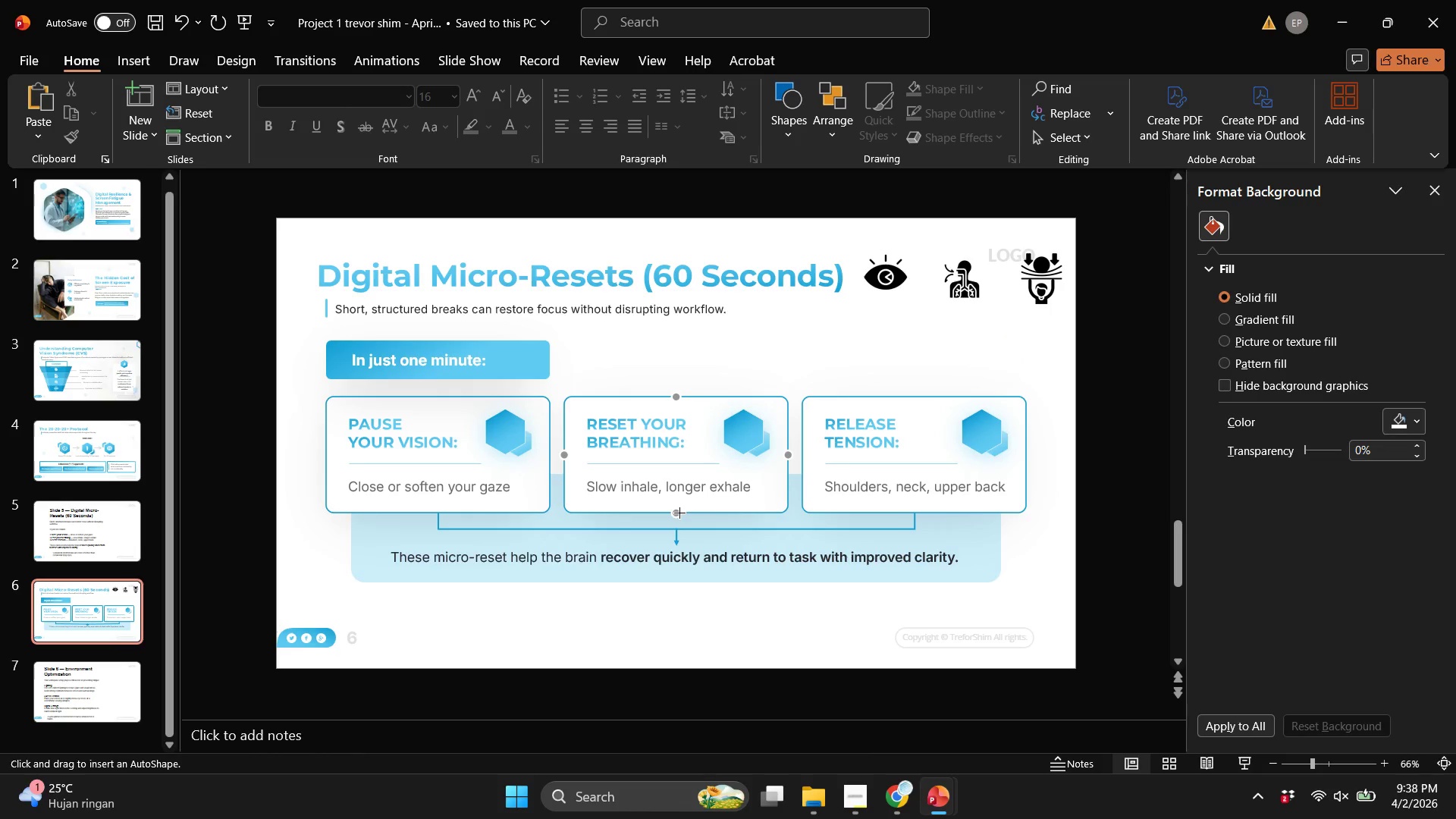 
left_click_drag(start_coordinate=[679, 513], to_coordinate=[676, 551])
 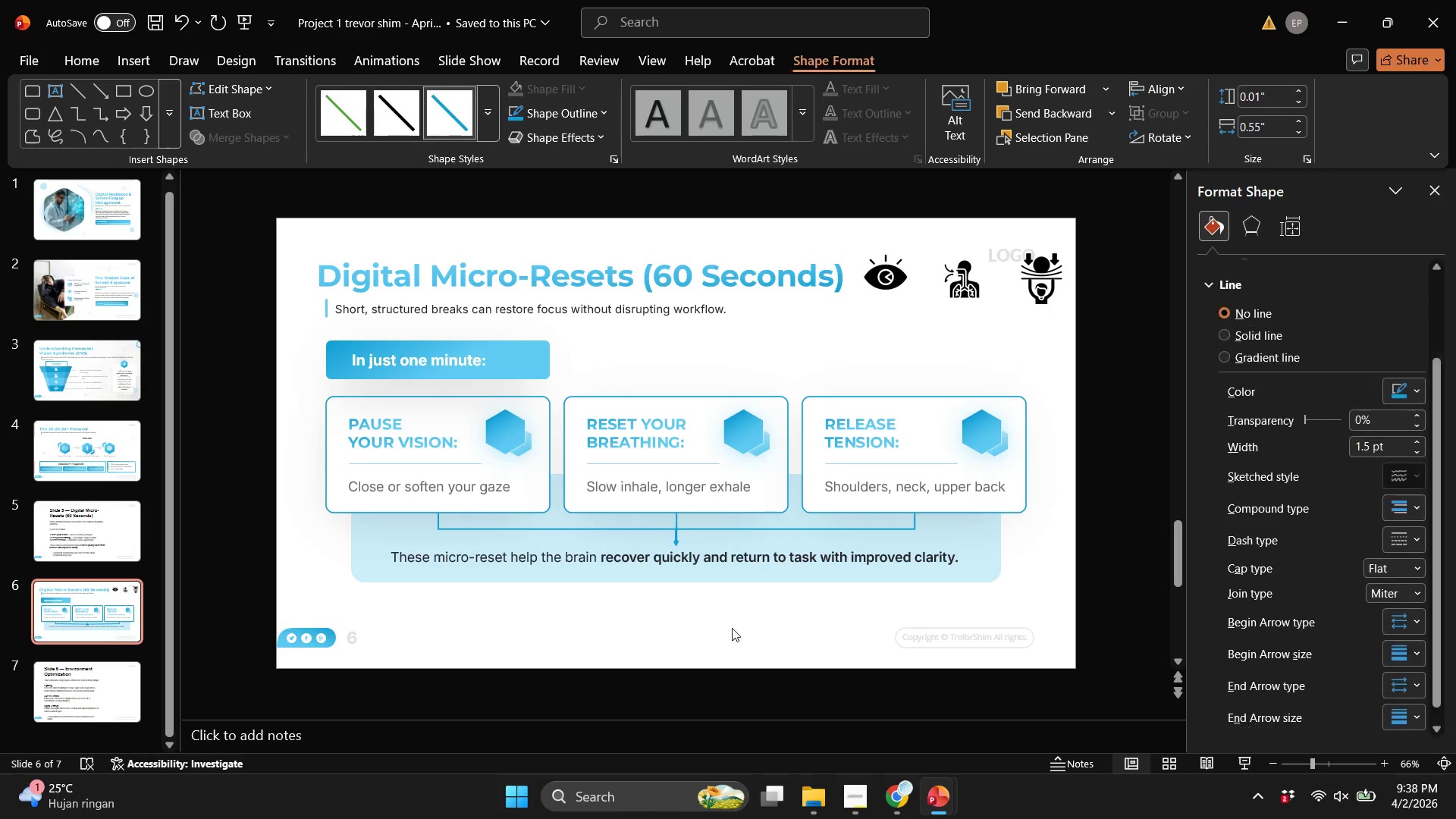 
left_click([732, 628])
 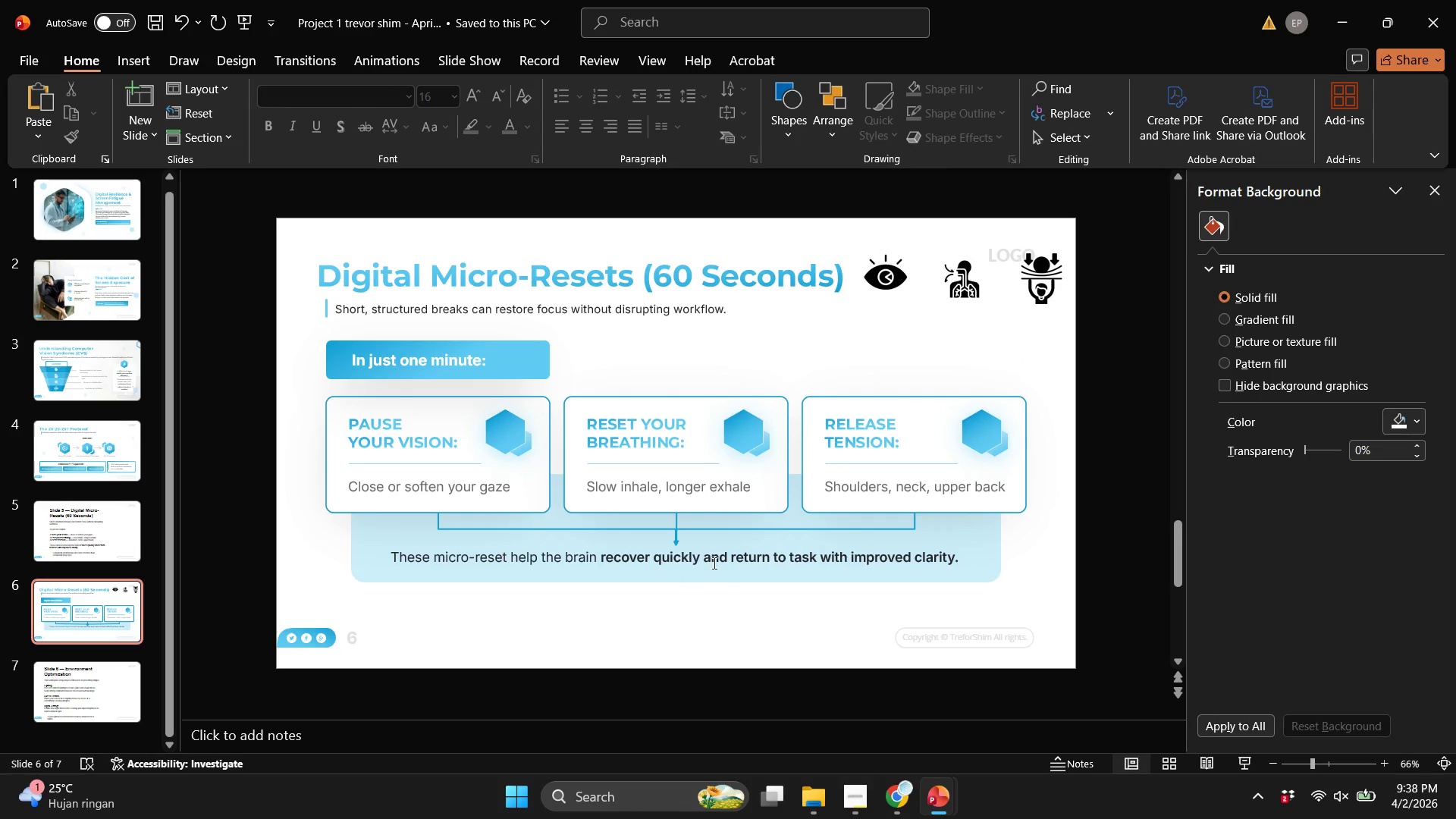 
wait(7.23)
 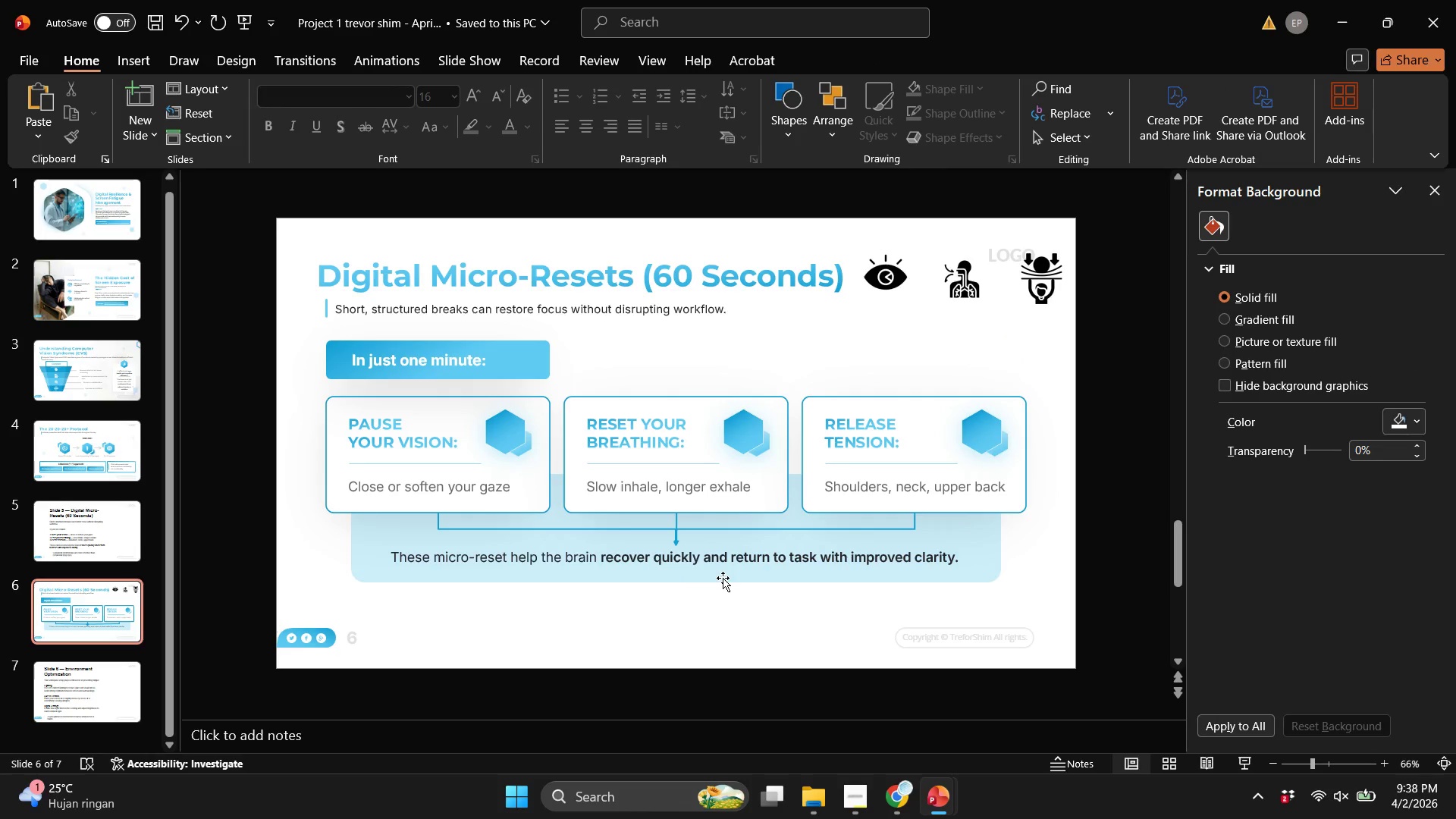 
left_click([679, 528])
 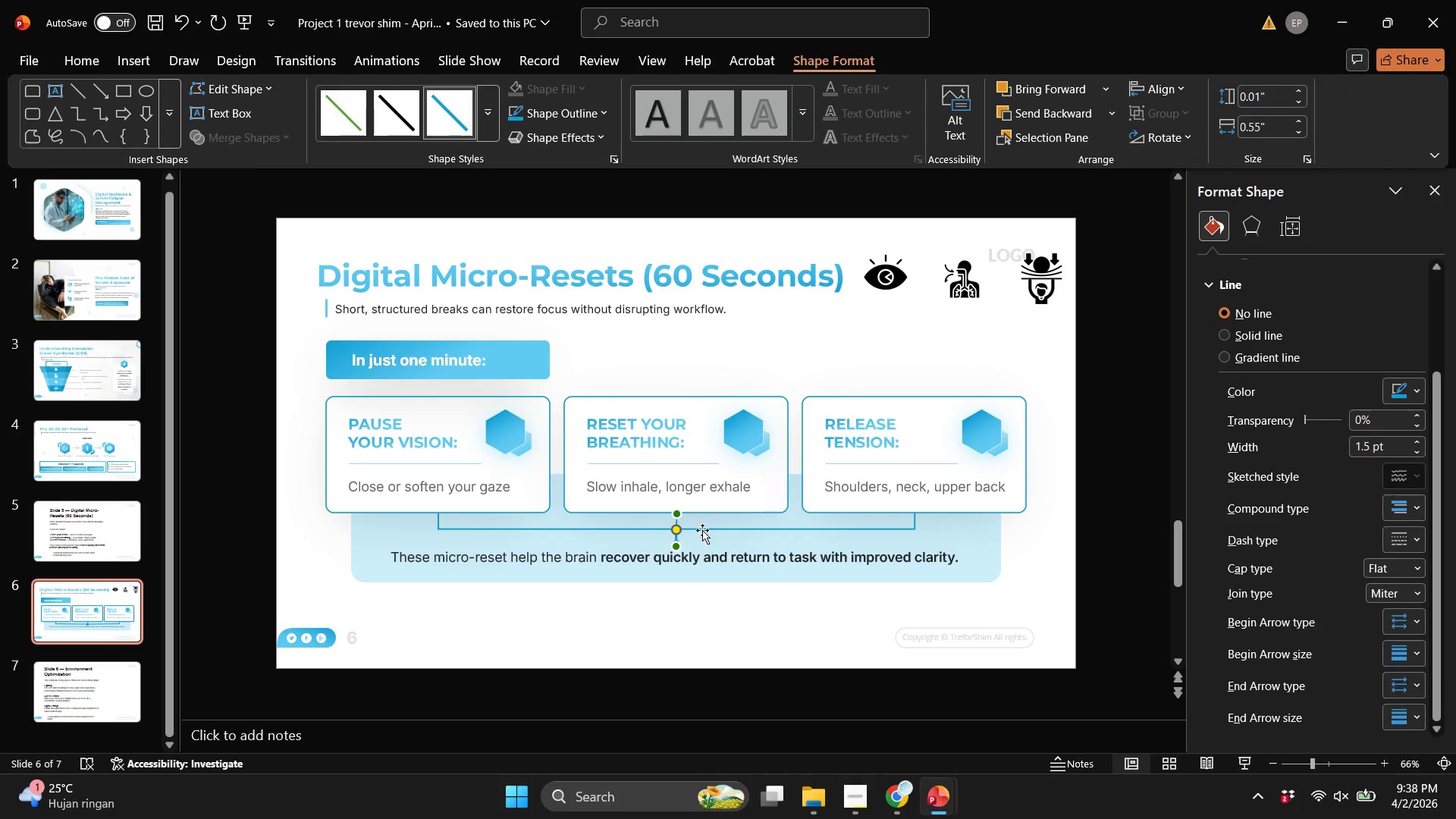 
left_click([702, 530])
 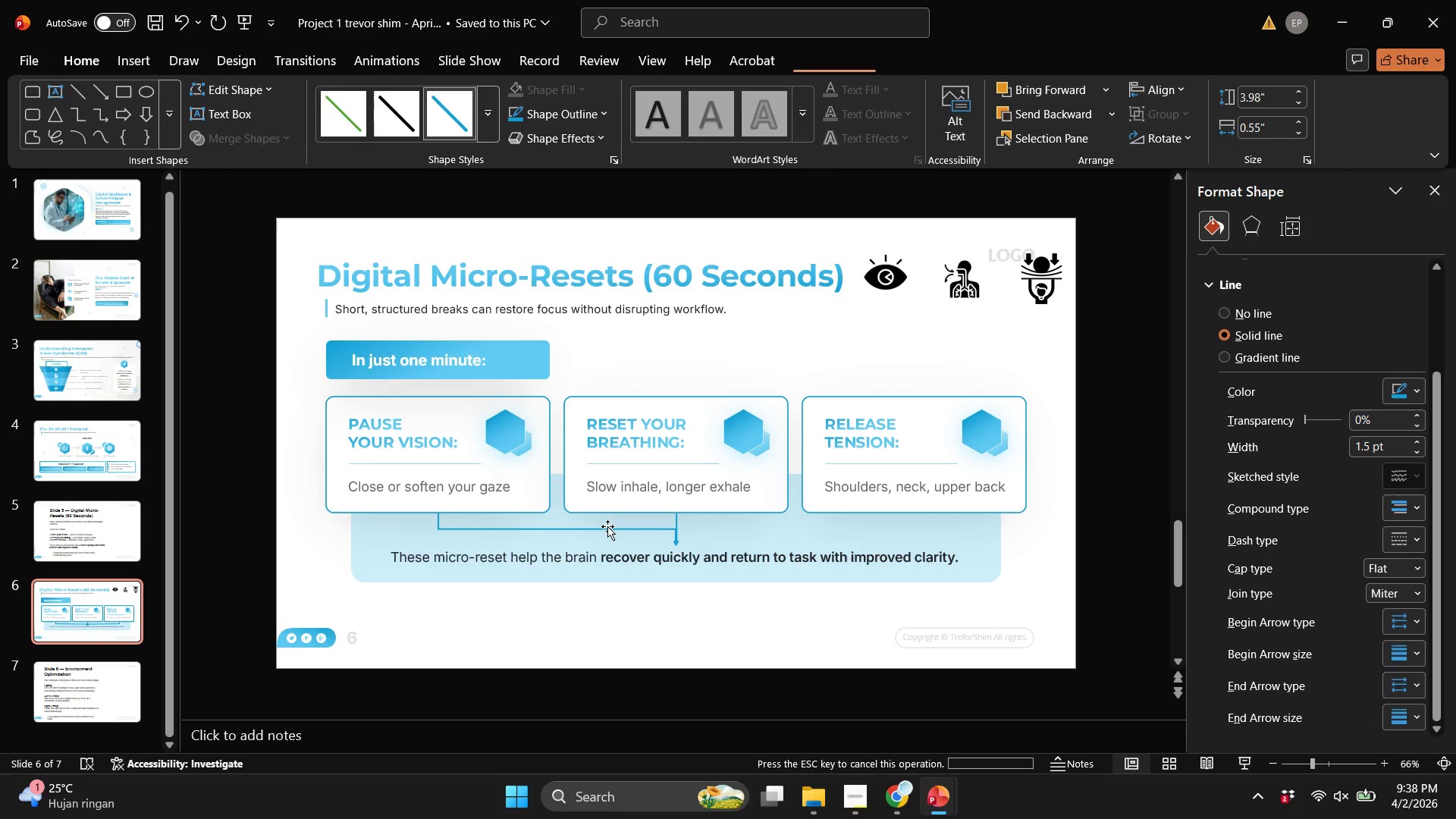 
hold_key(key=Backspace, duration=1.95)
 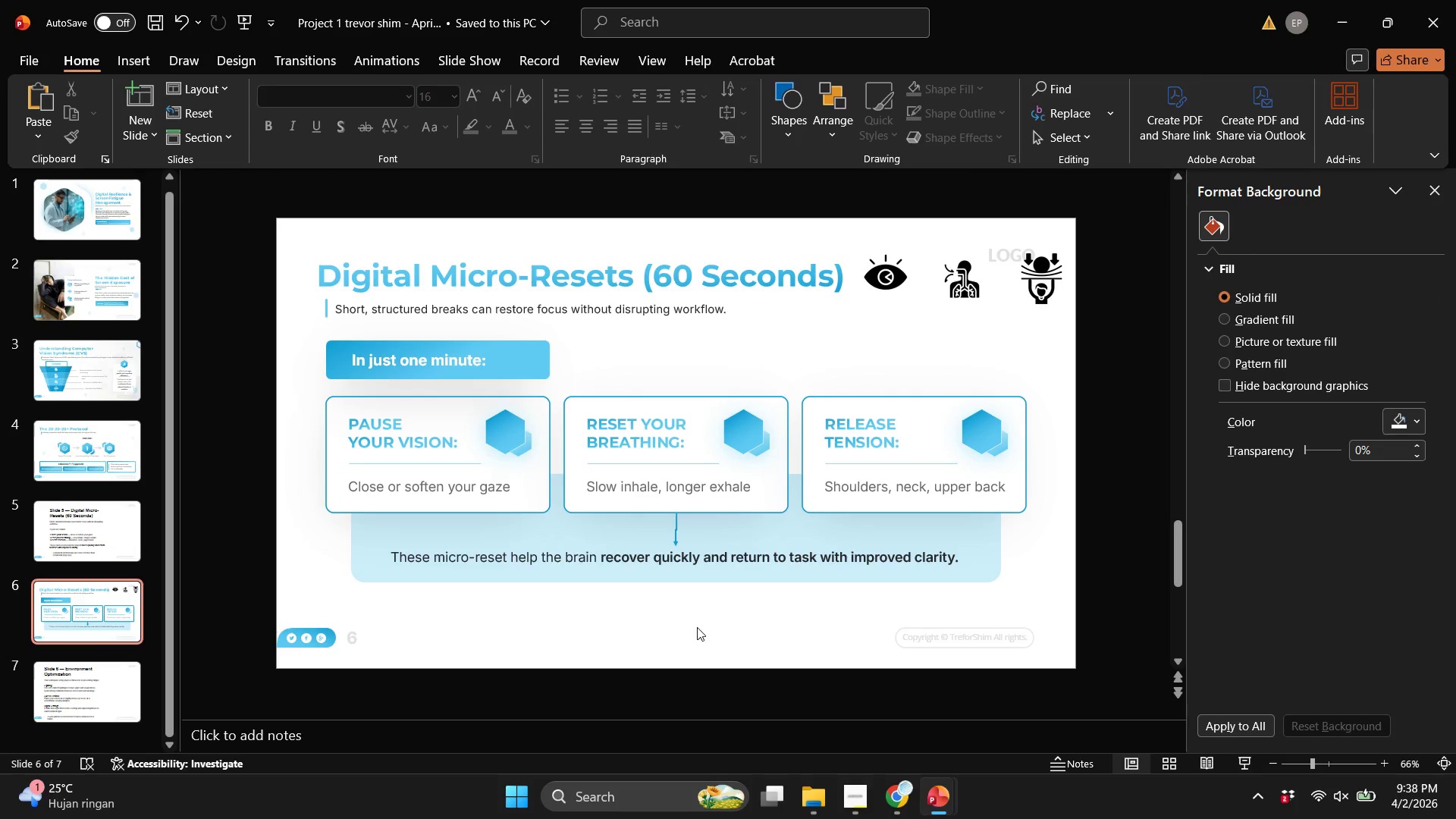 
key(Backslash)
 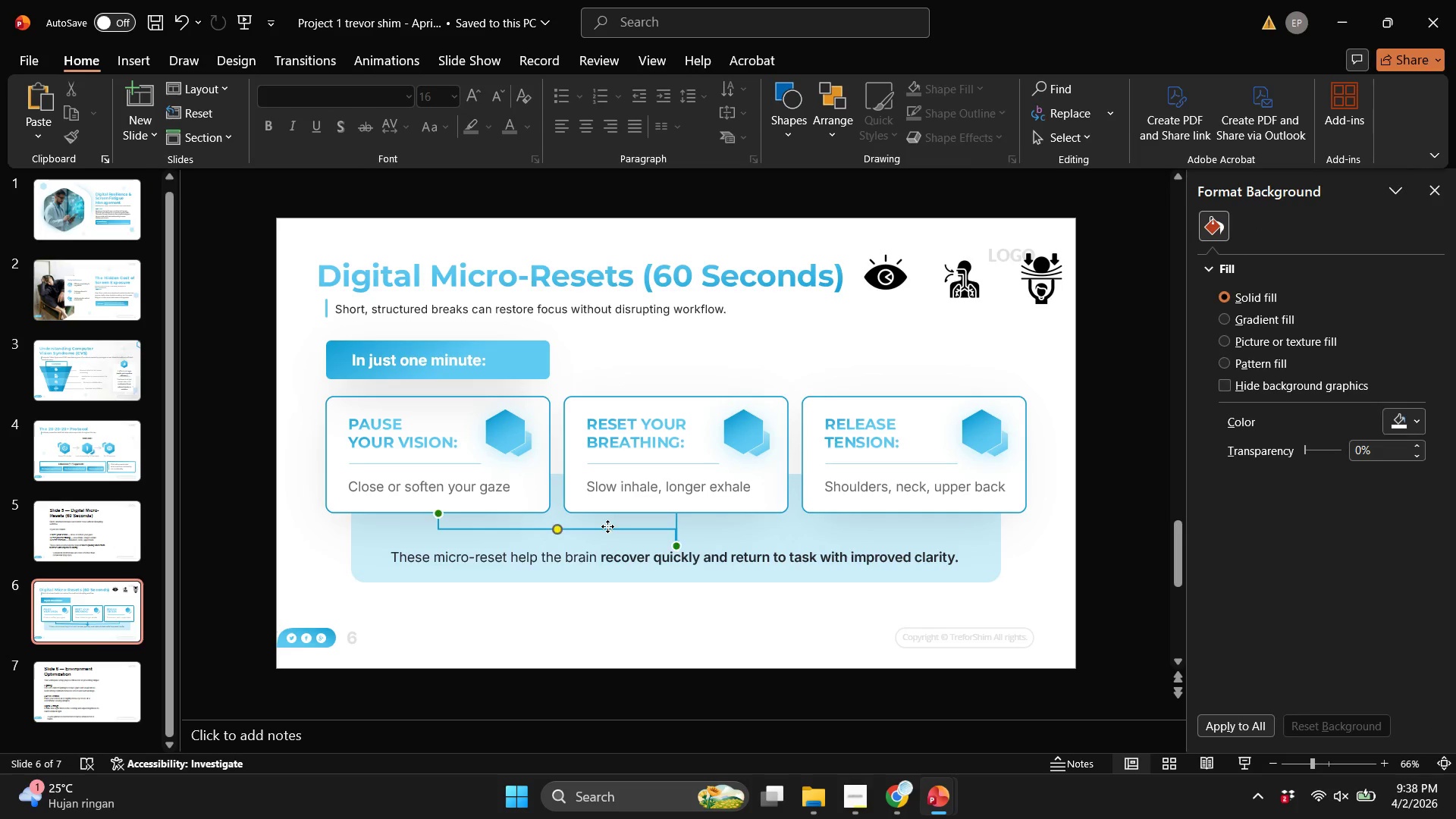 
left_click([607, 526])
 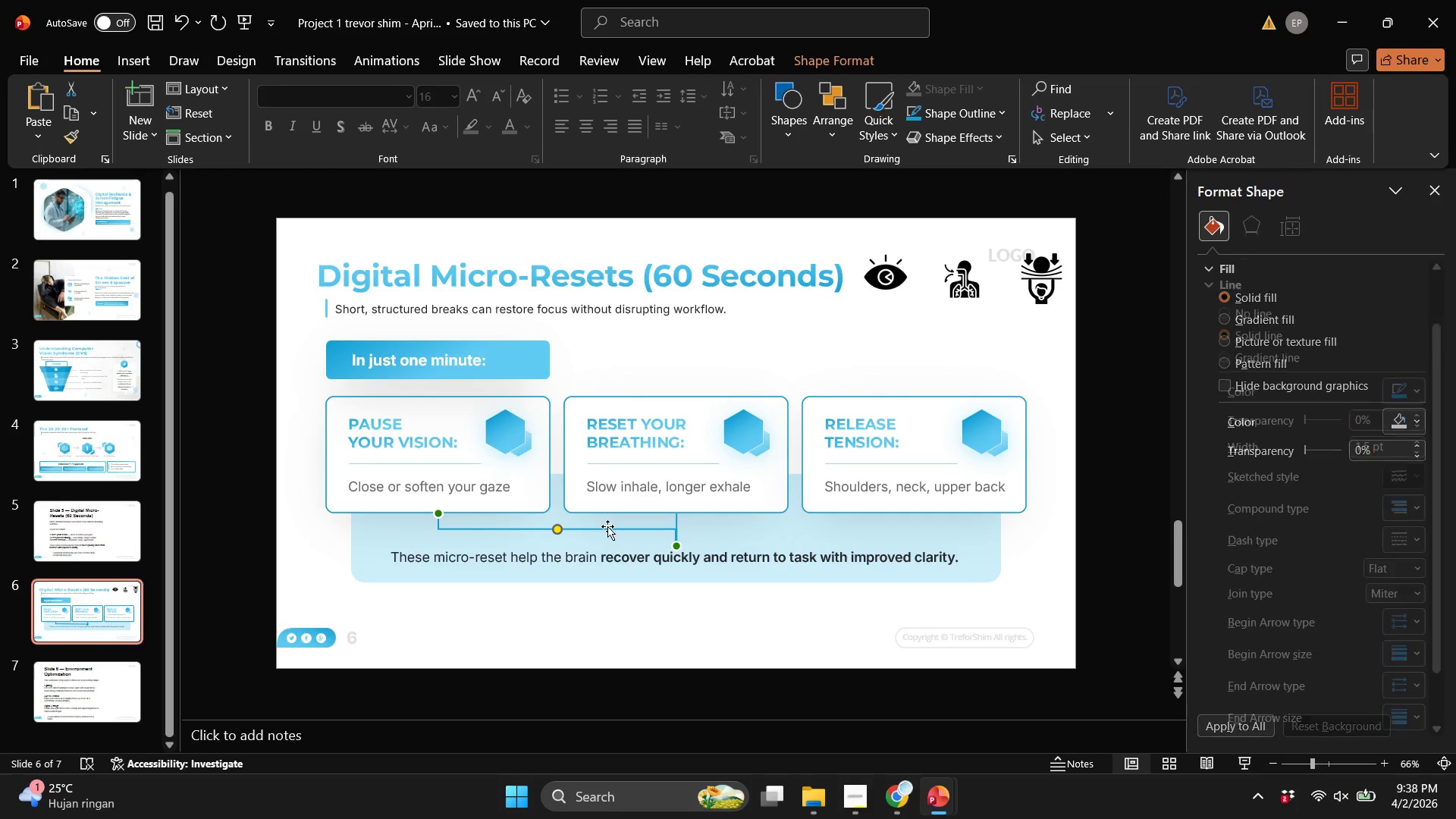 
key(Backslash)
 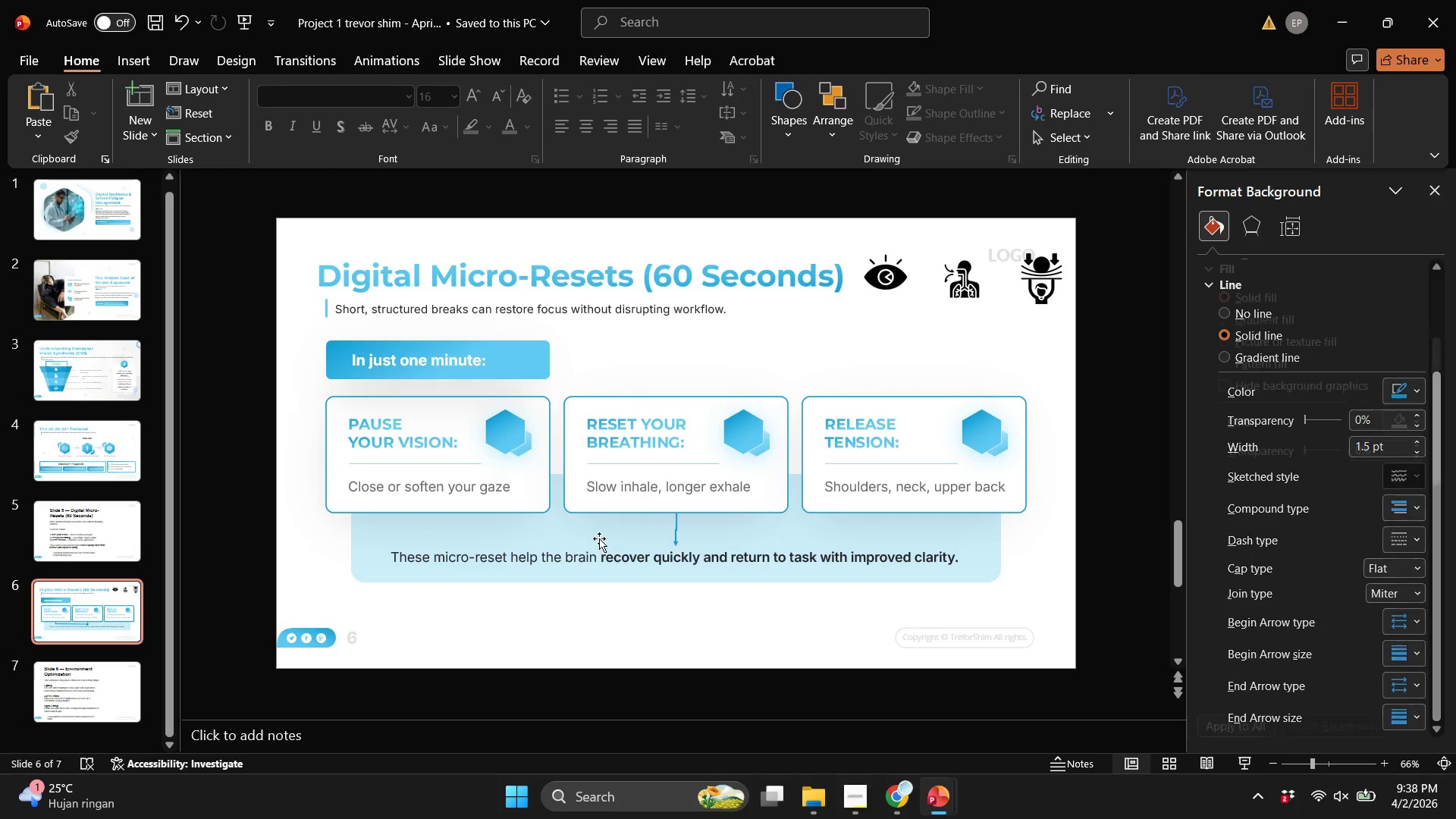 
left_click([697, 627])
 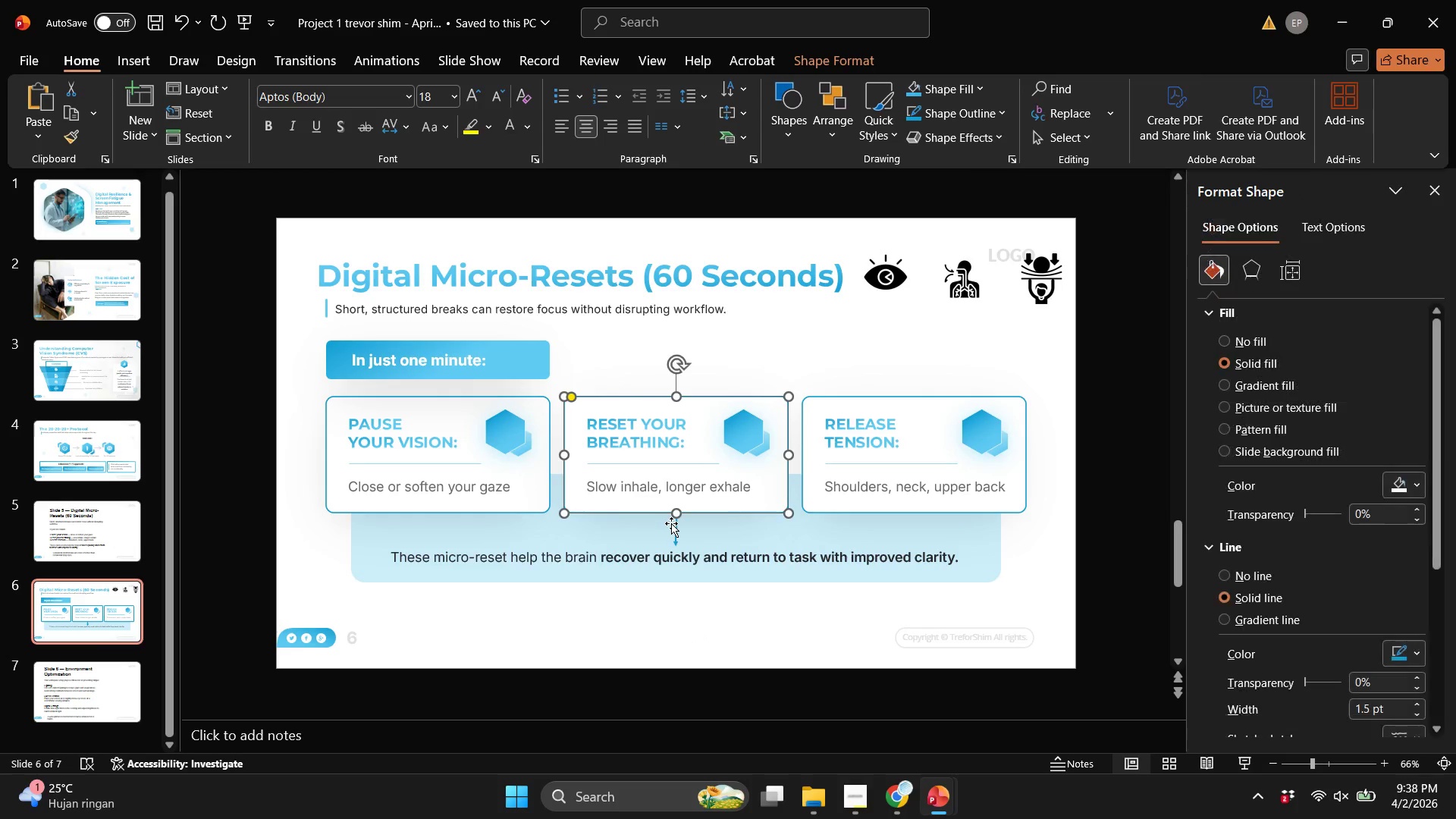 
double_click([671, 523])
 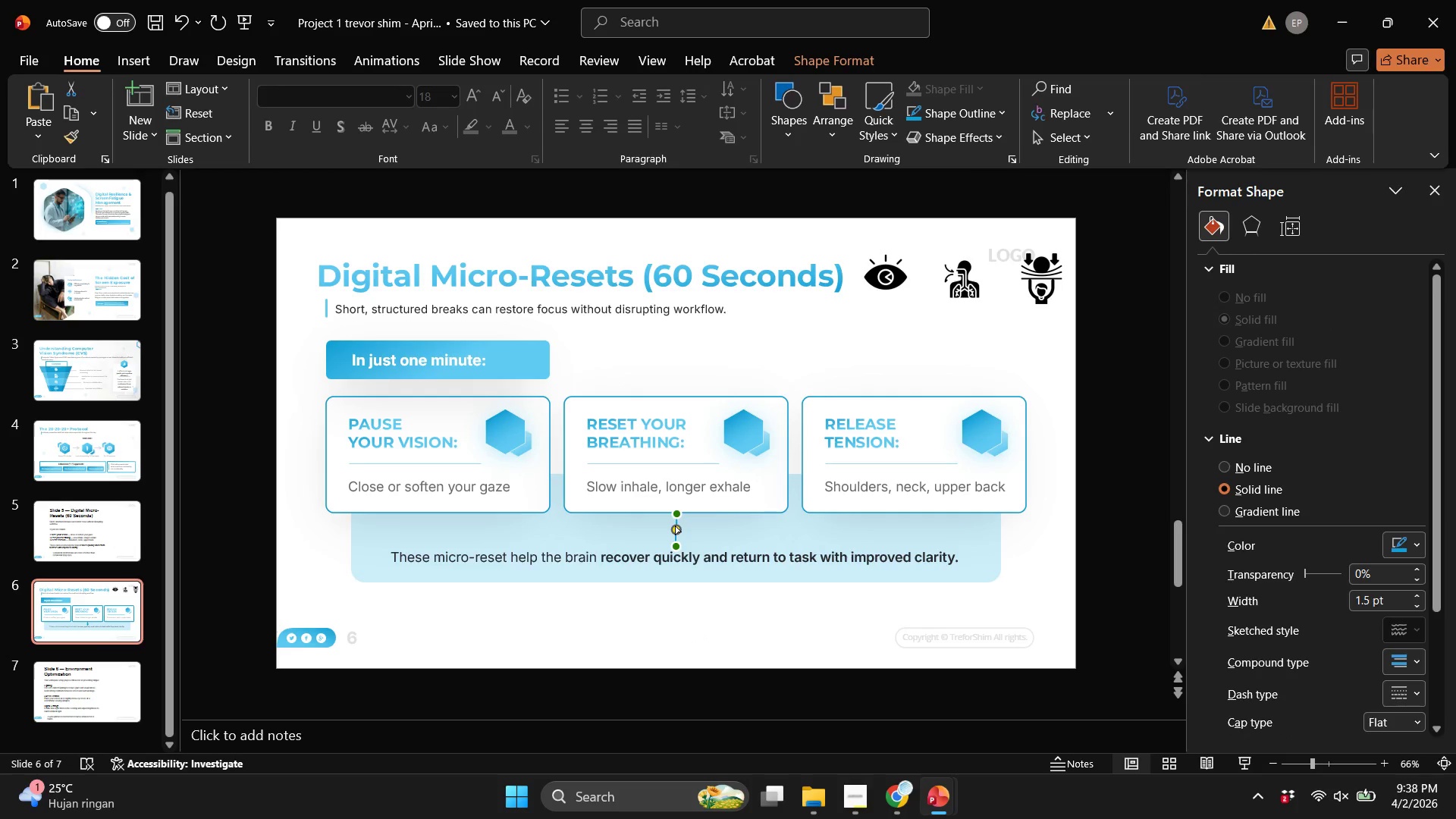 
key(Backspace)
 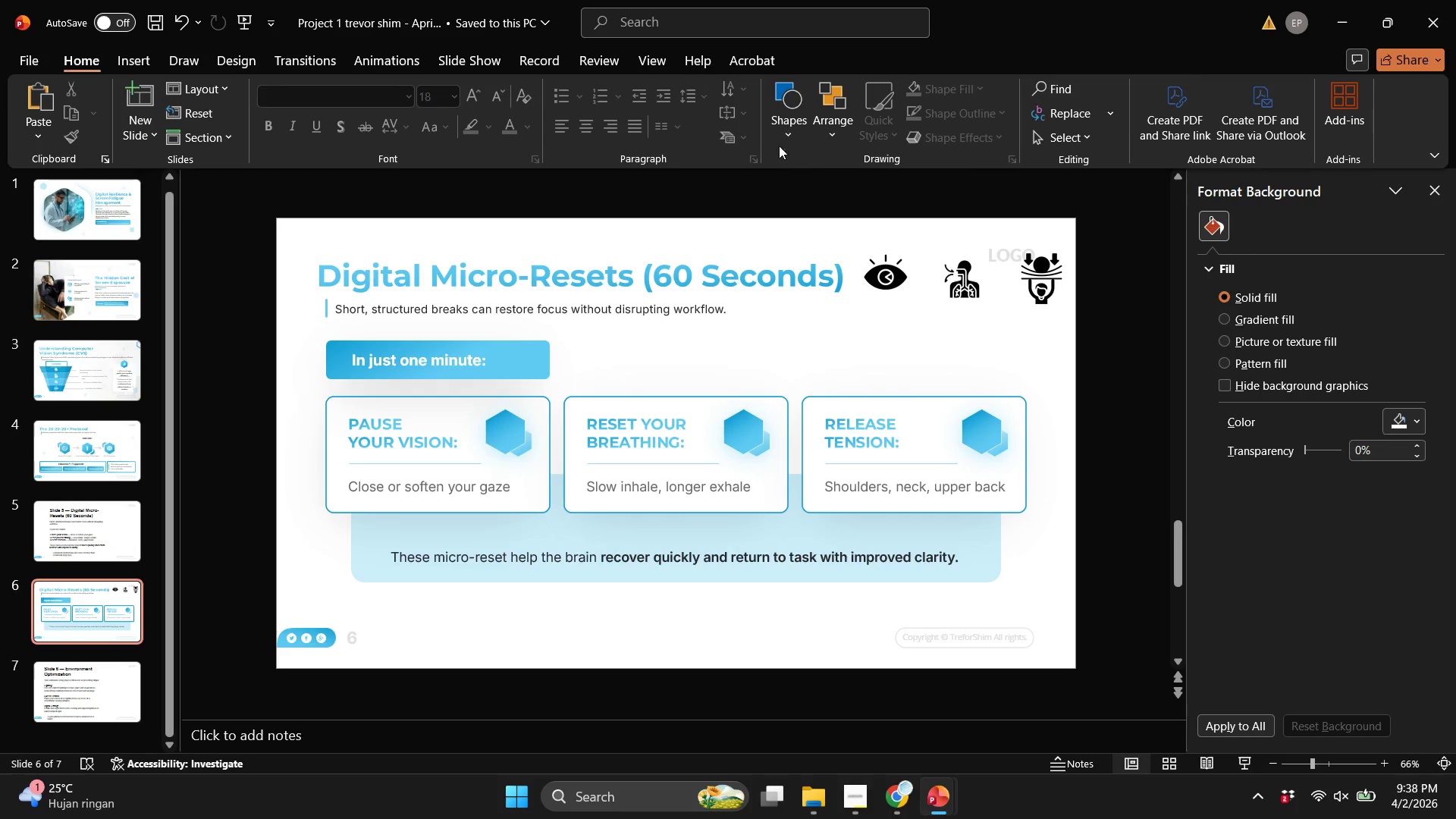 
left_click([783, 129])
 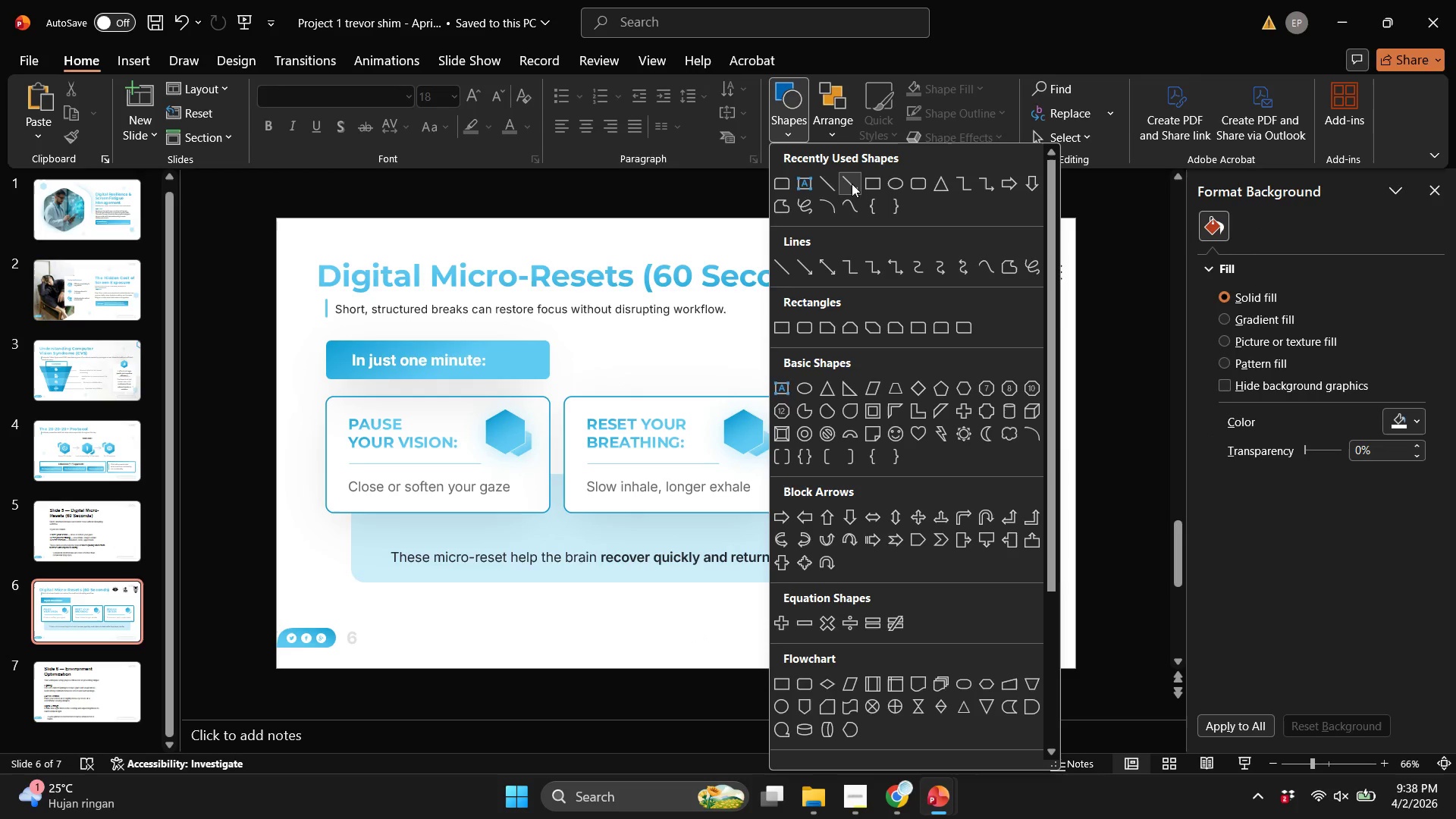 
left_click([851, 184])
 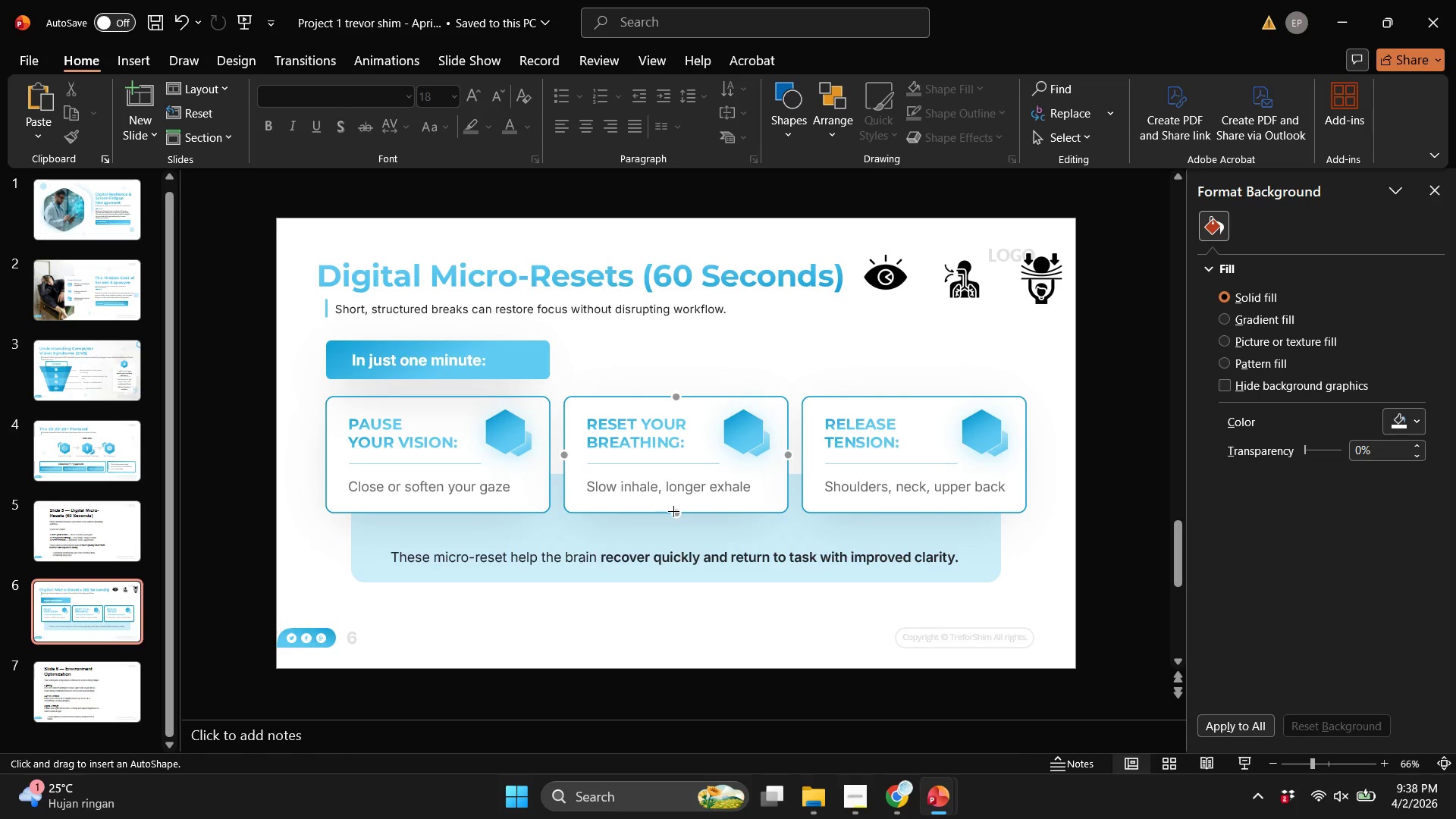 
left_click_drag(start_coordinate=[675, 512], to_coordinate=[676, 551])
 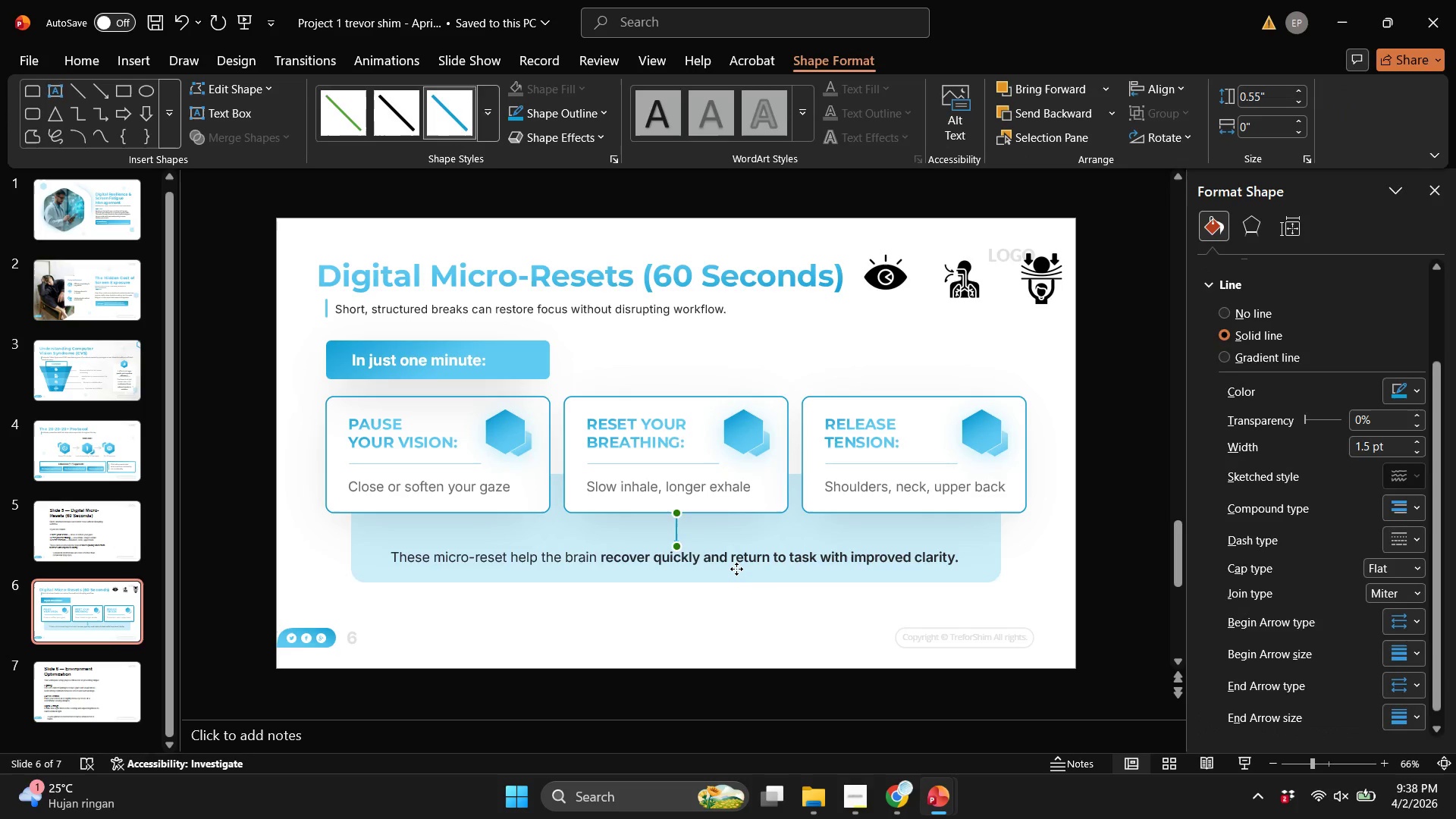 
left_click([736, 569])
 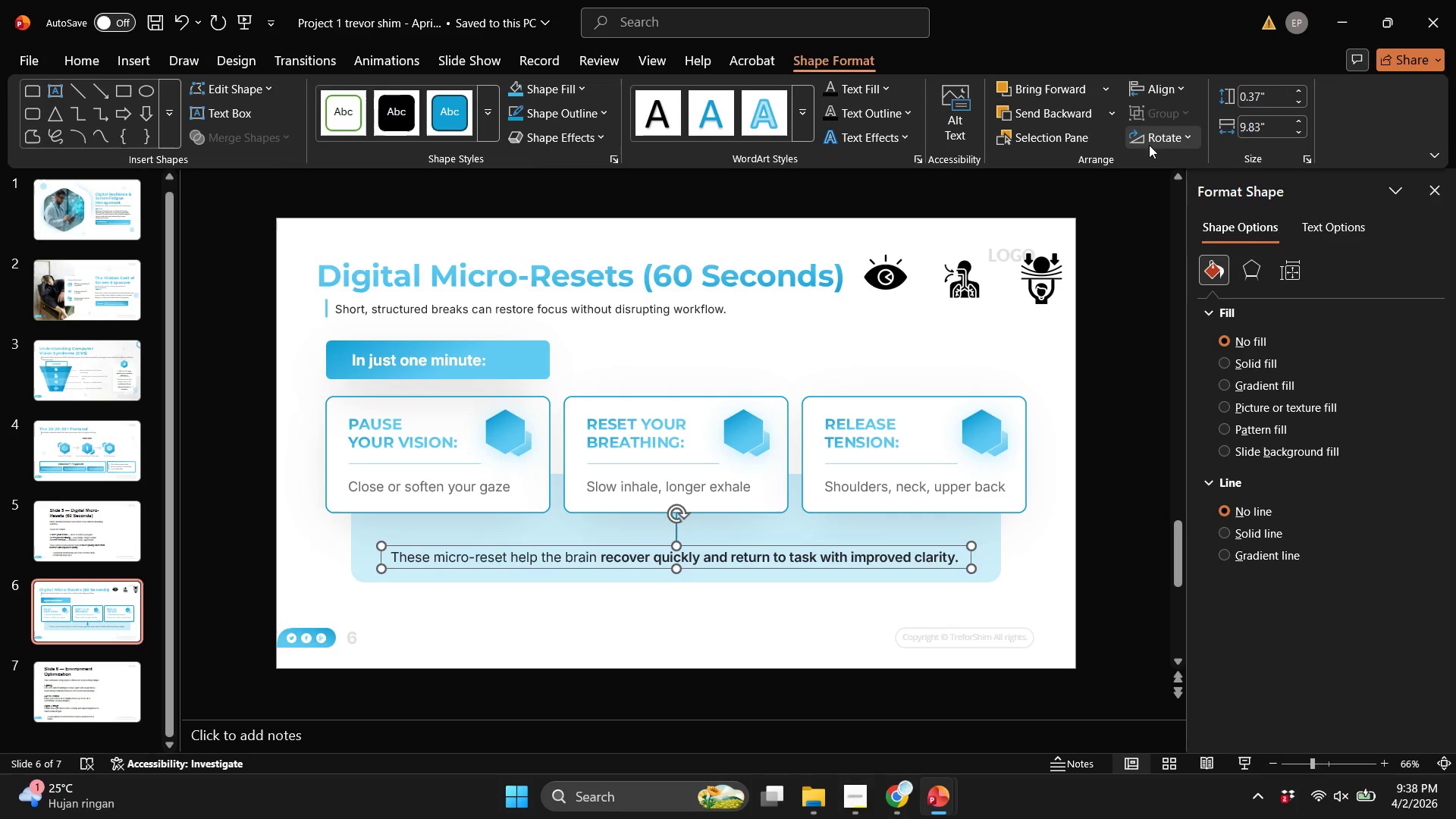 
left_click([1166, 83])
 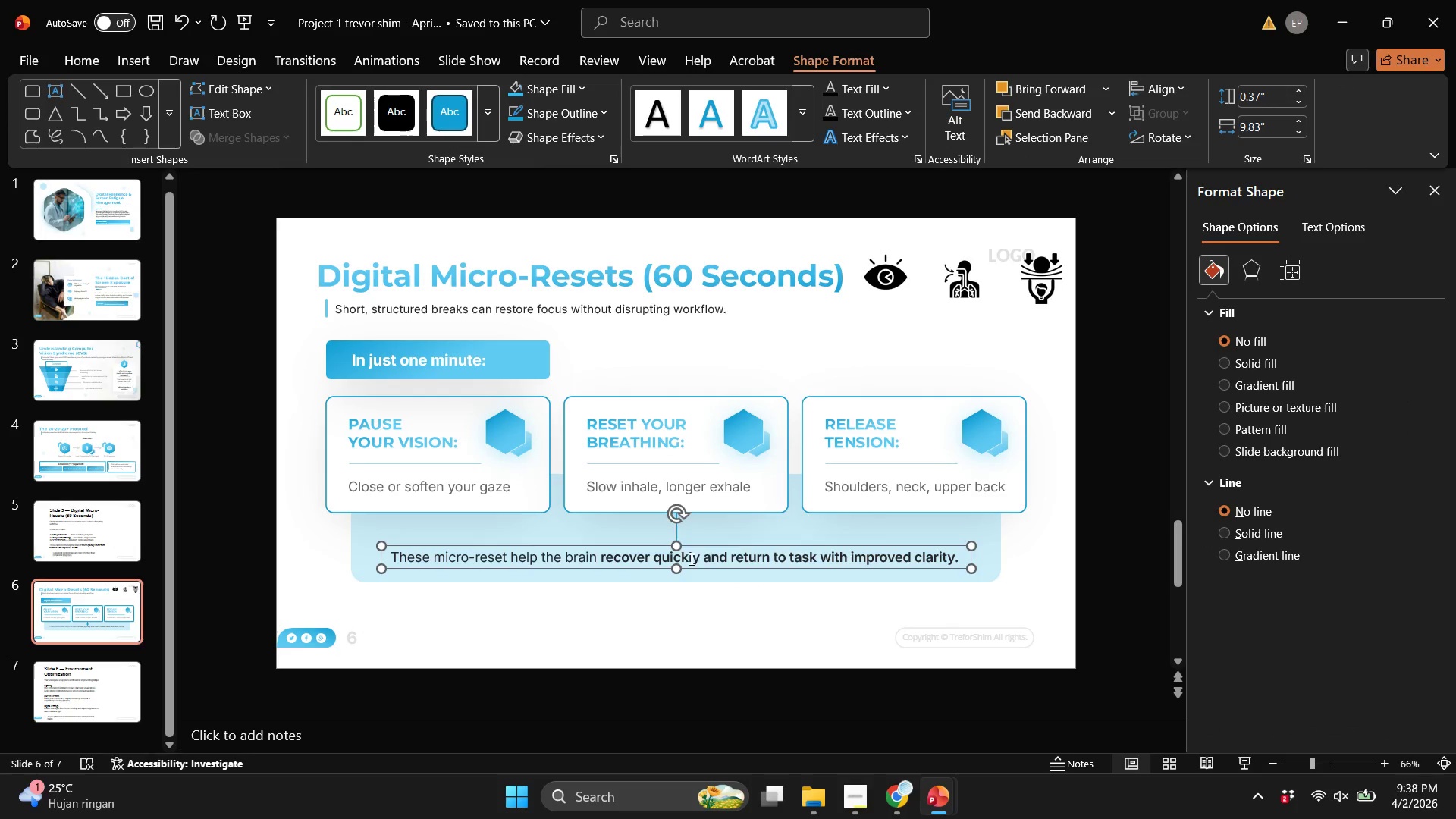 
double_click([681, 630])
 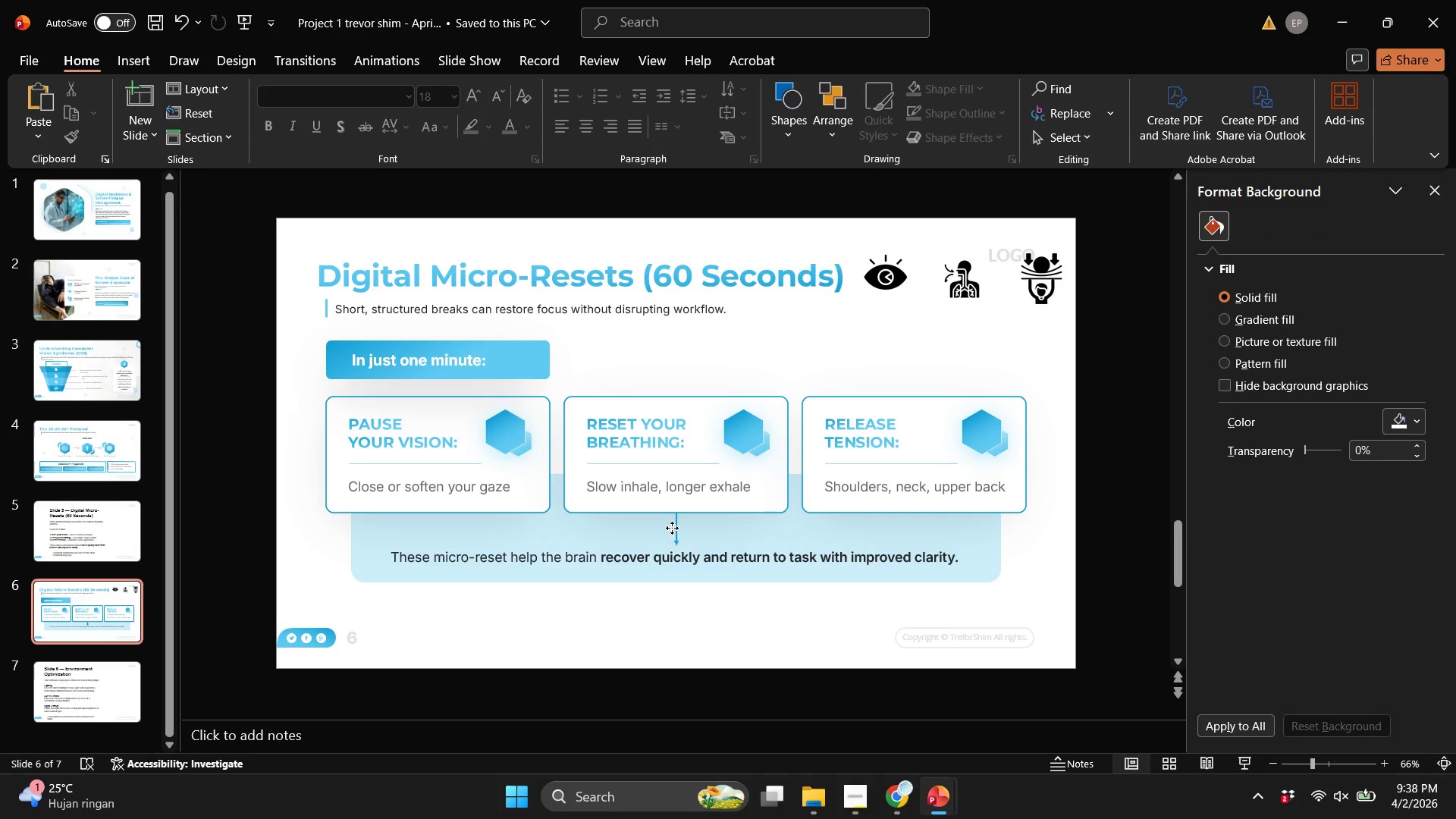 
triple_click([672, 528])
 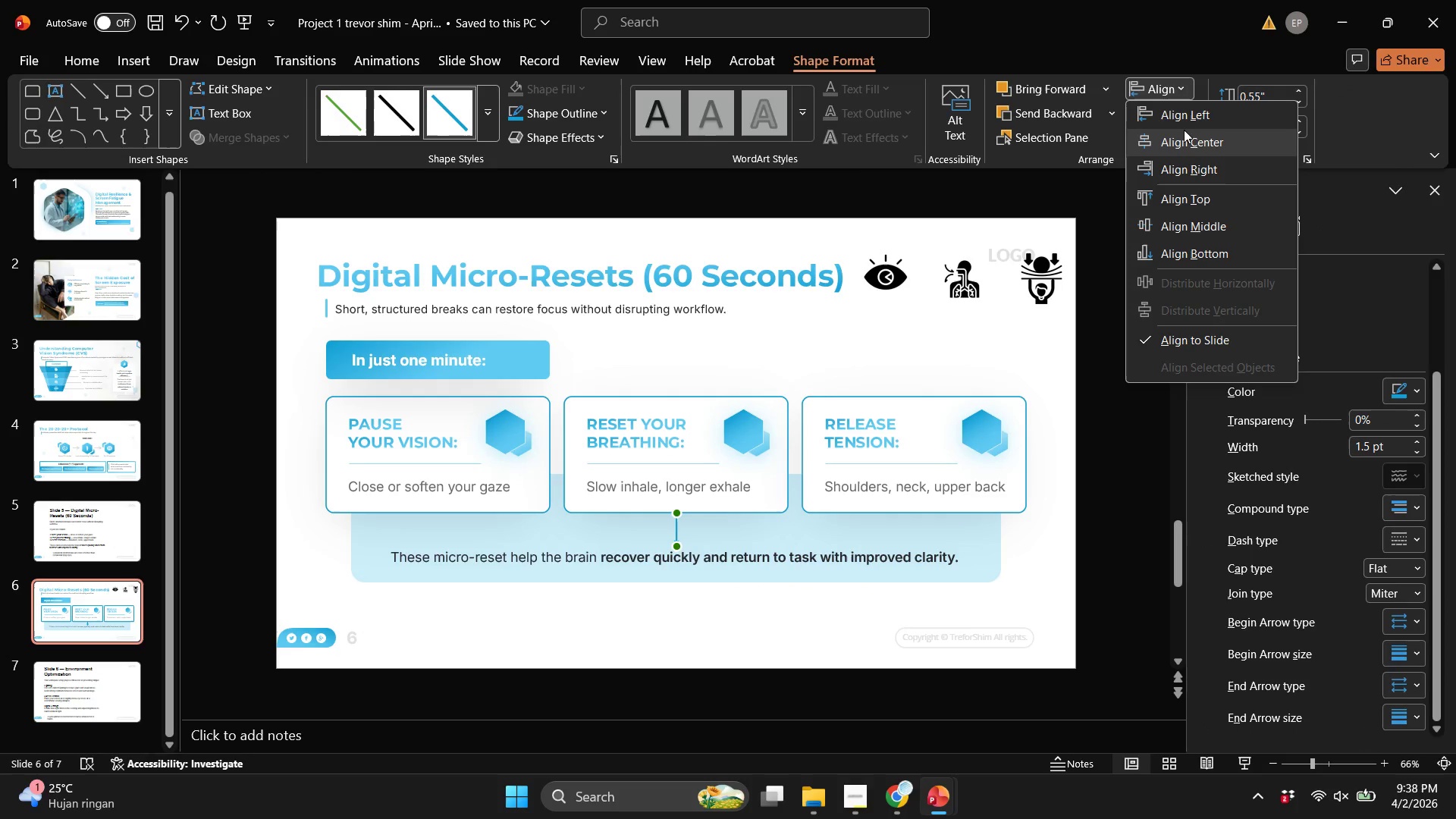 
left_click([1190, 143])
 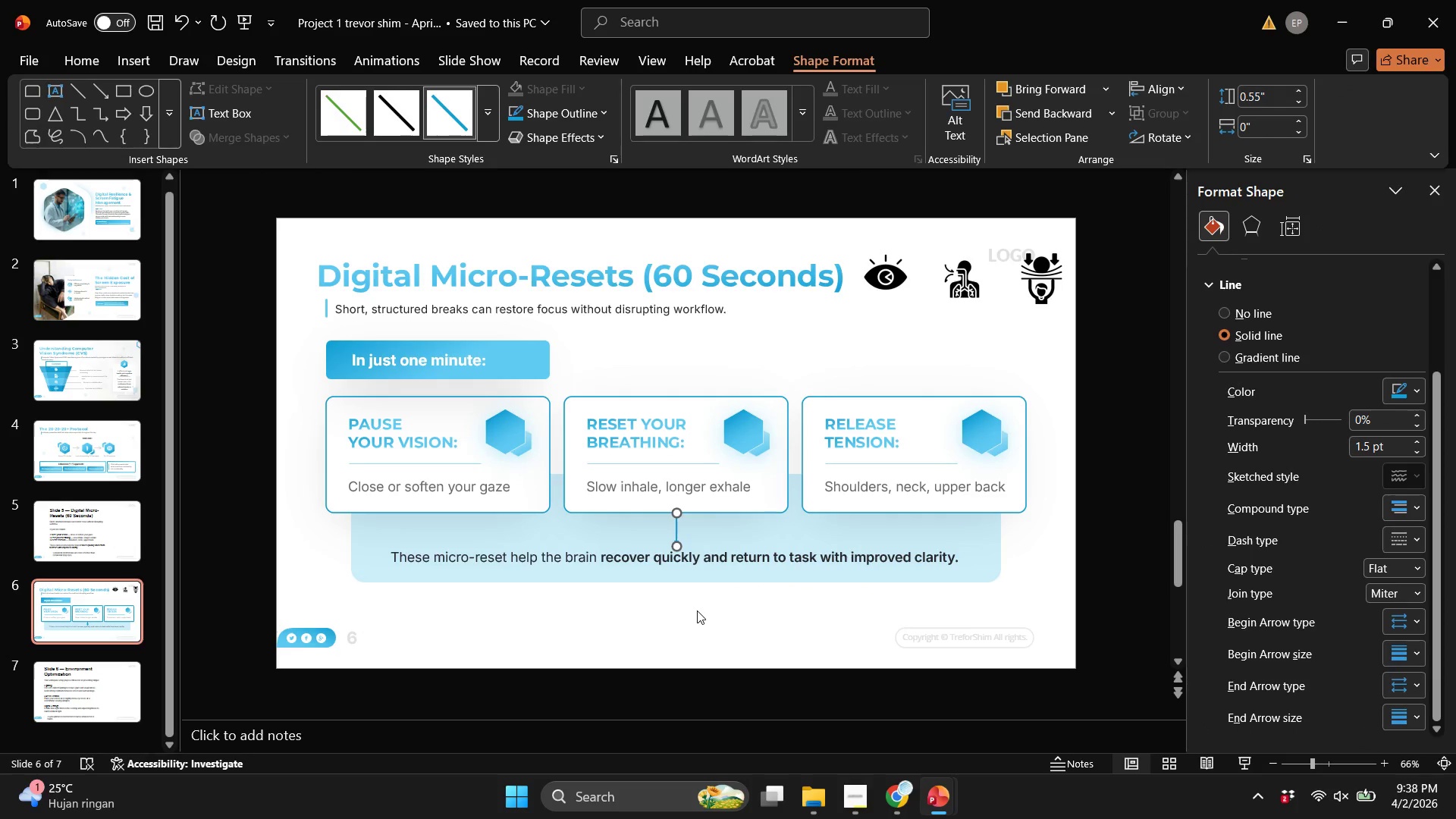 
left_click([701, 615])
 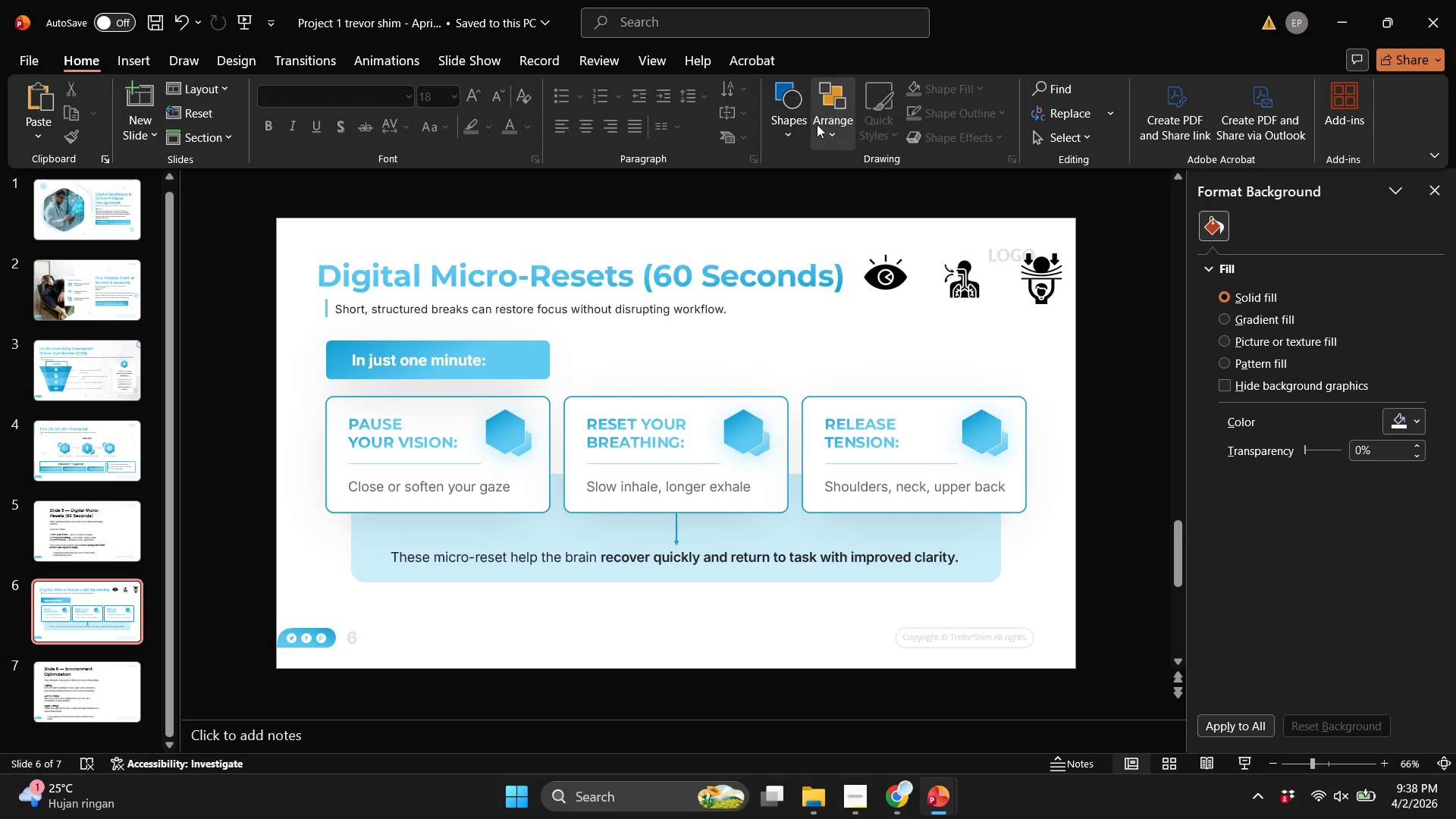 
left_click([793, 140])
 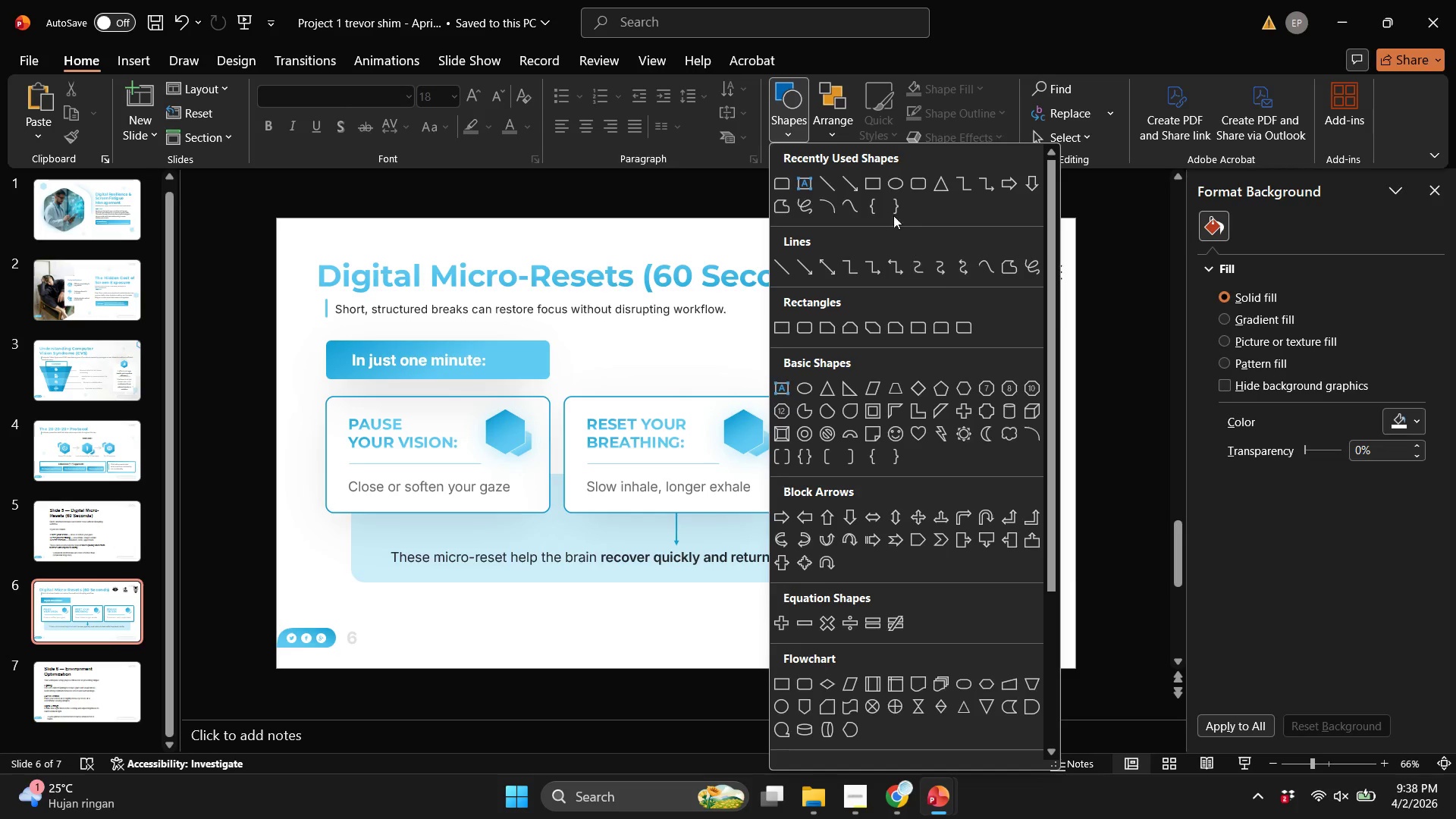 
left_click([891, 209])
 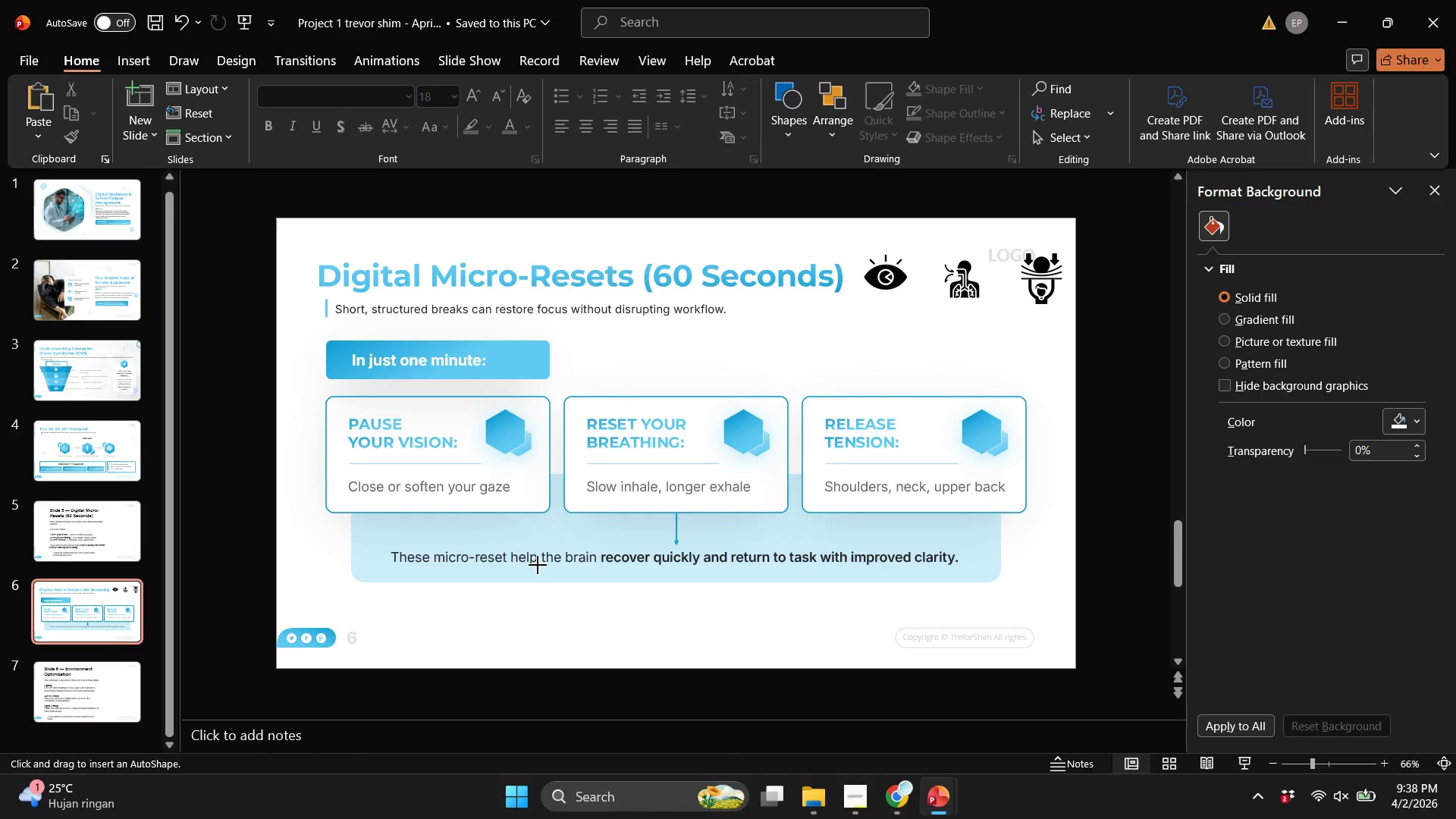 
left_click_drag(start_coordinate=[538, 565], to_coordinate=[576, 632])
 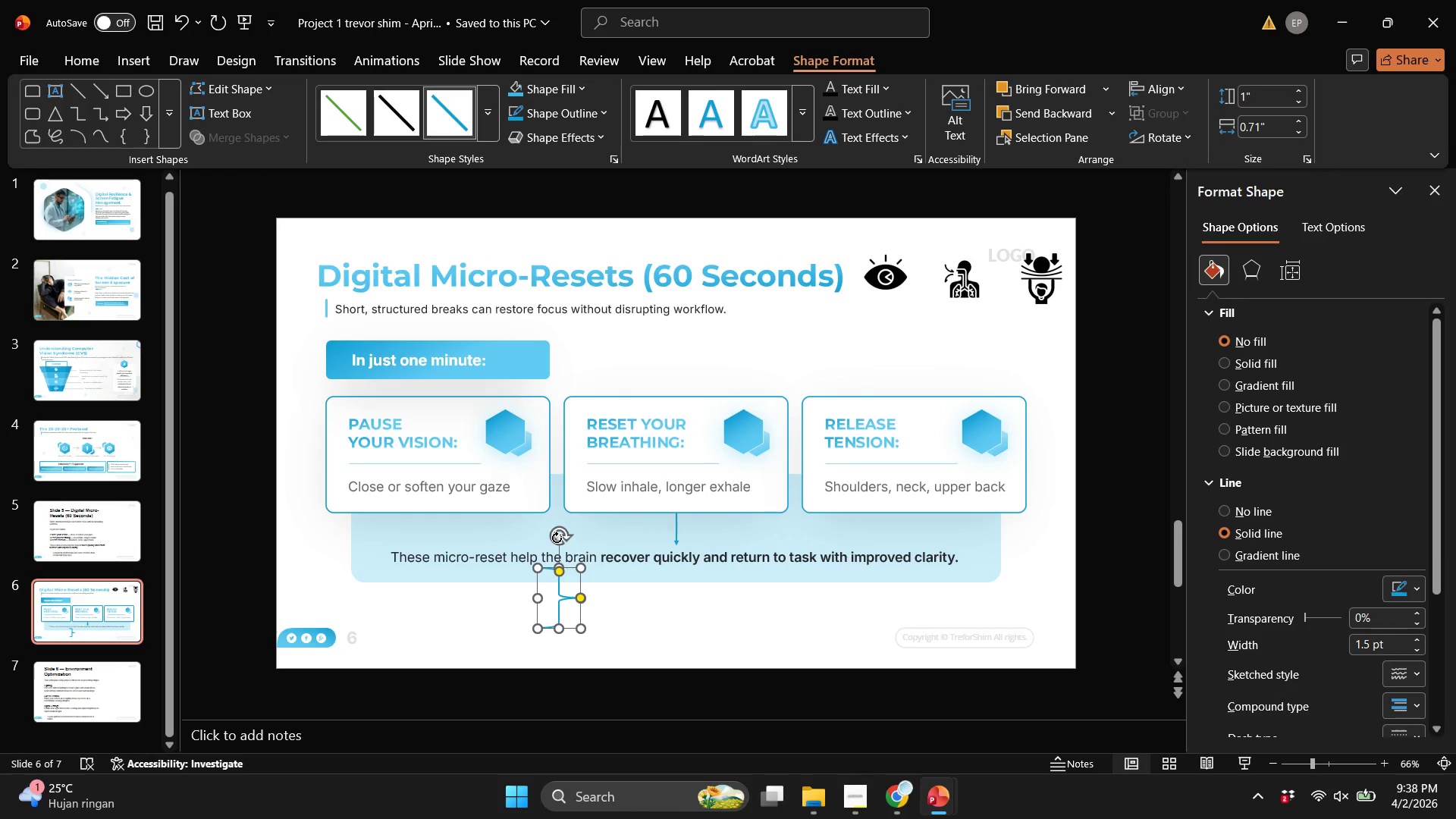 
left_click_drag(start_coordinate=[557, 538], to_coordinate=[657, 593])
 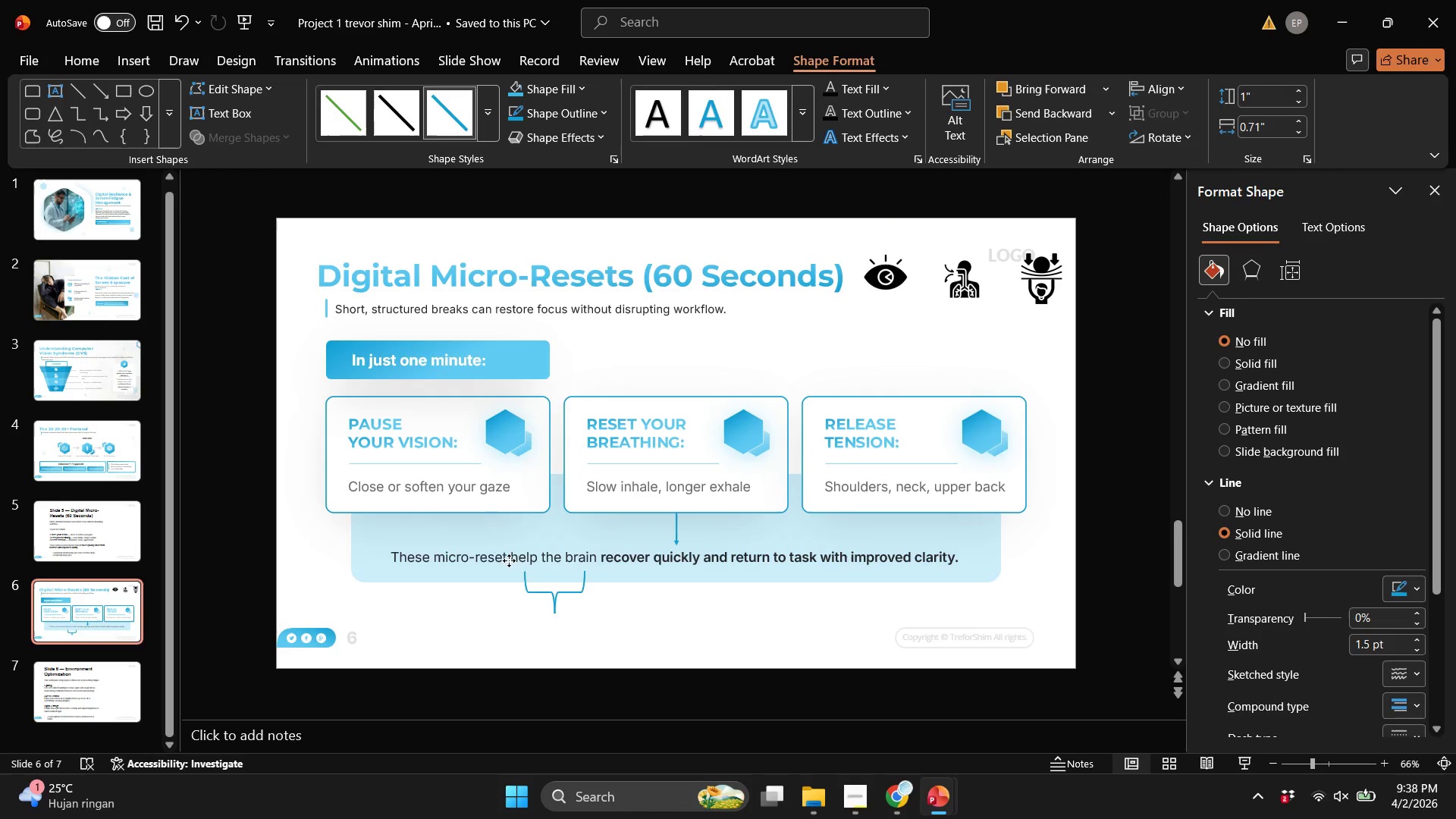 
hold_key(key=ShiftLeft, duration=0.81)
 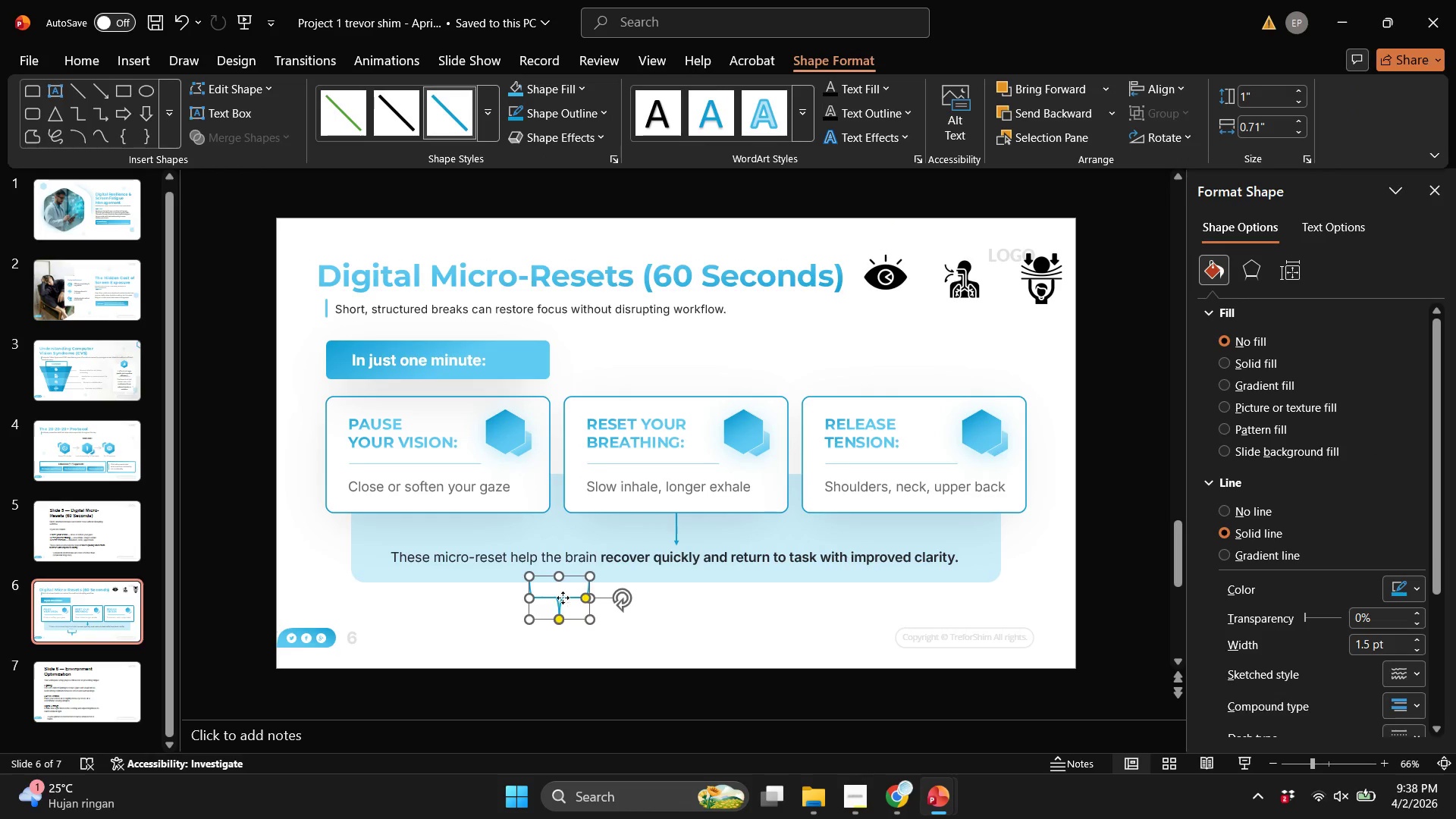 
left_click_drag(start_coordinate=[566, 602], to_coordinate=[459, 537])
 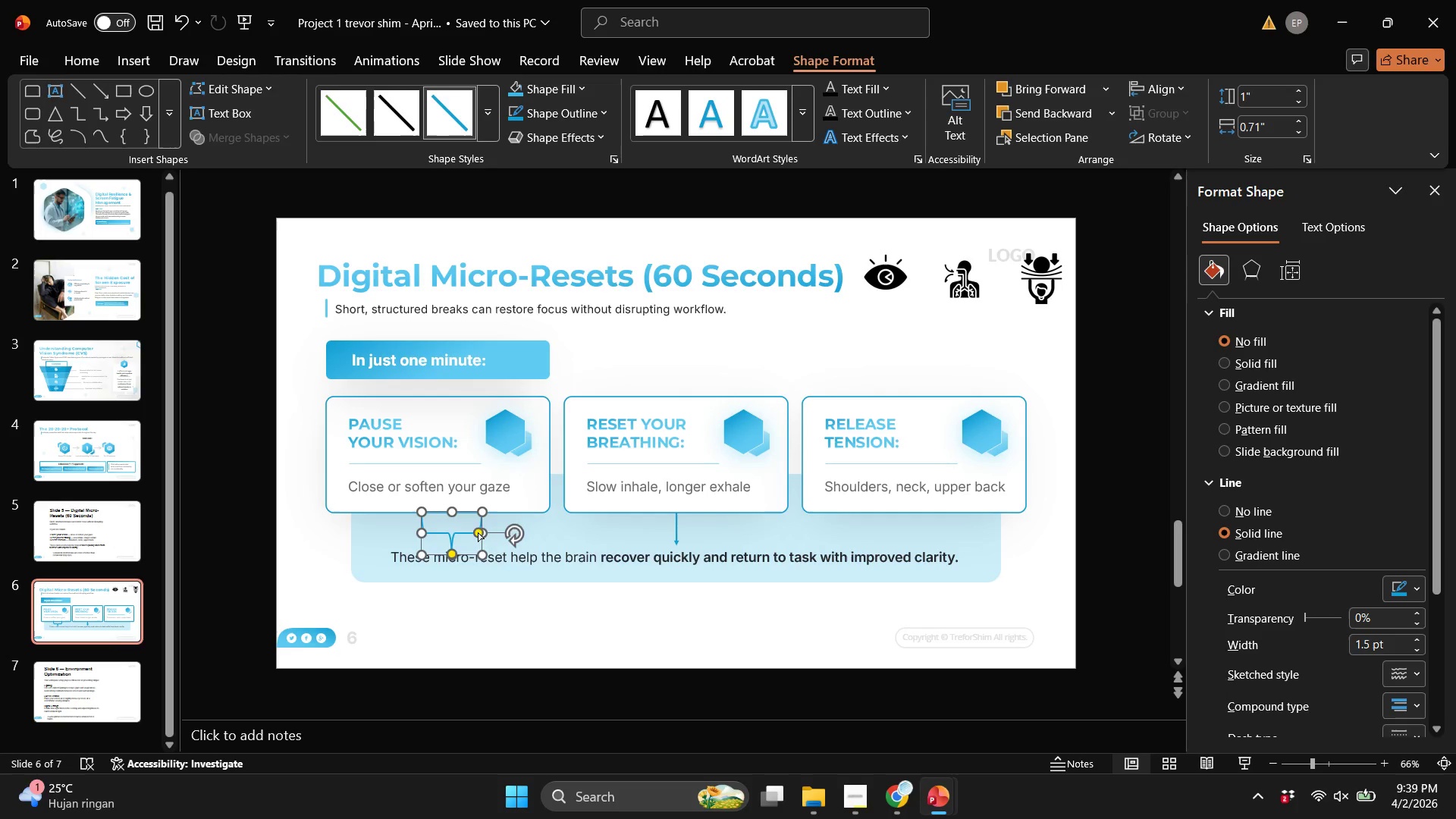 
left_click_drag(start_coordinate=[478, 532], to_coordinate=[470, 532])
 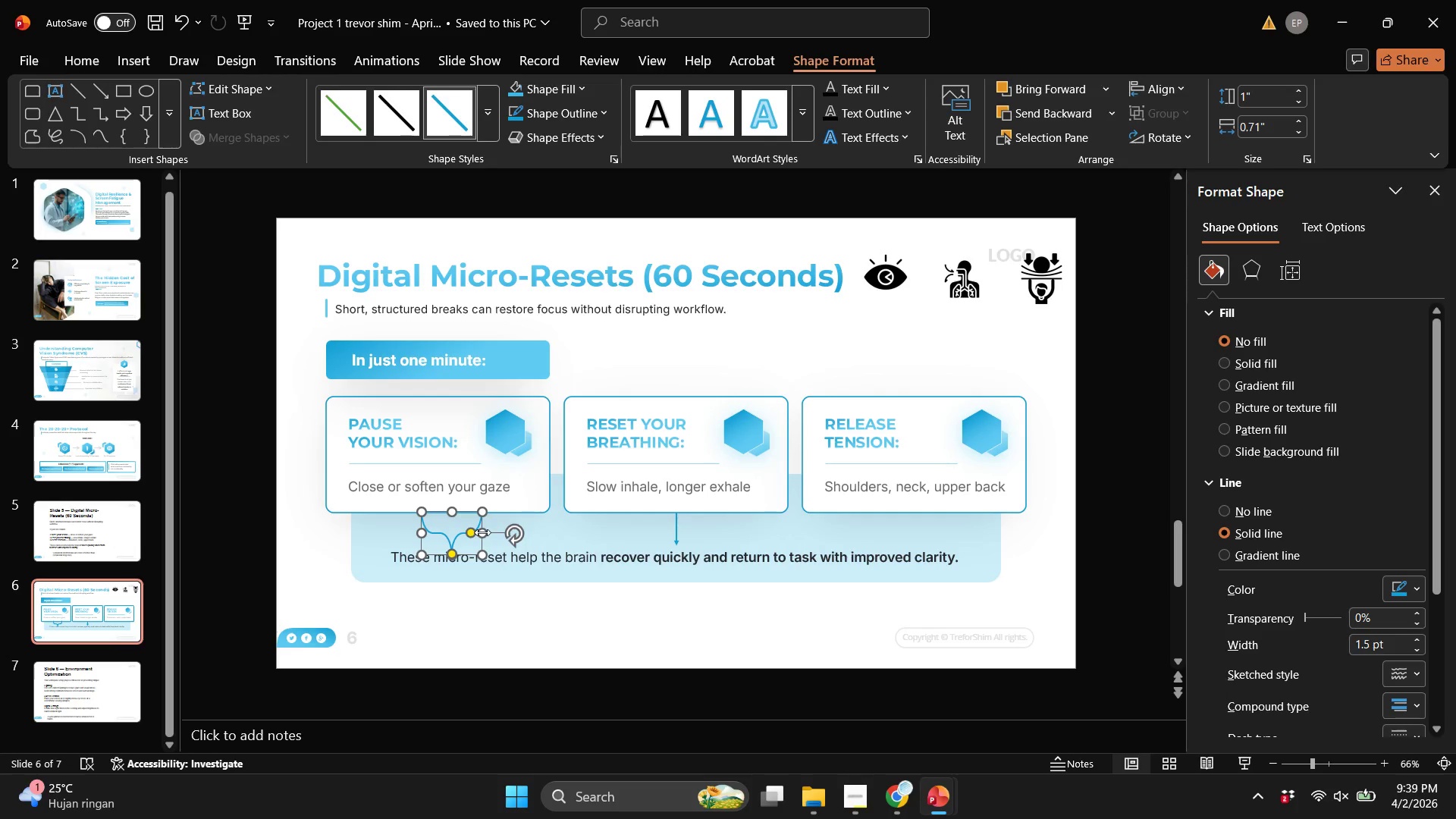 
left_click_drag(start_coordinate=[482, 532], to_coordinate=[912, 532])
 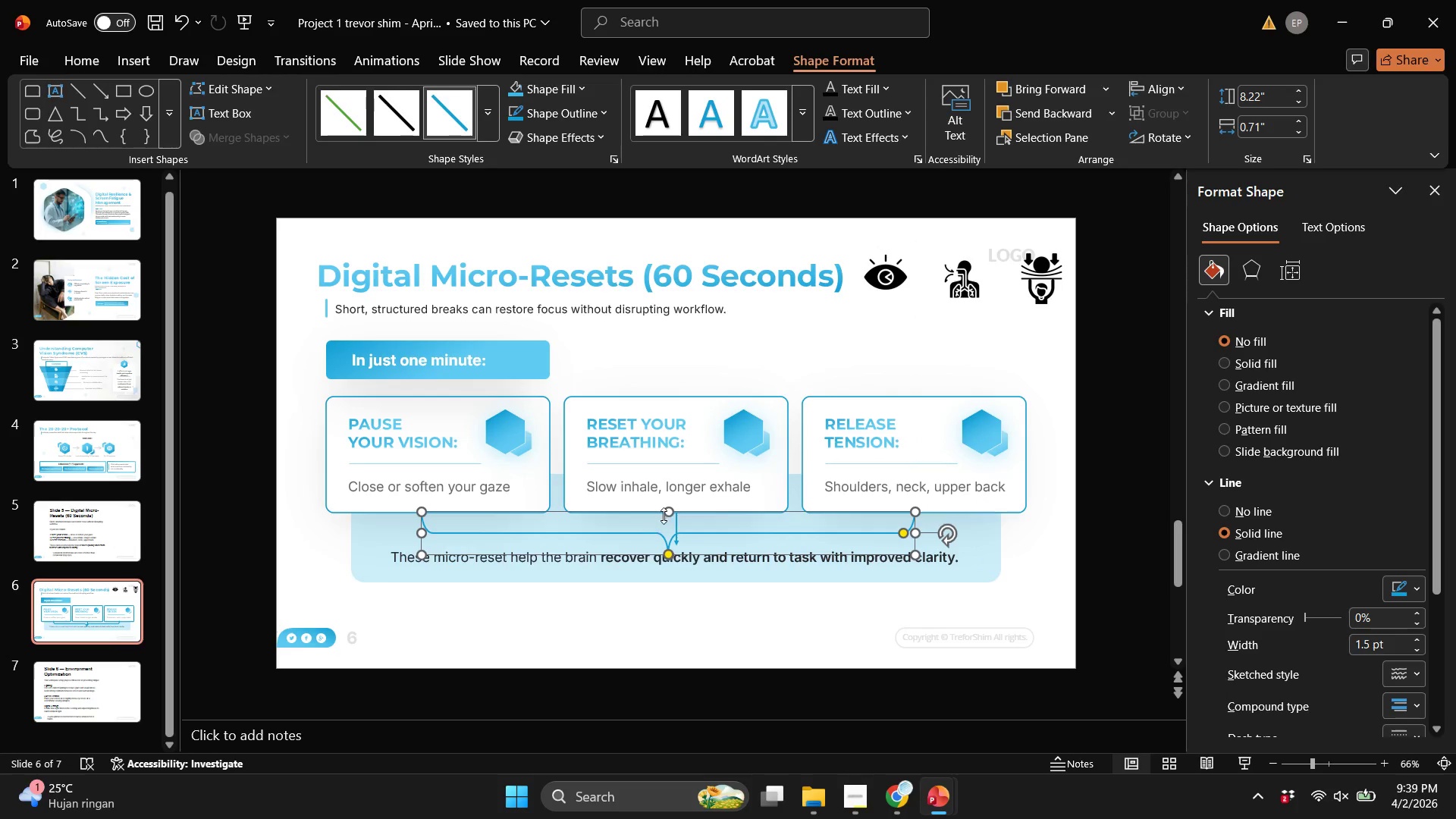 
left_click_drag(start_coordinate=[664, 516], to_coordinate=[665, 532])
 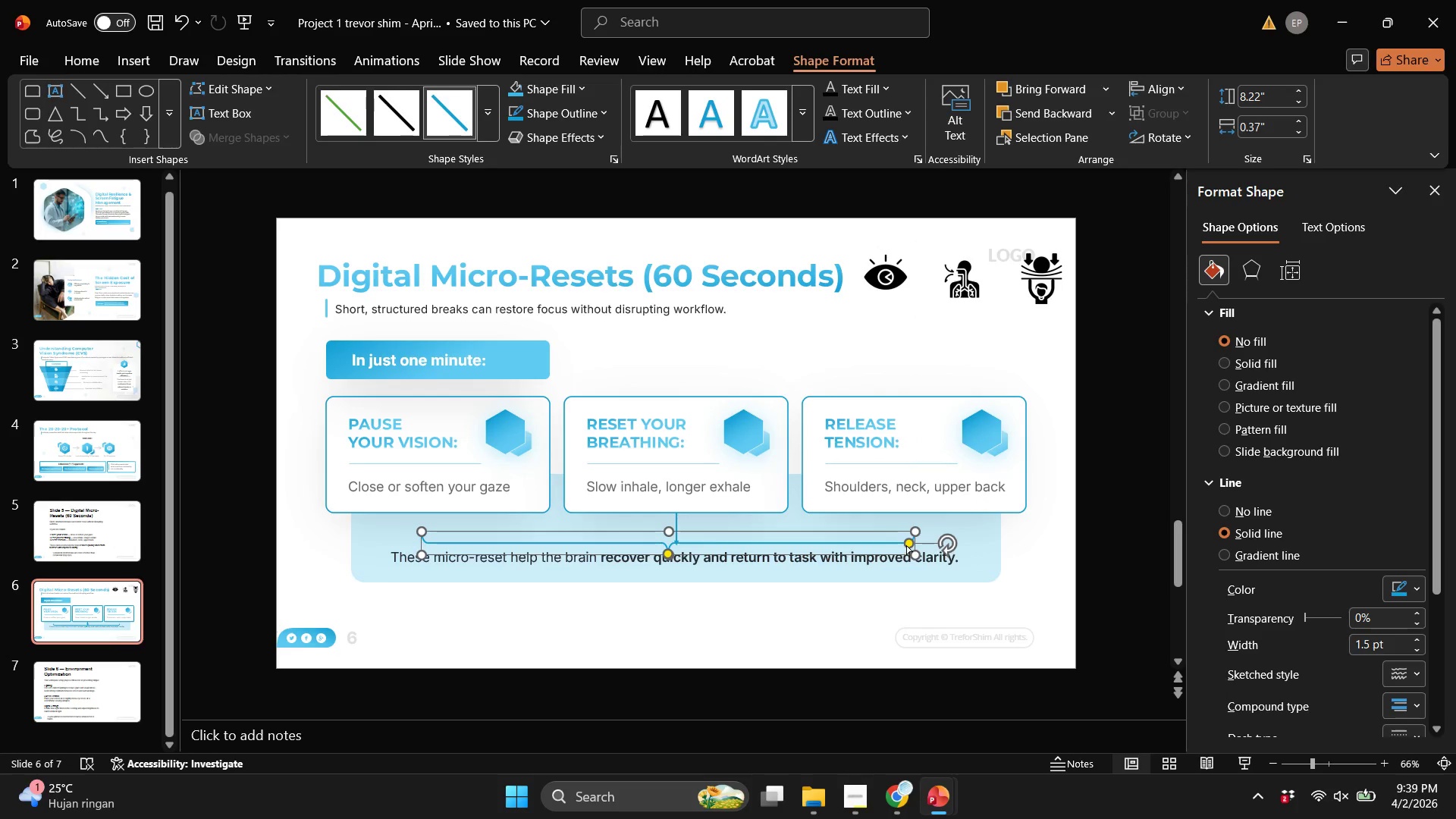 
left_click_drag(start_coordinate=[907, 545], to_coordinate=[687, 562])
 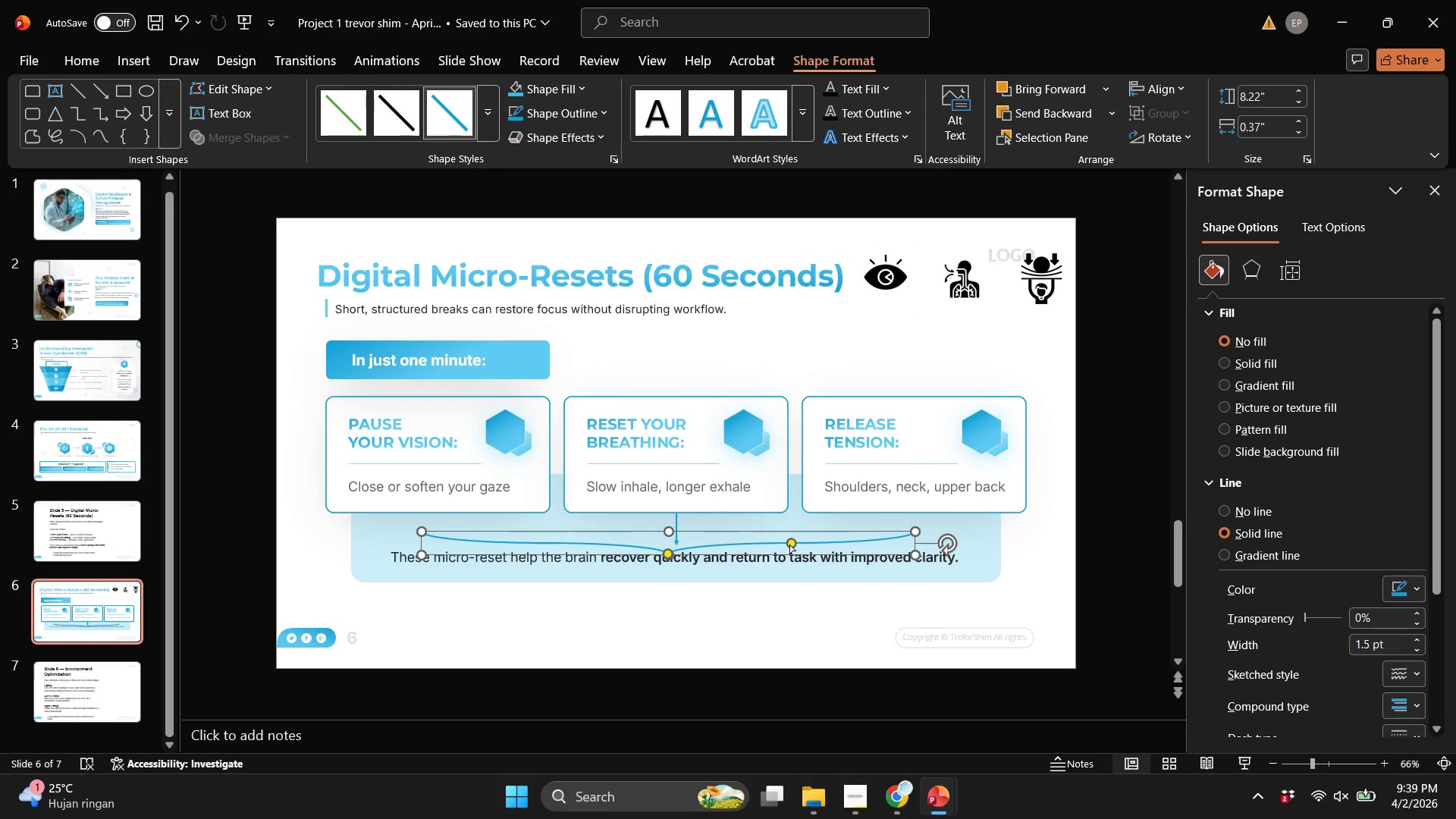 
left_click_drag(start_coordinate=[789, 544], to_coordinate=[896, 568])
 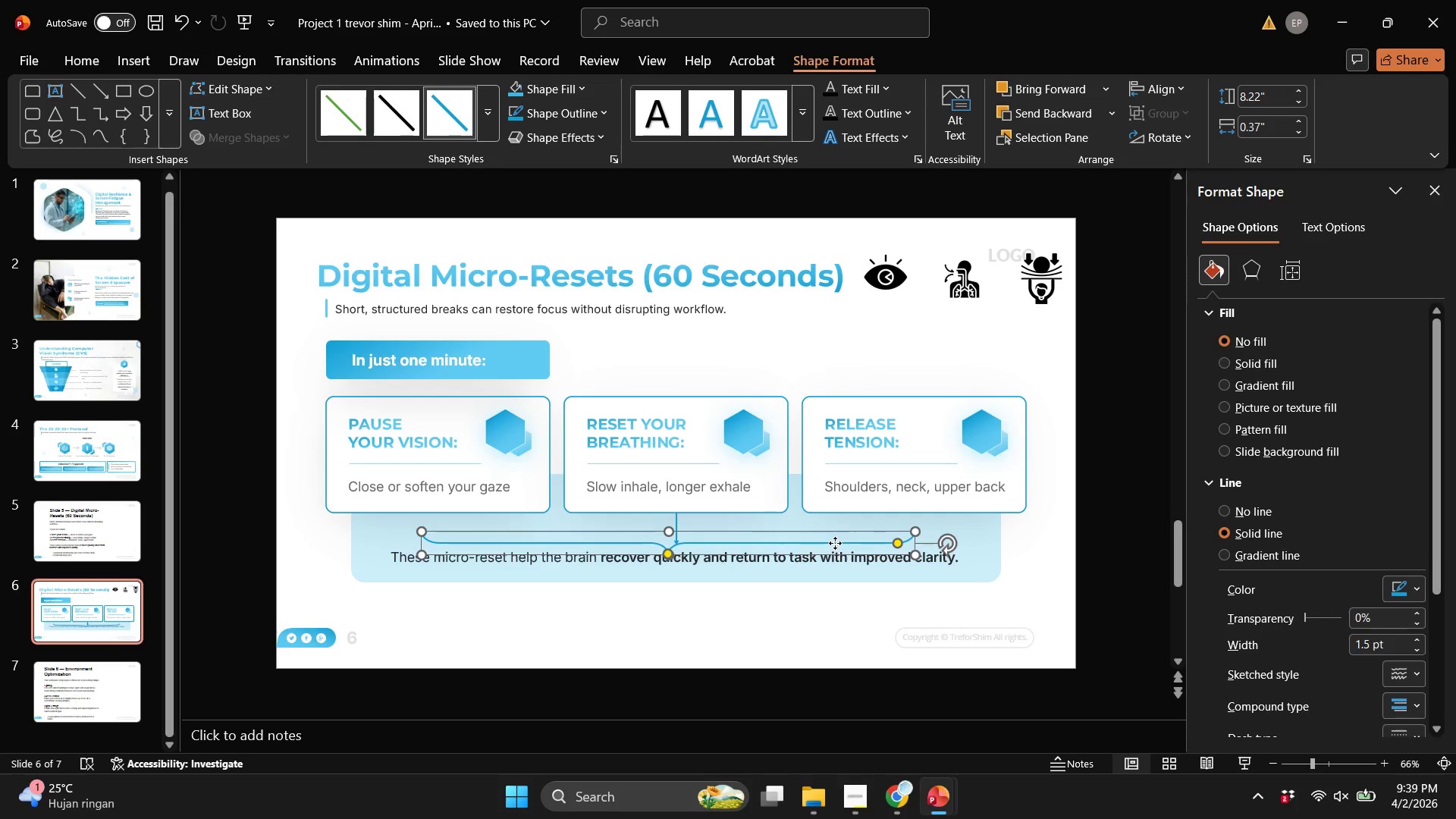 
left_click_drag(start_coordinate=[835, 543], to_coordinate=[842, 533])
 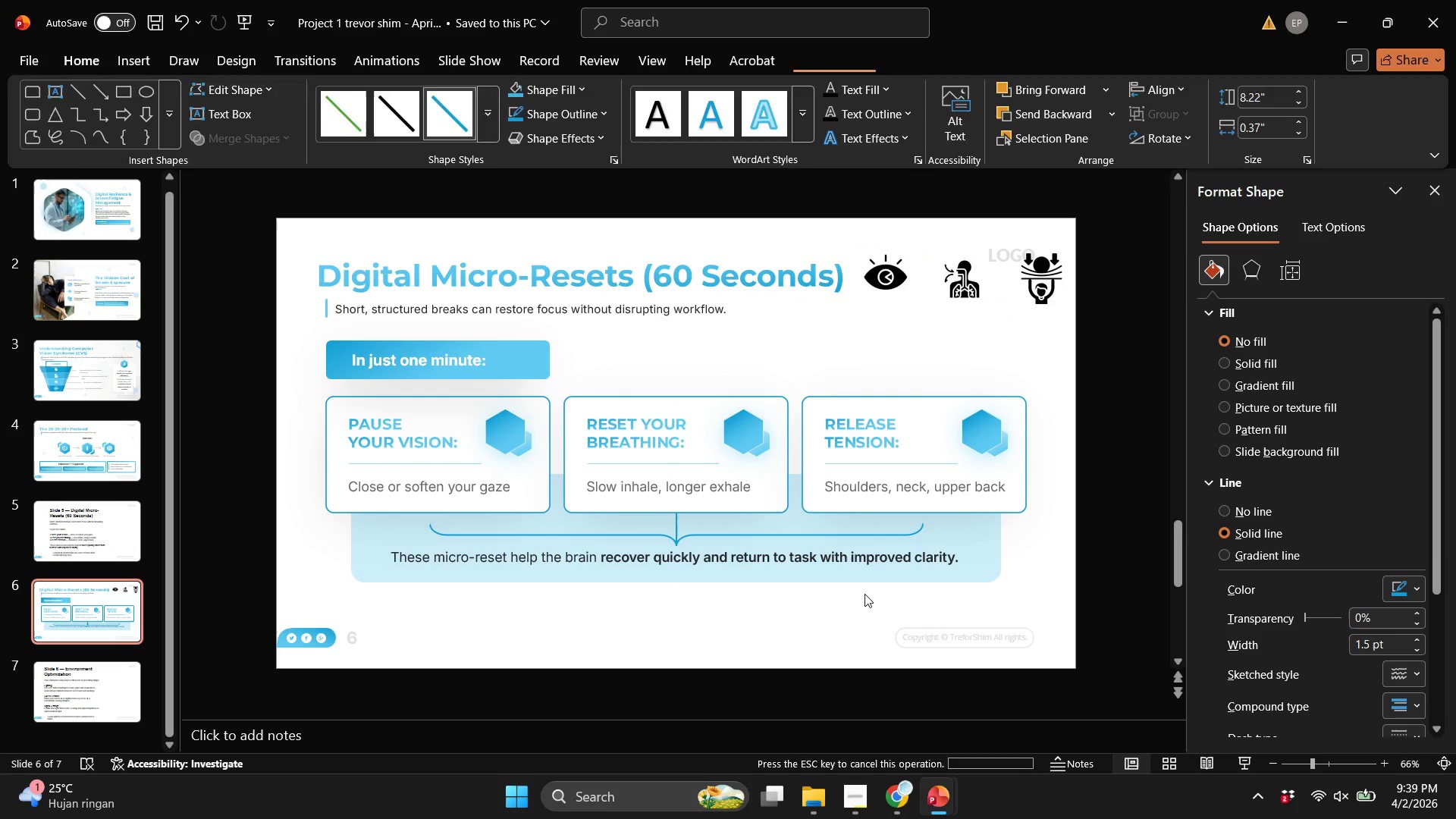 
left_click([864, 594])
 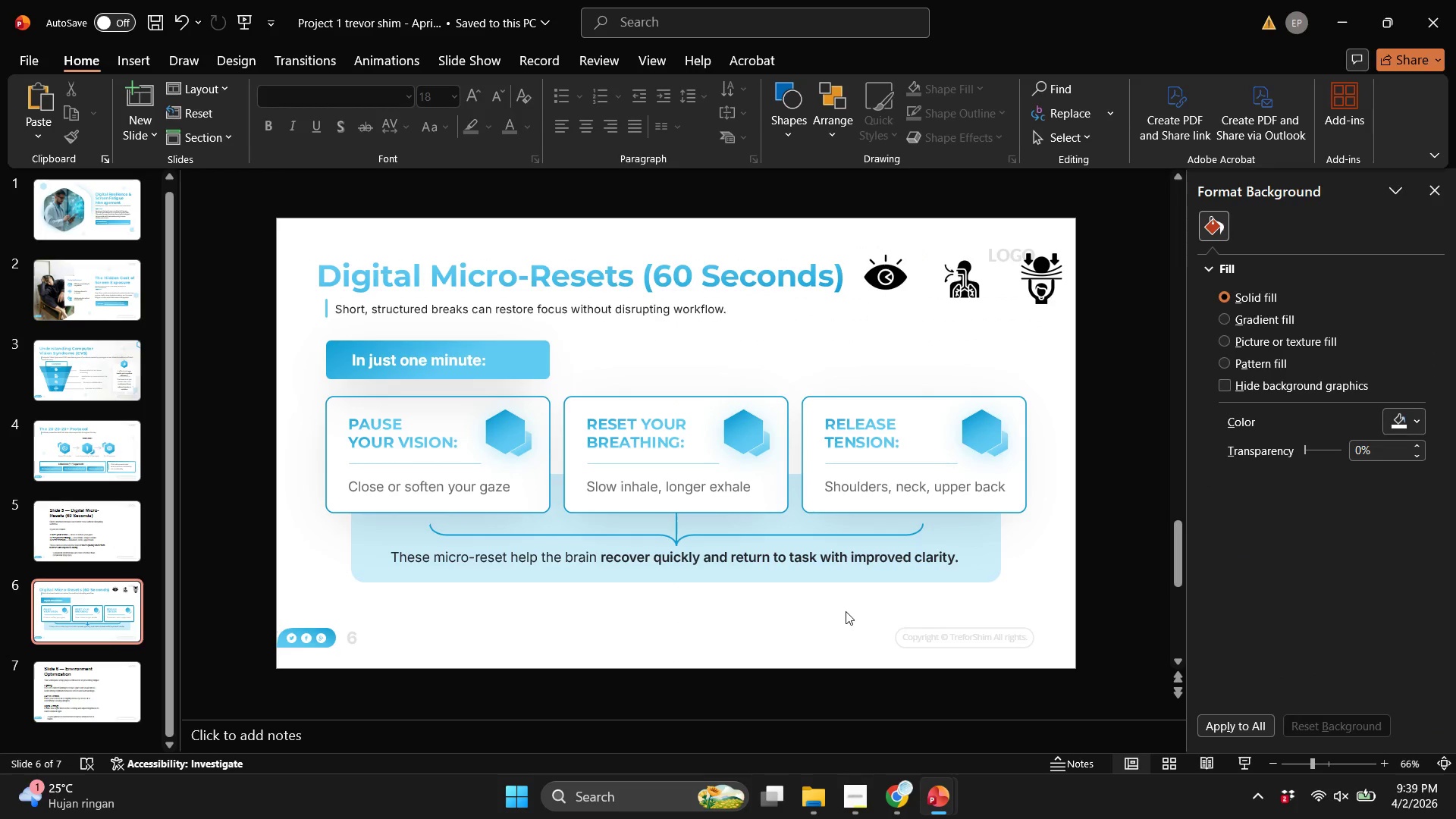 
left_click([846, 611])
 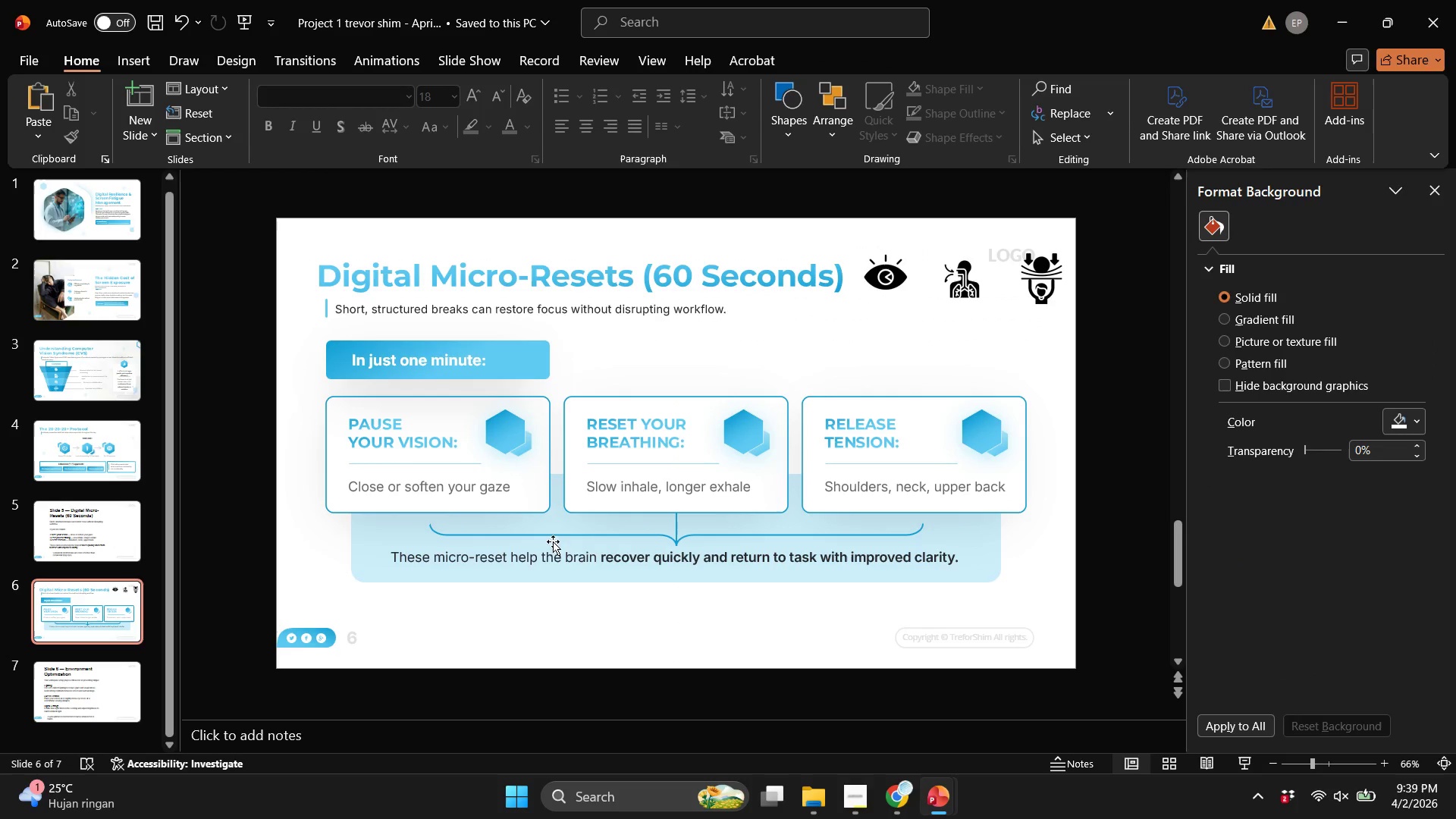 
left_click([554, 538])
 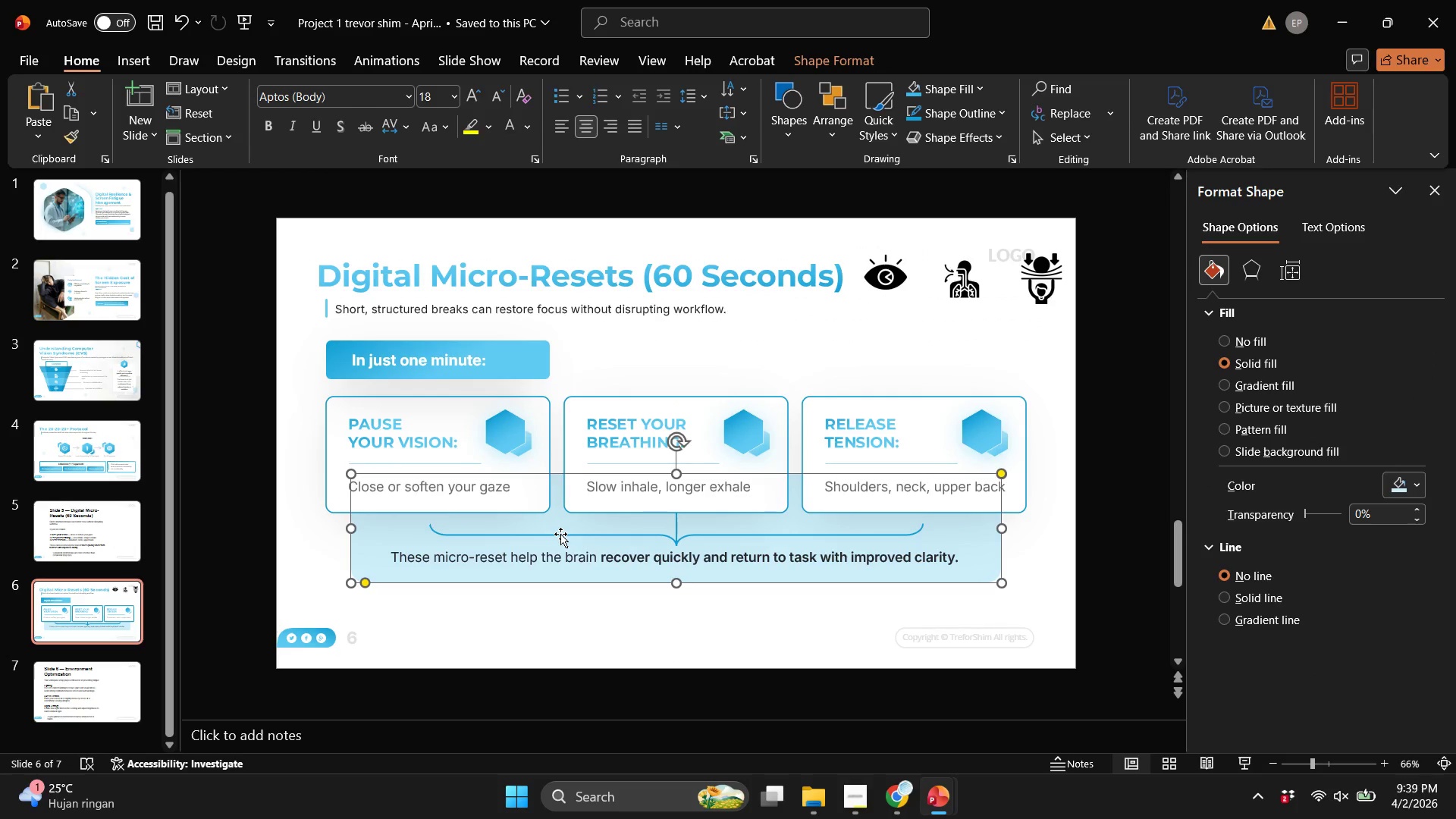 
left_click([560, 534])
 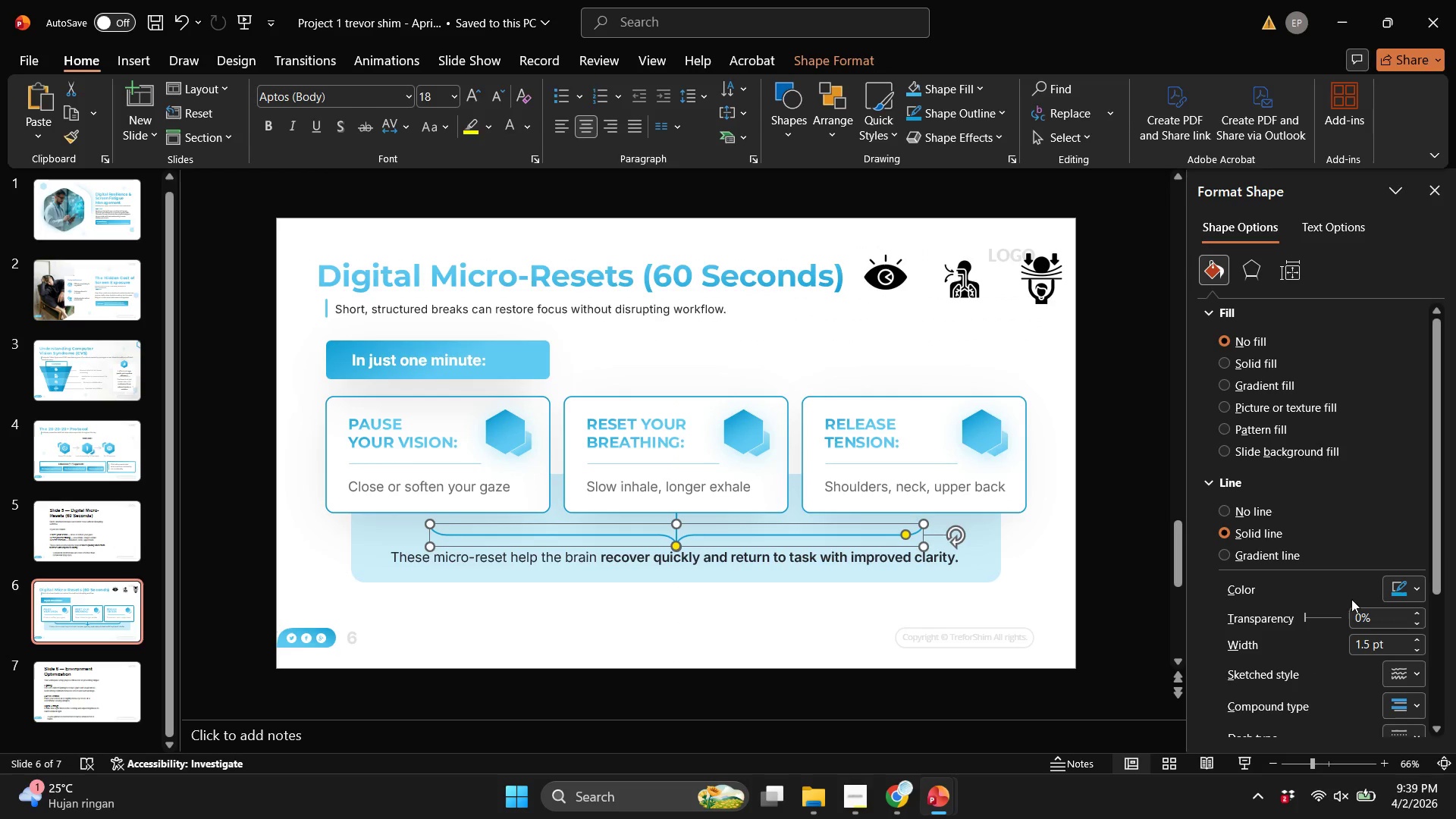 
scroll: coordinate [1392, 642], scroll_direction: down, amount: 5.0
 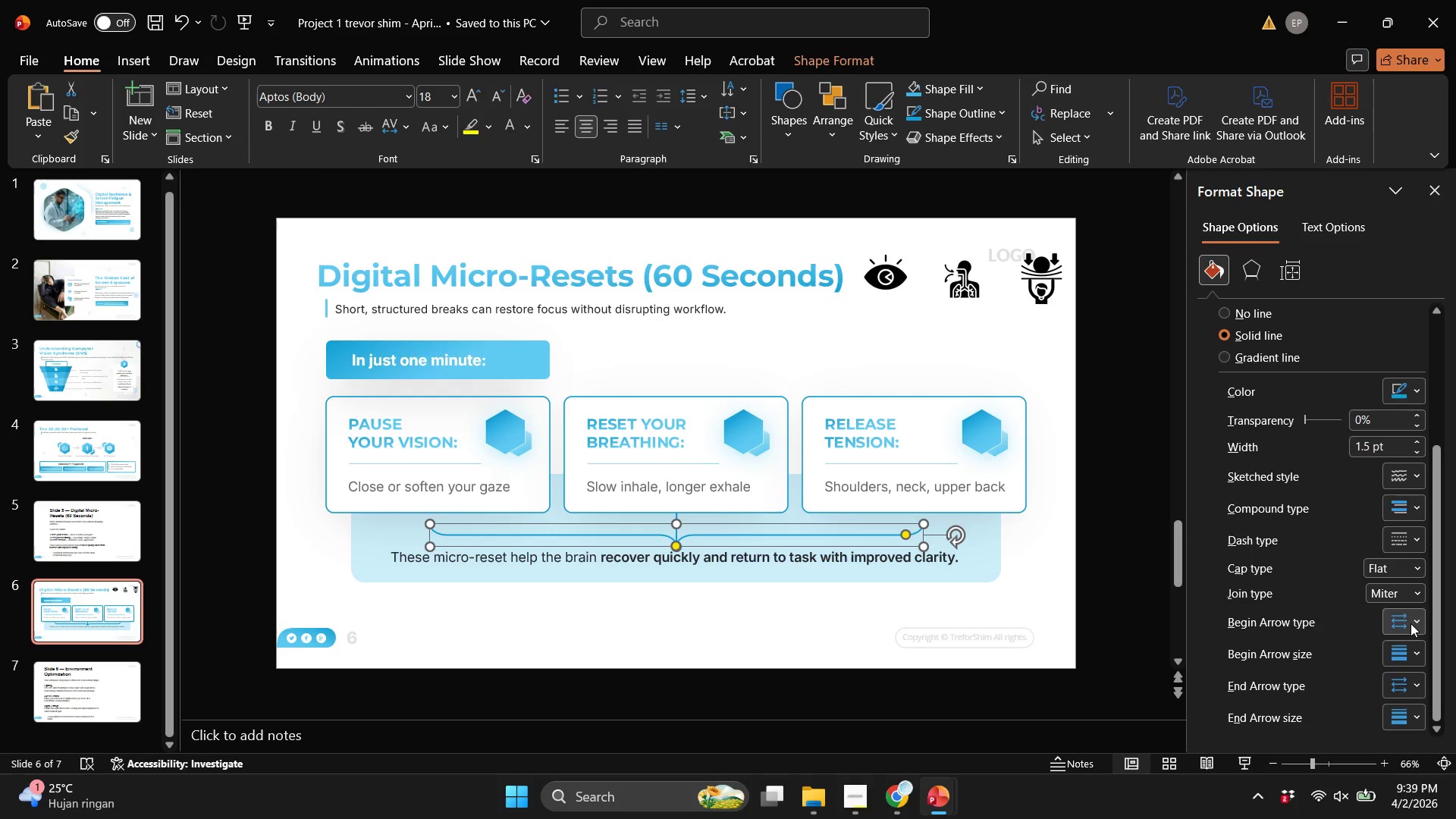 
left_click([1410, 623])
 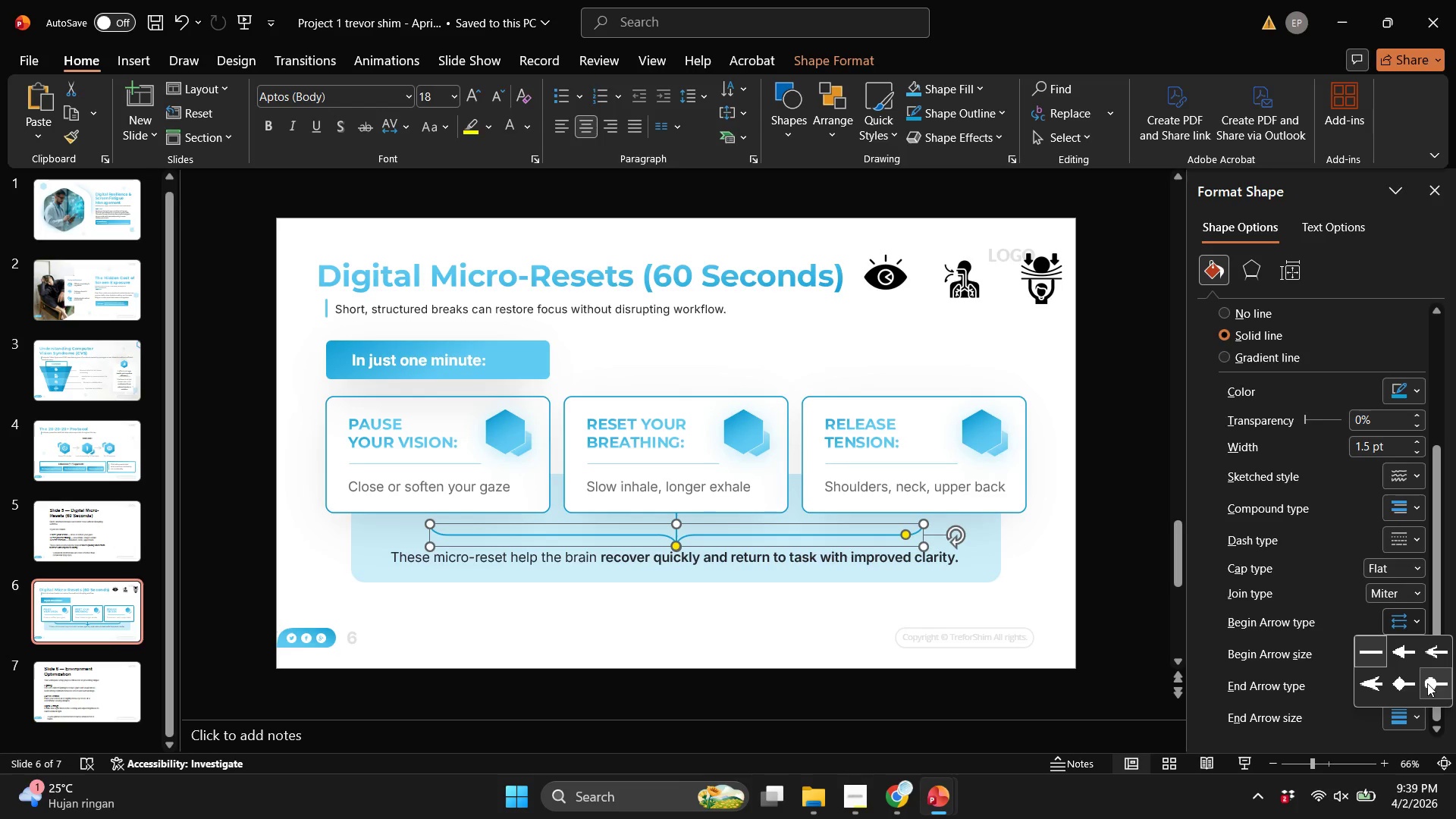 
left_click([1427, 683])
 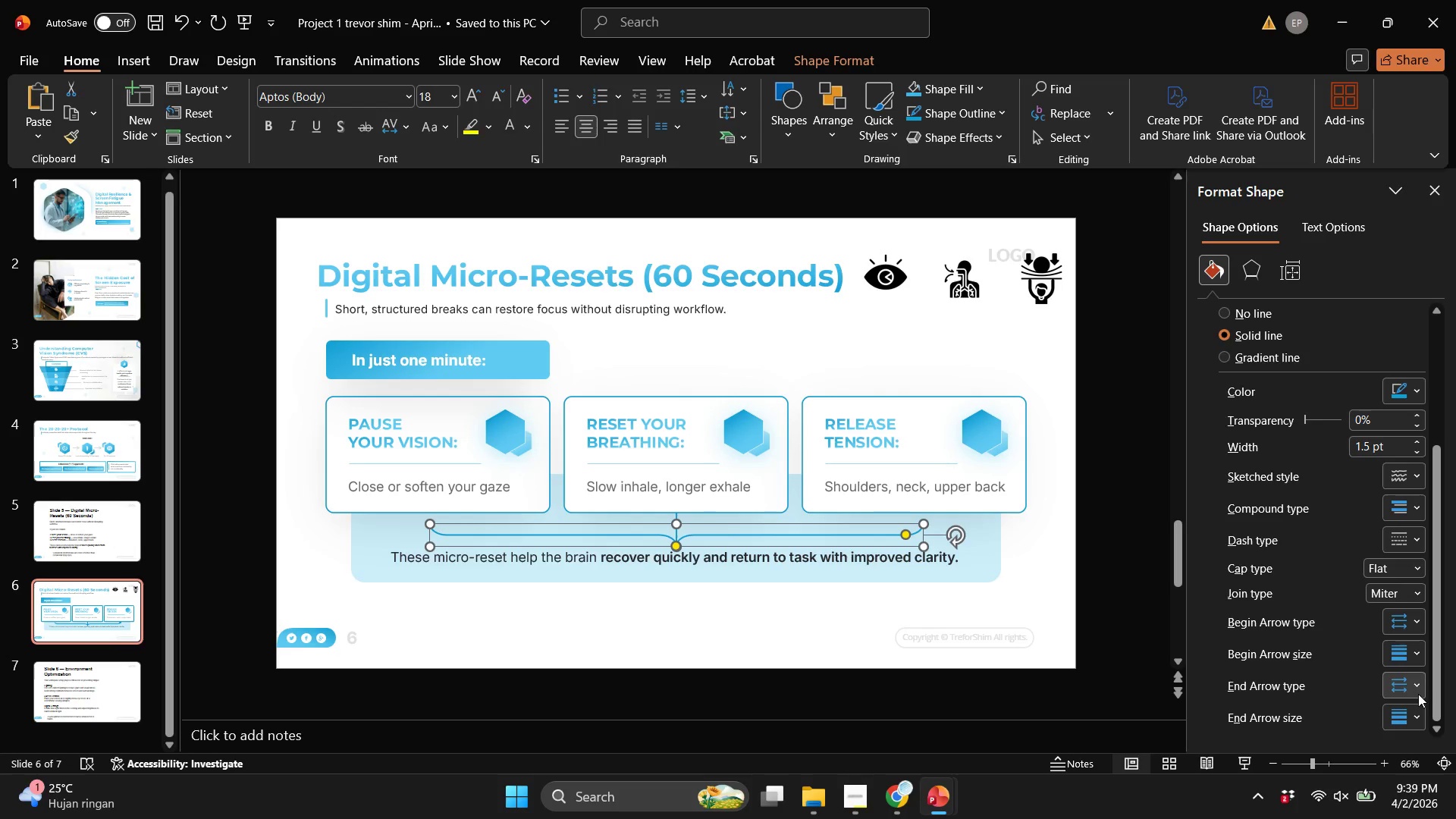 
left_click([1418, 694])
 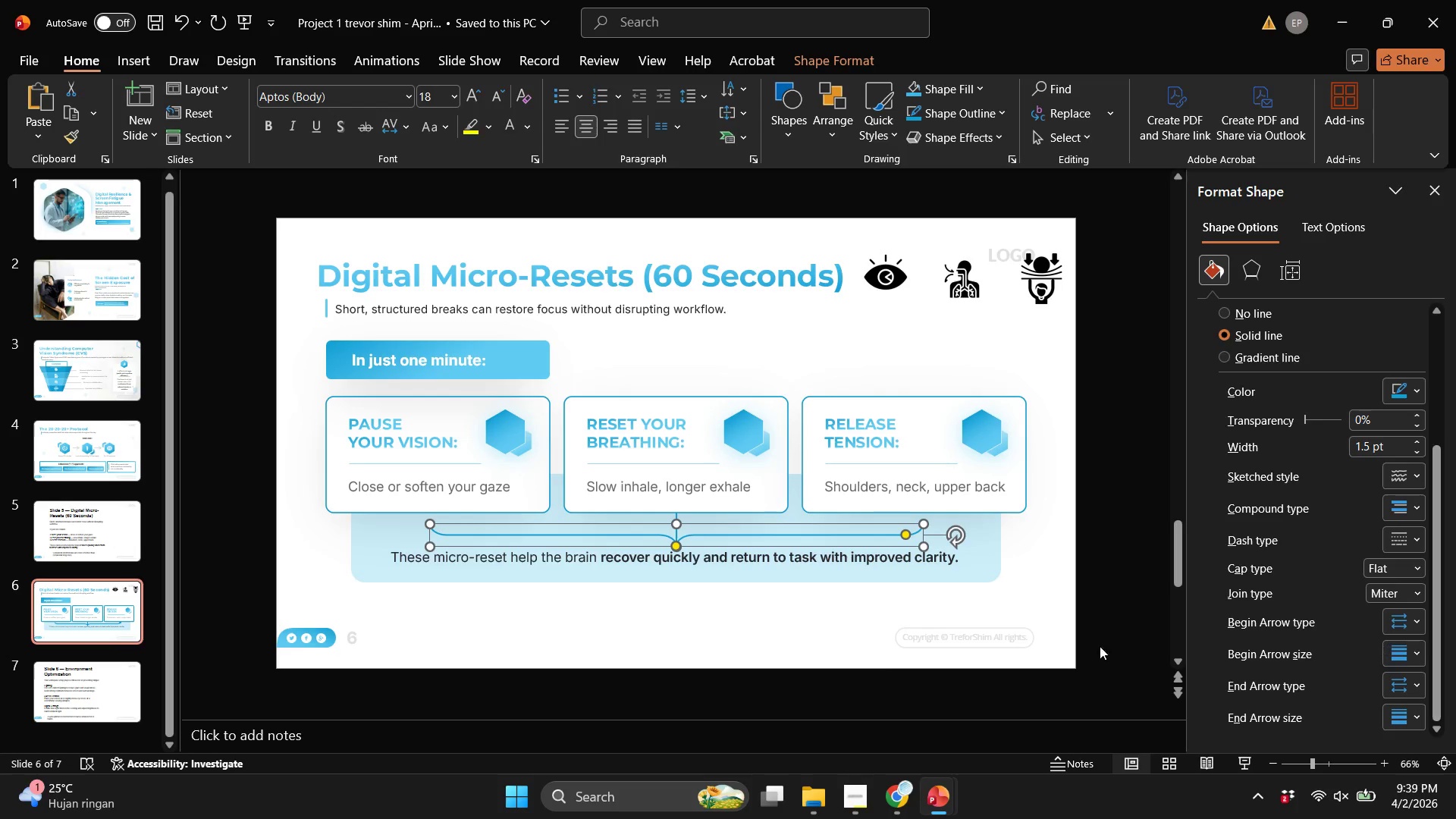 
double_click([872, 670])
 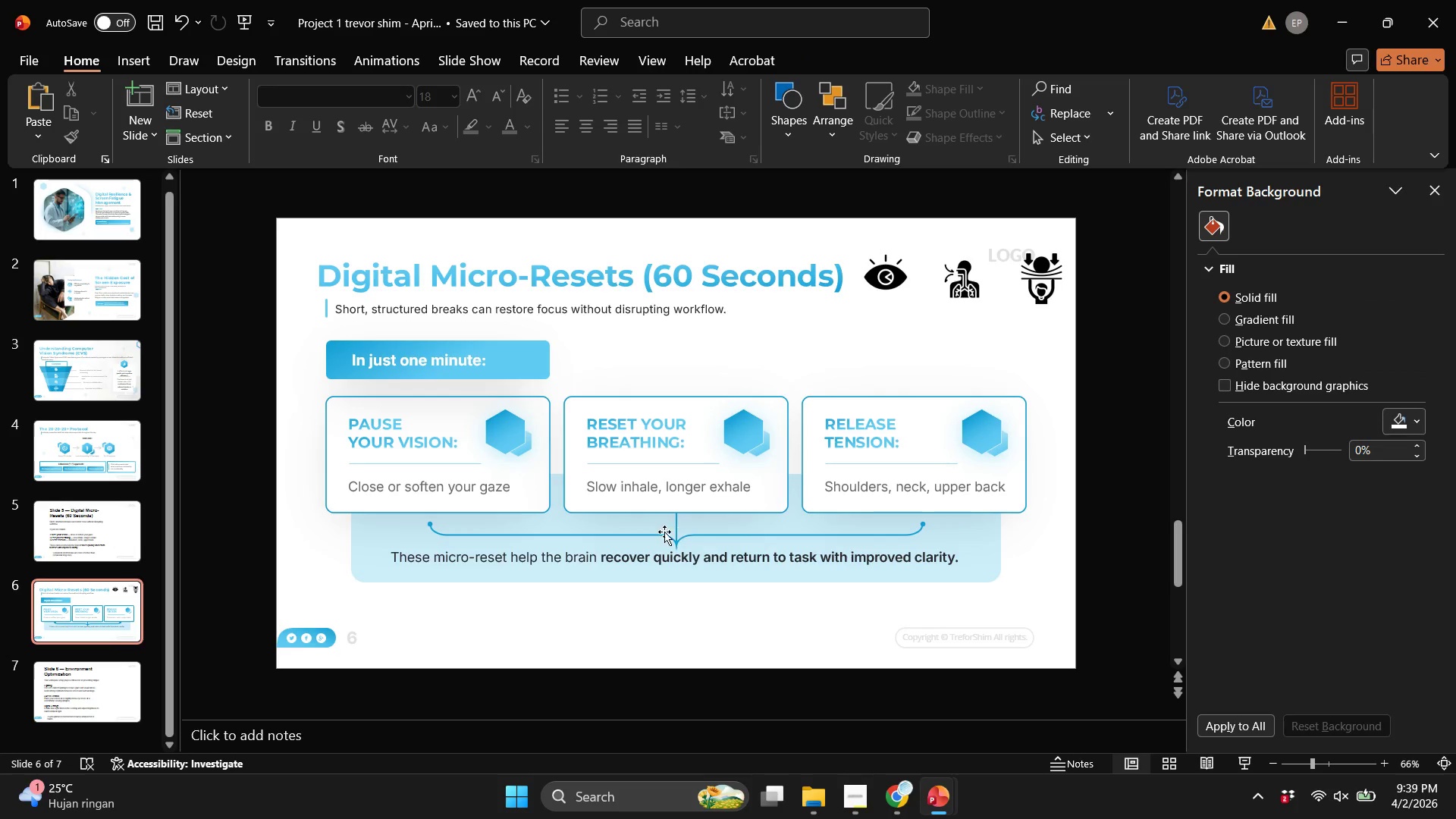 
left_click([671, 525])
 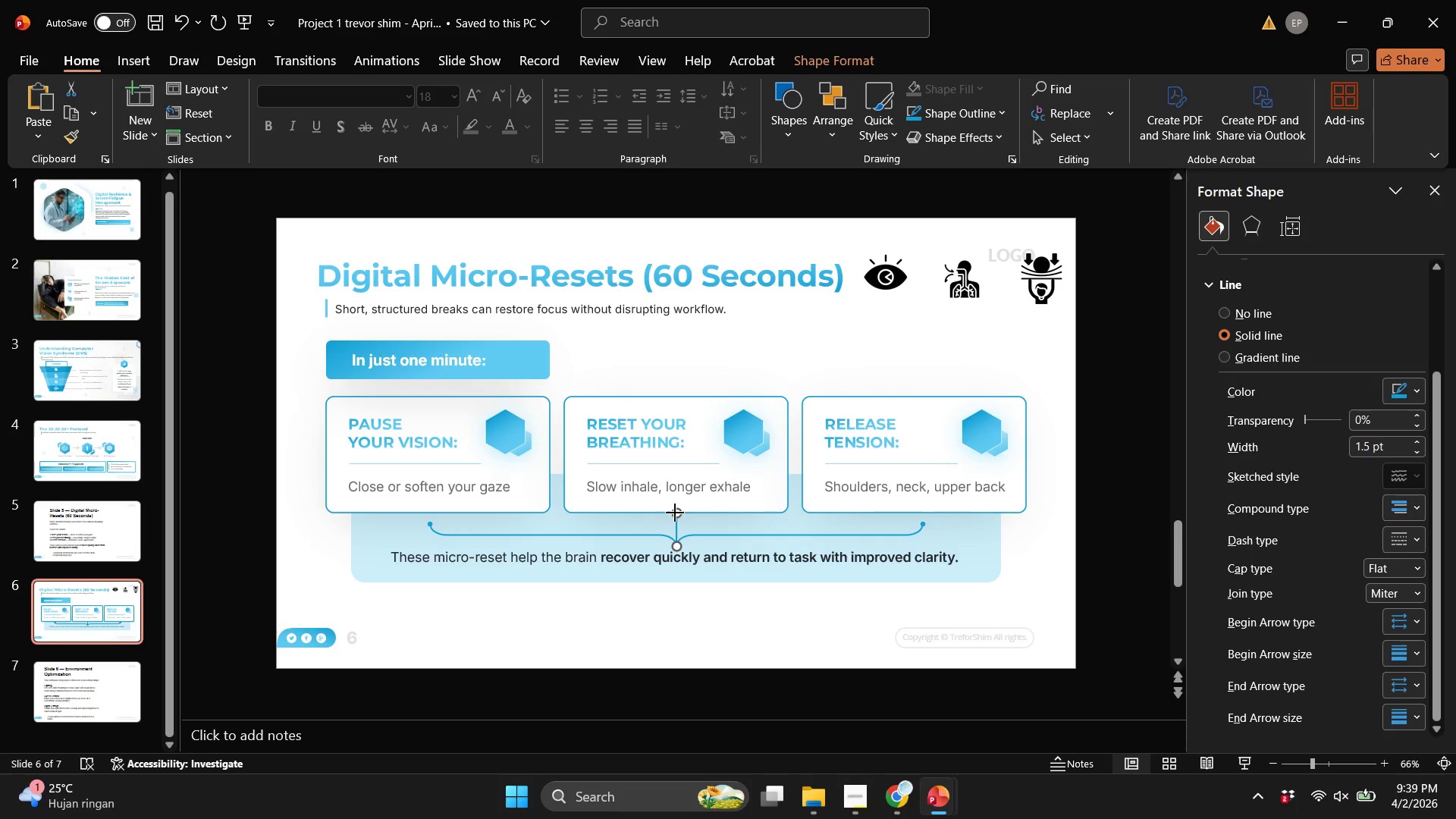 
left_click_drag(start_coordinate=[675, 513], to_coordinate=[673, 522])
 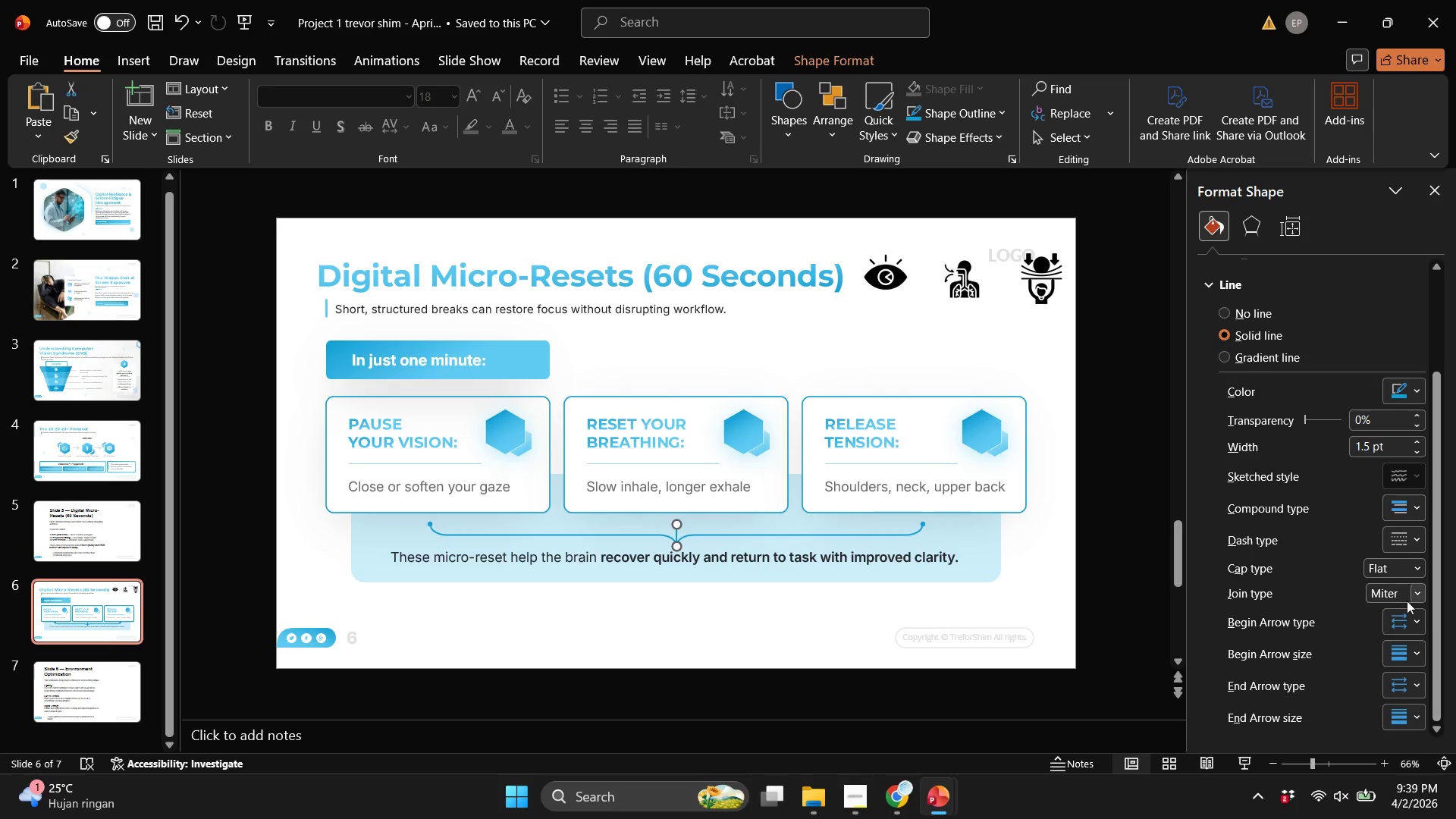 
left_click([1409, 624])
 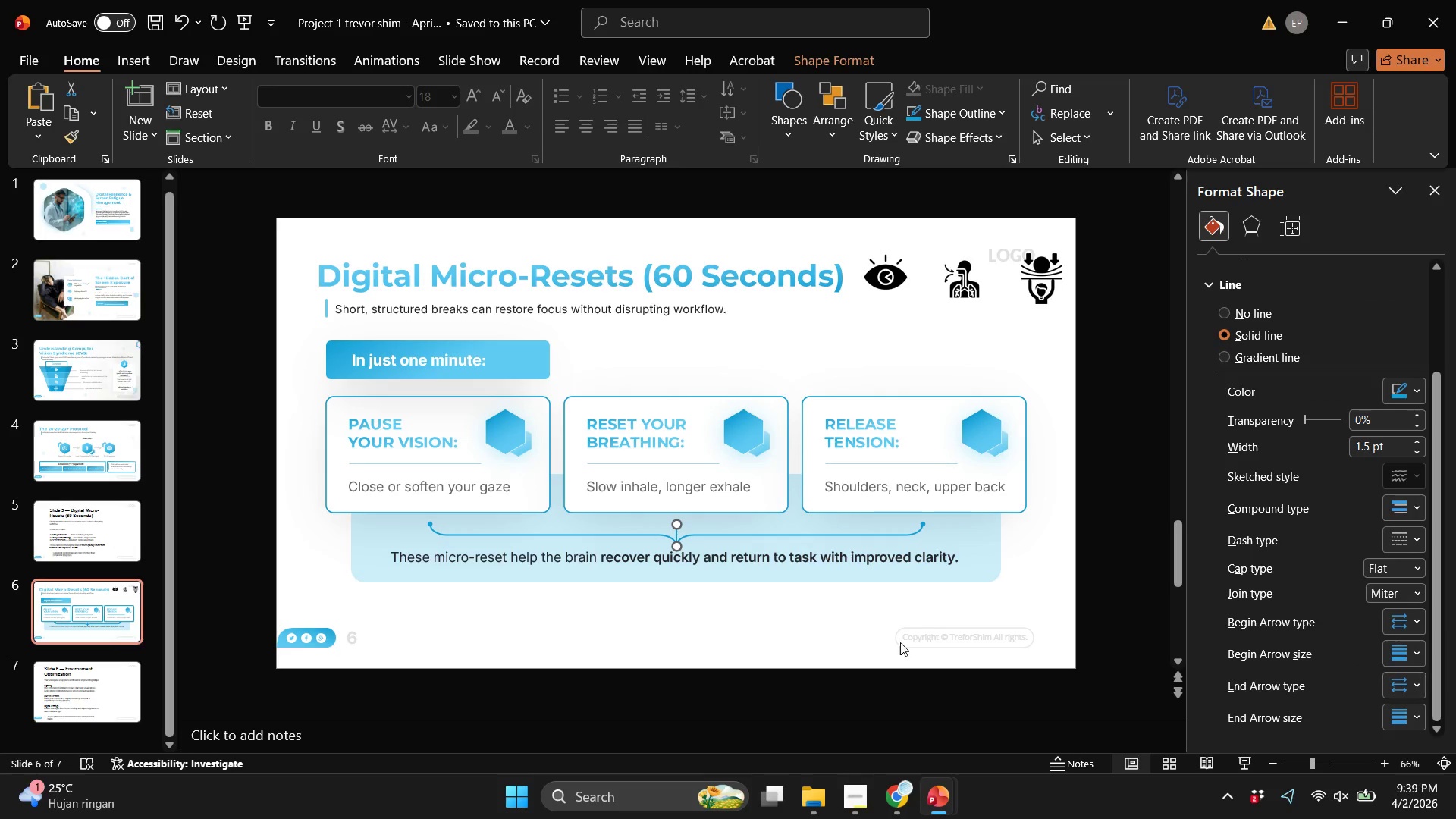 
scroll: coordinate [1417, 620], scroll_direction: down, amount: 3.0
 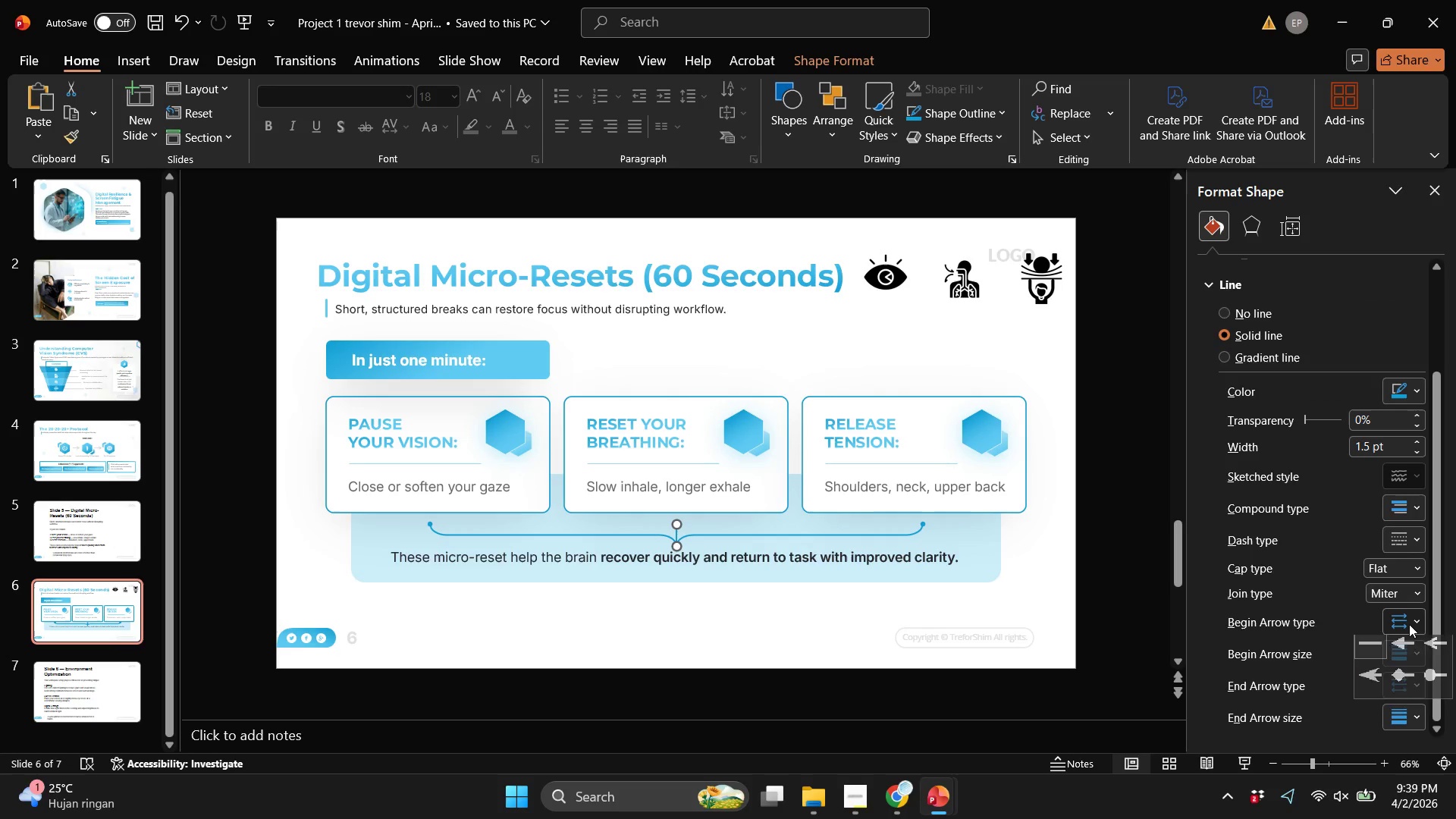 
double_click([895, 644])
 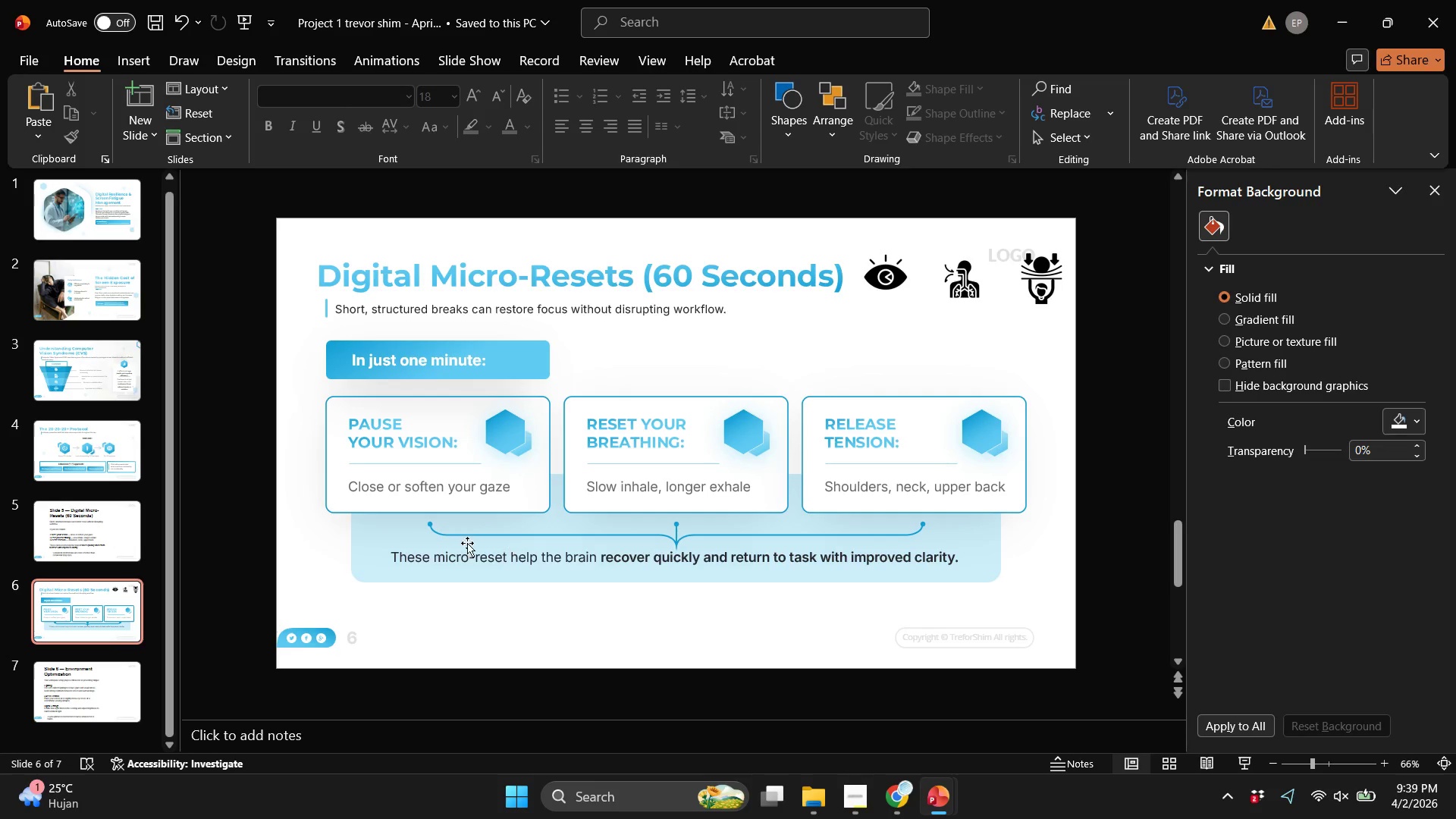 
left_click_drag(start_coordinate=[273, 504], to_coordinate=[1066, 558])
 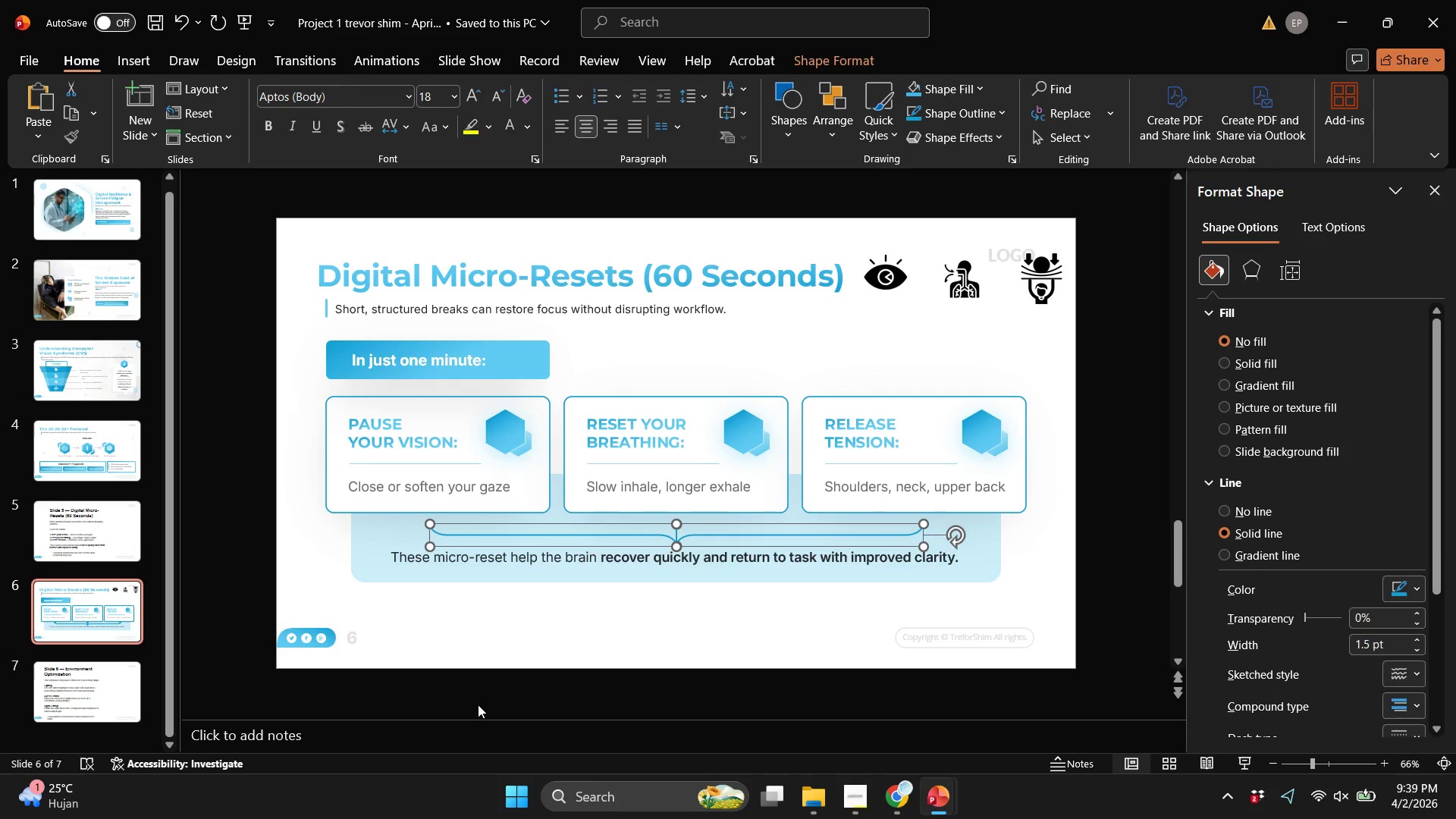 
key(ArrowUp)
 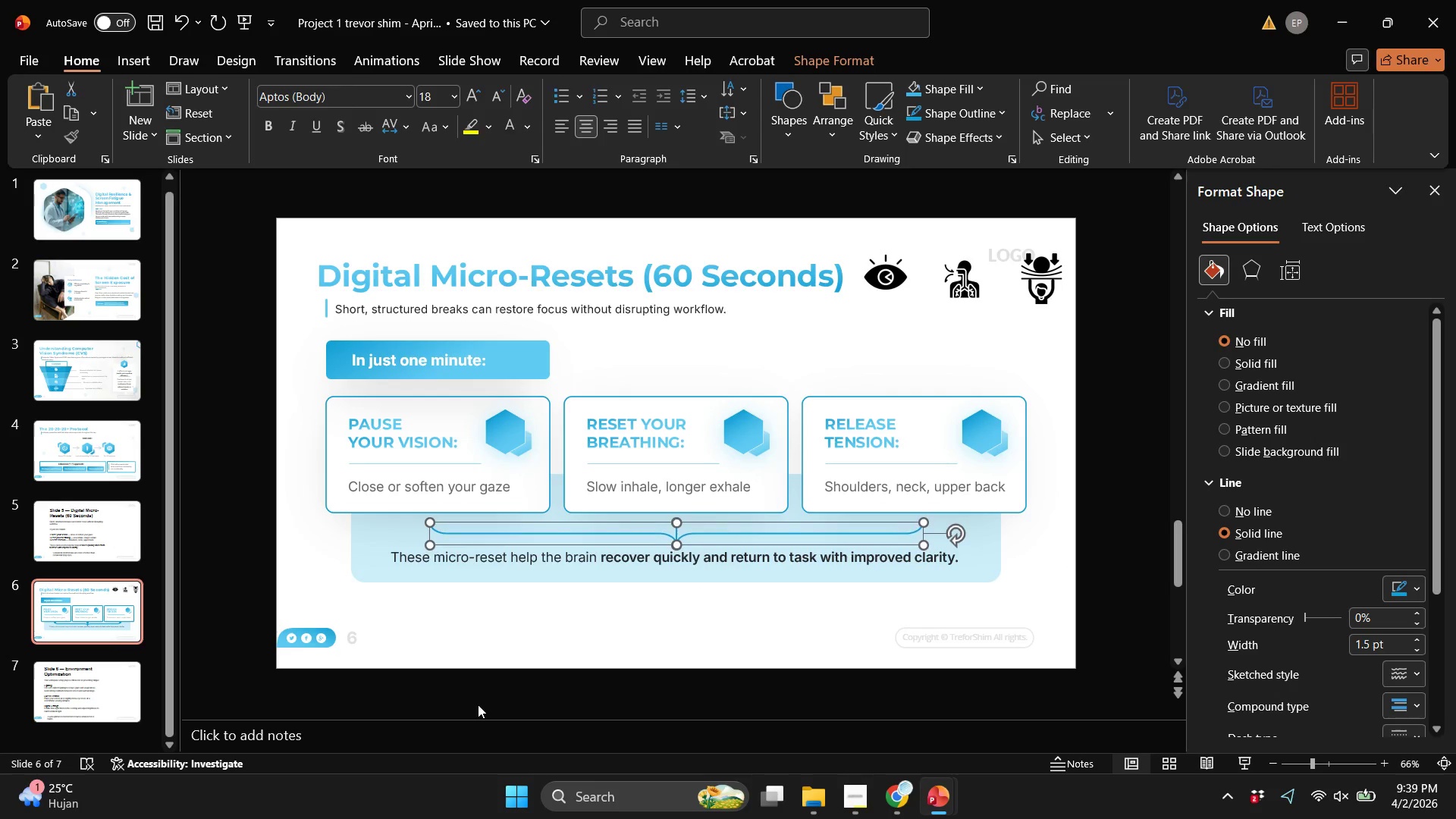 
key(ArrowUp)
 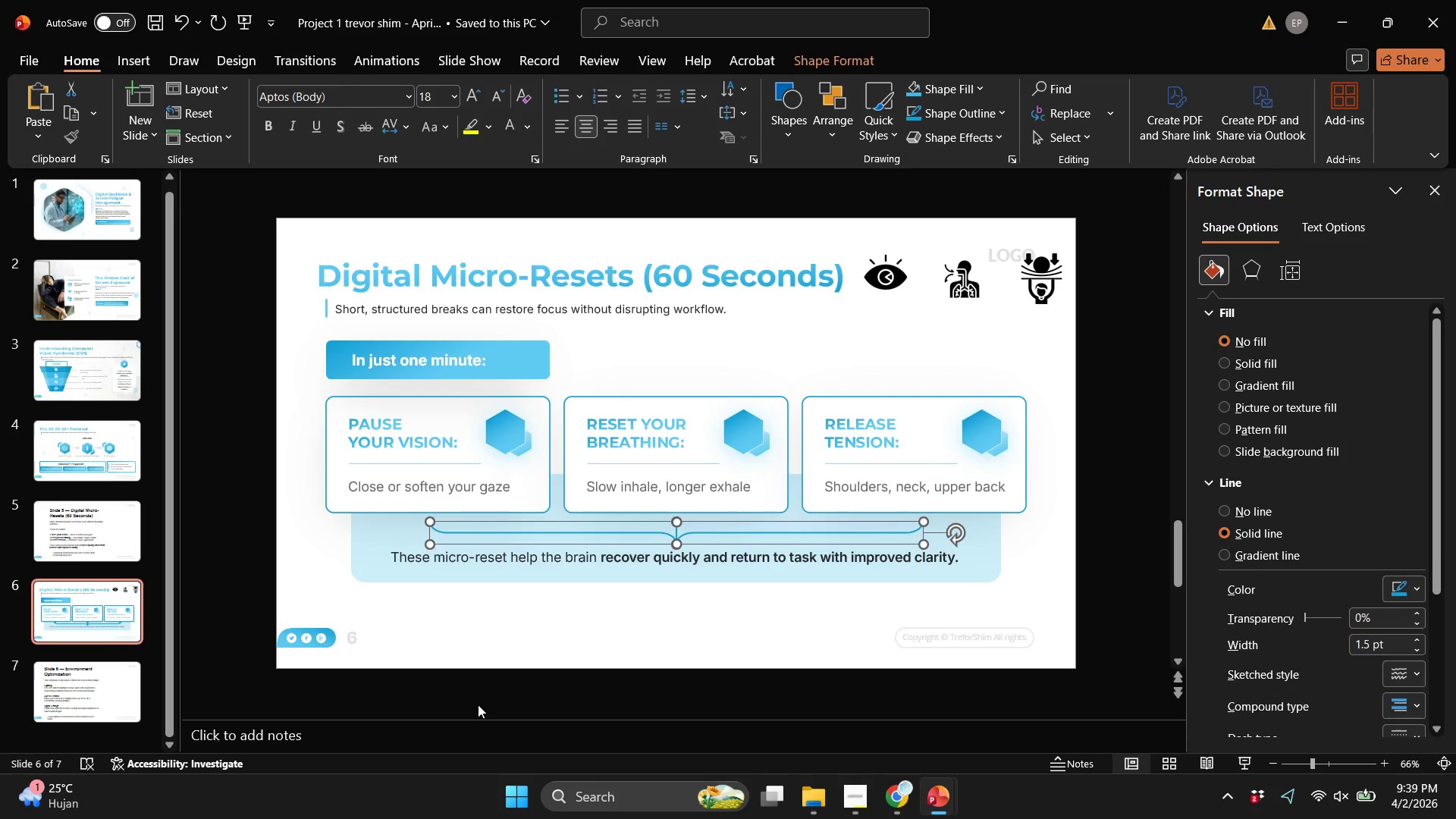 
key(ArrowUp)
 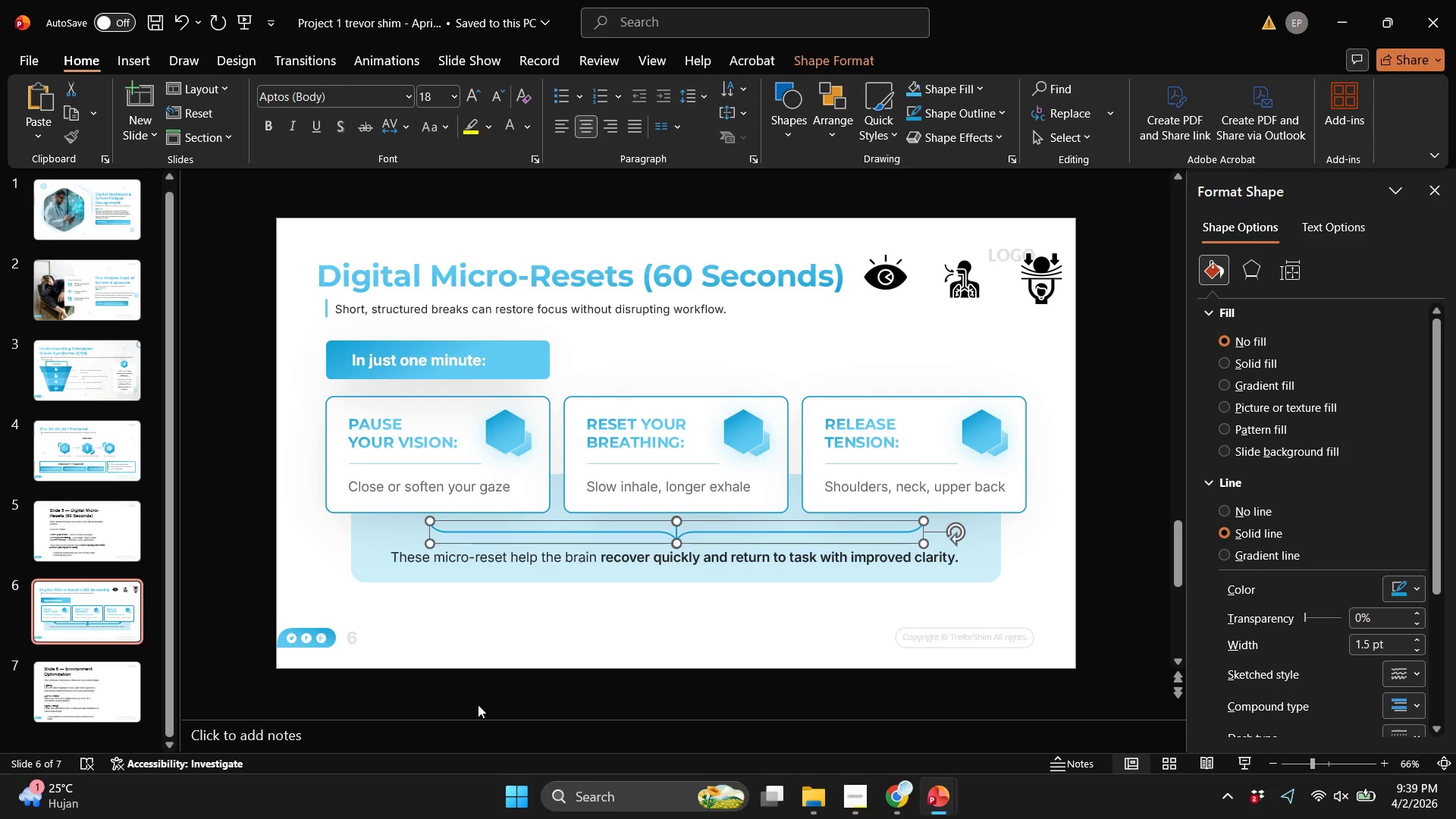 
key(ArrowUp)
 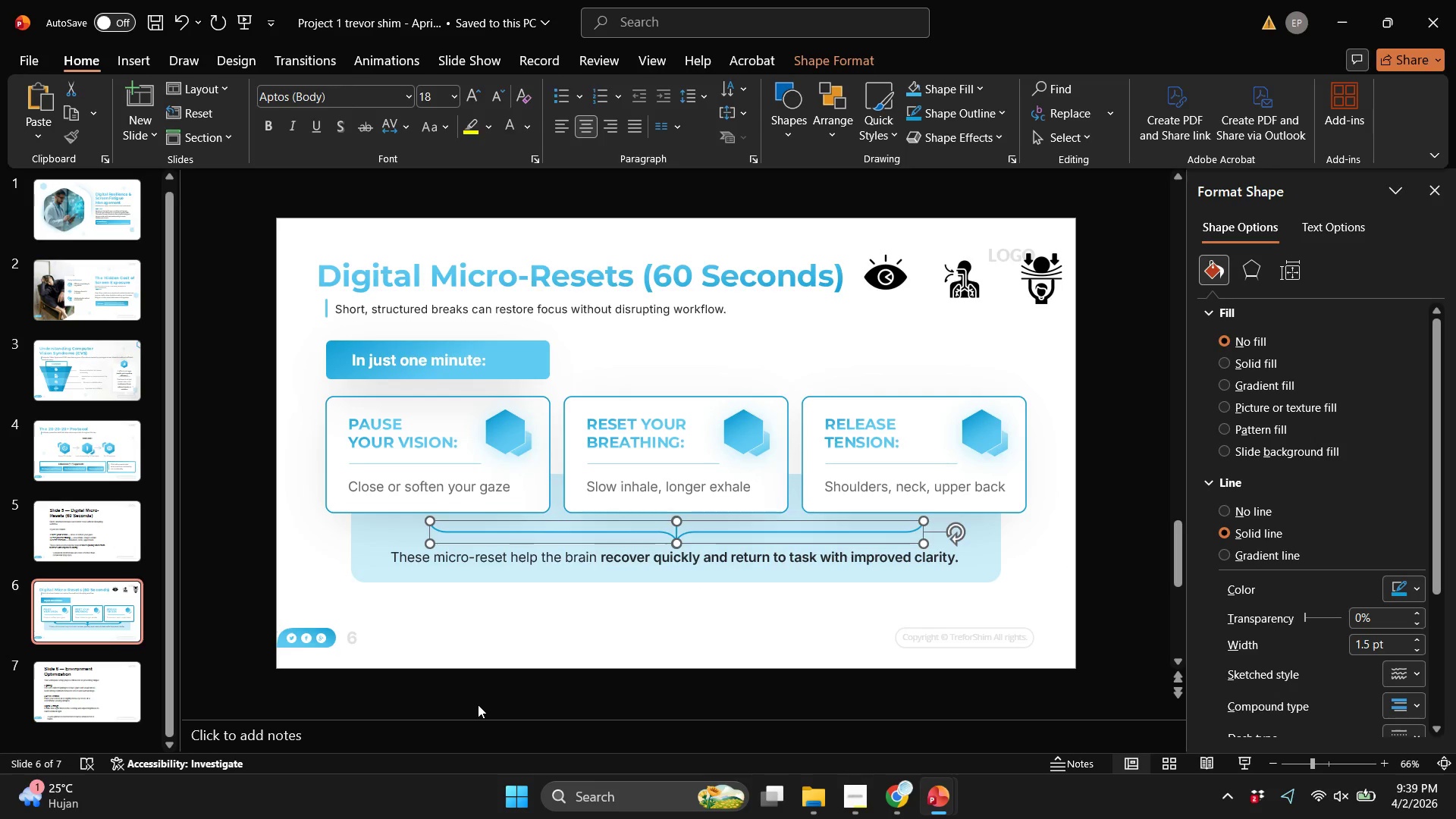 
key(ArrowUp)
 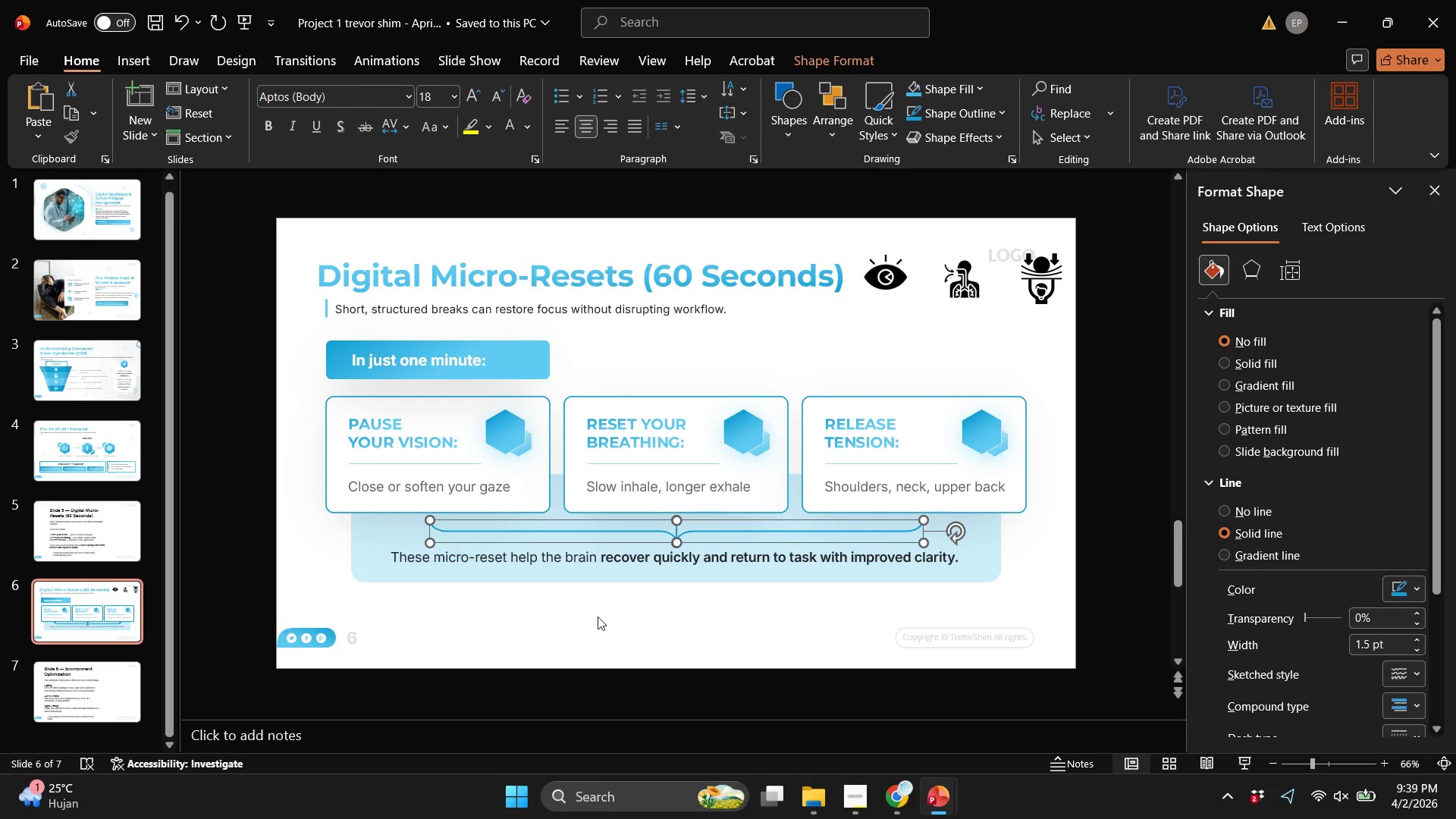 
left_click([617, 608])
 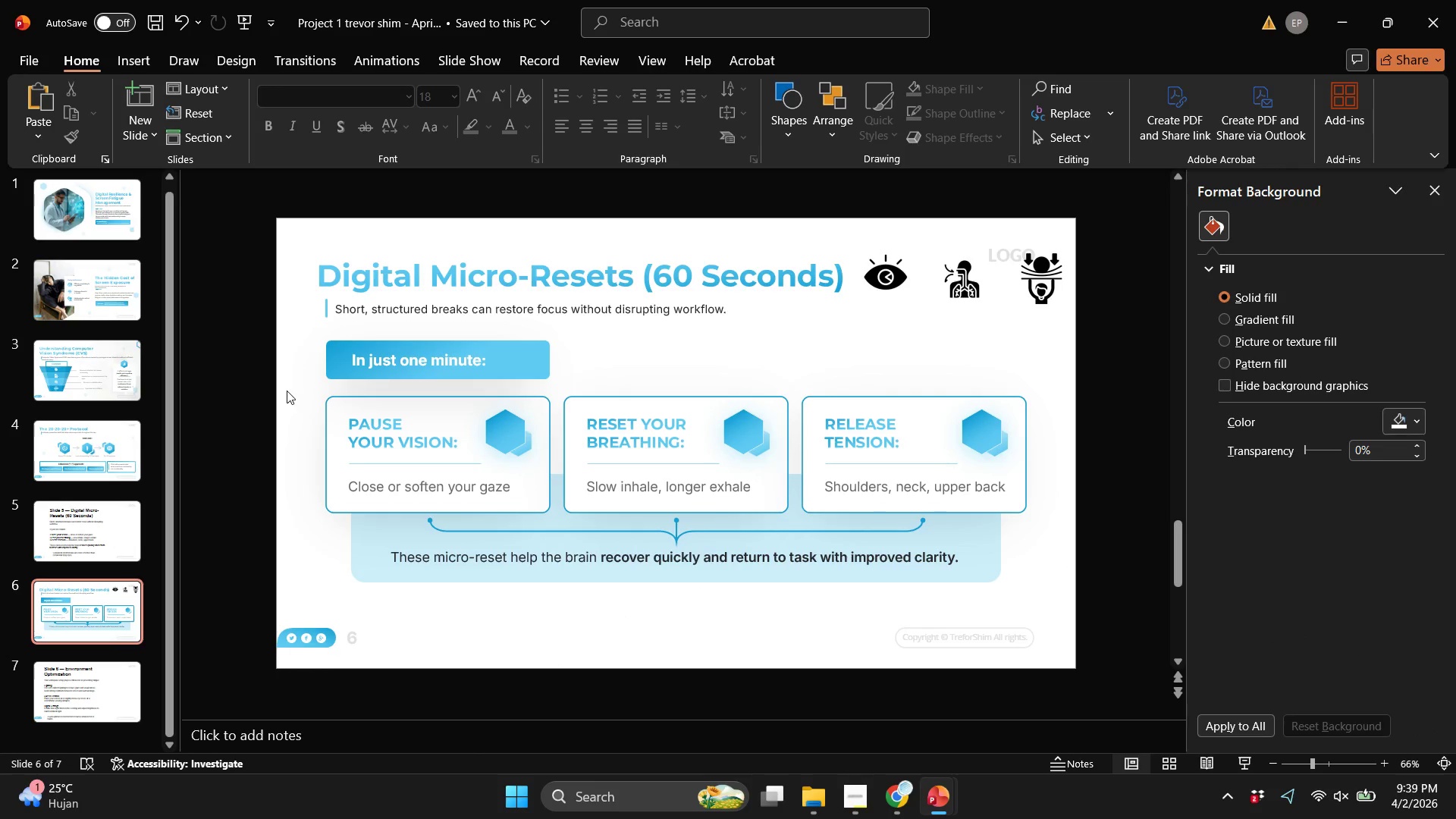 
left_click_drag(start_coordinate=[281, 384], to_coordinate=[1109, 524])
 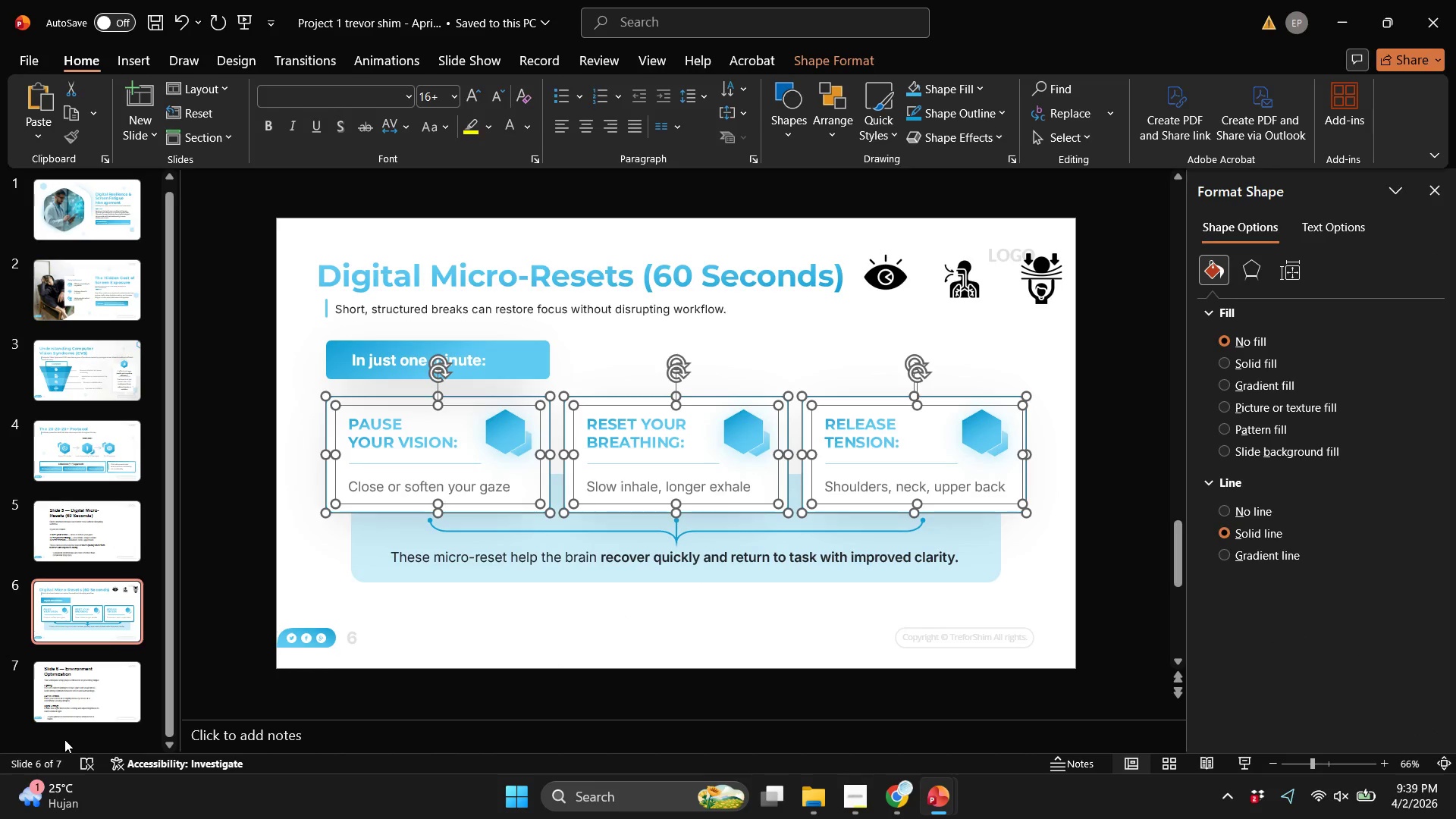 
key(ArrowUp)
 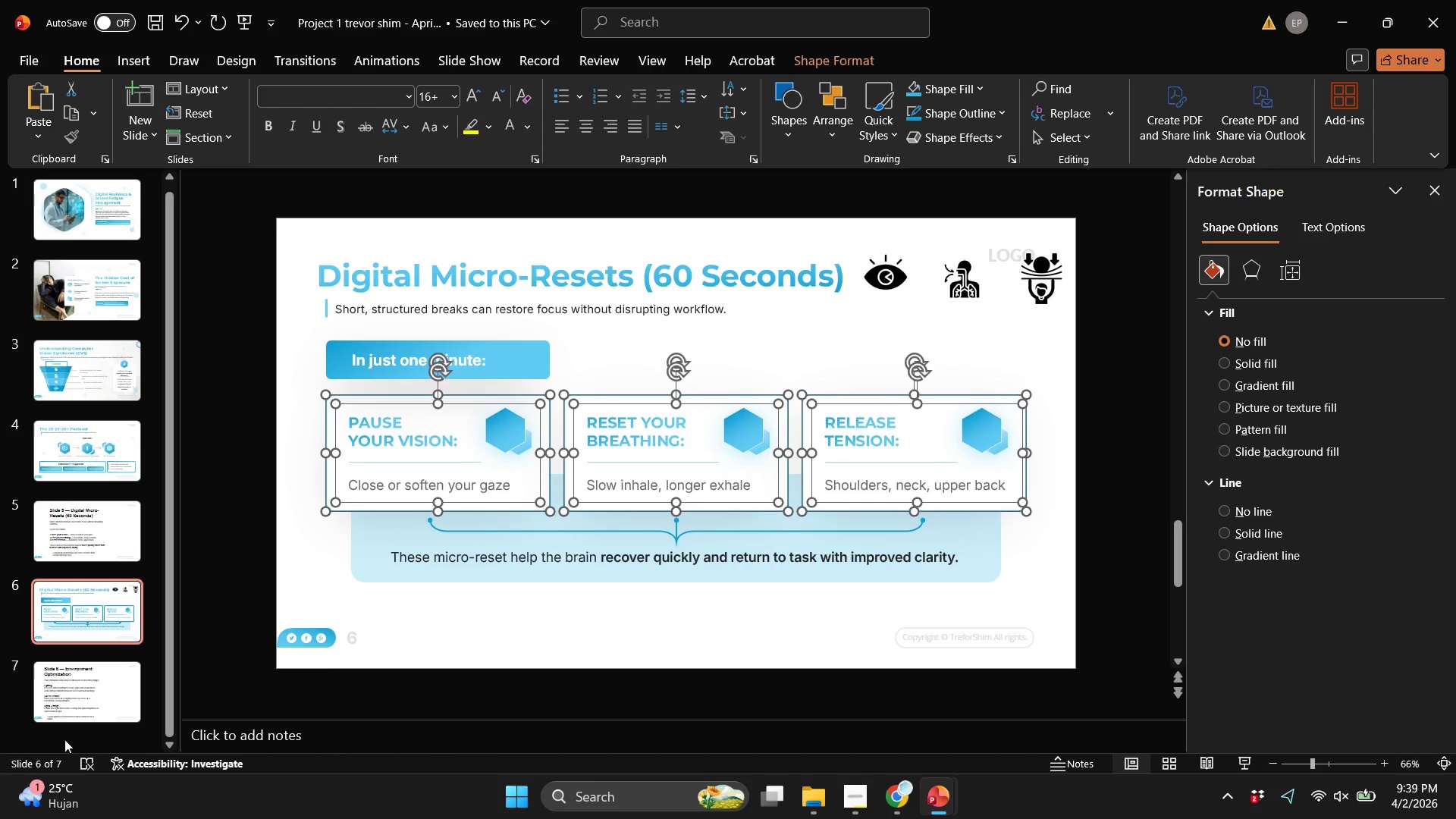 
key(ArrowUp)
 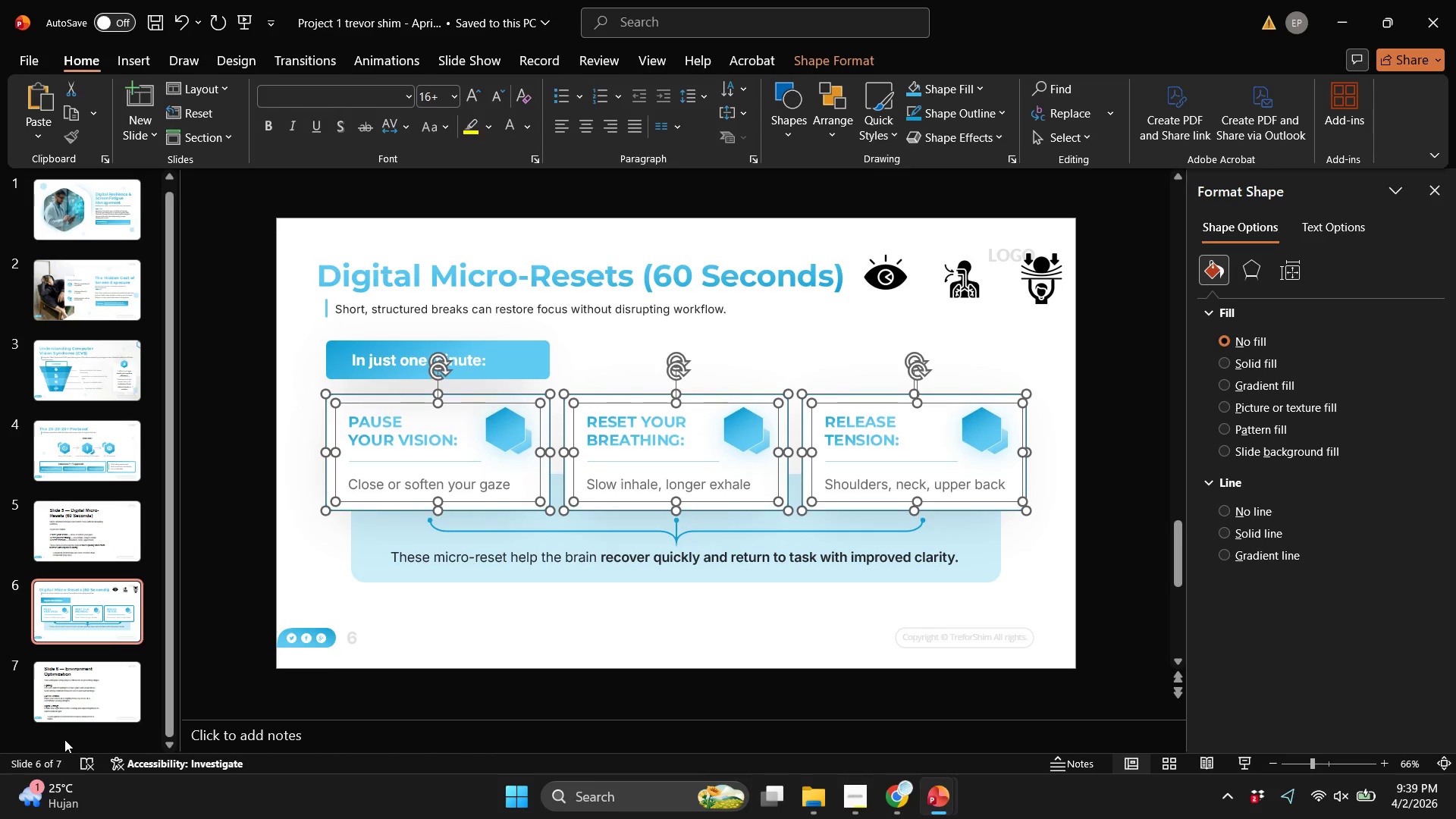 
key(ArrowUp)
 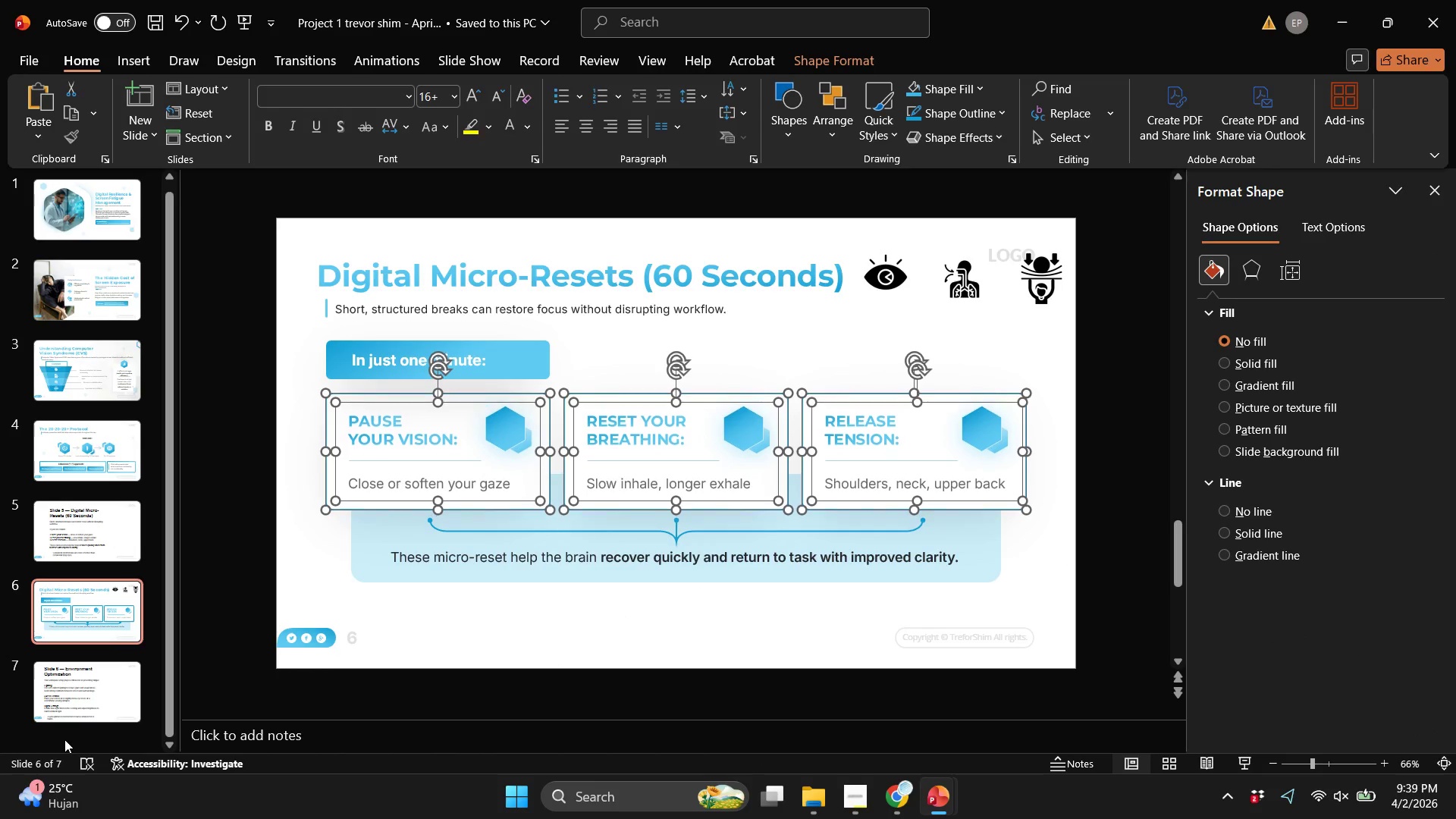 
key(ArrowUp)
 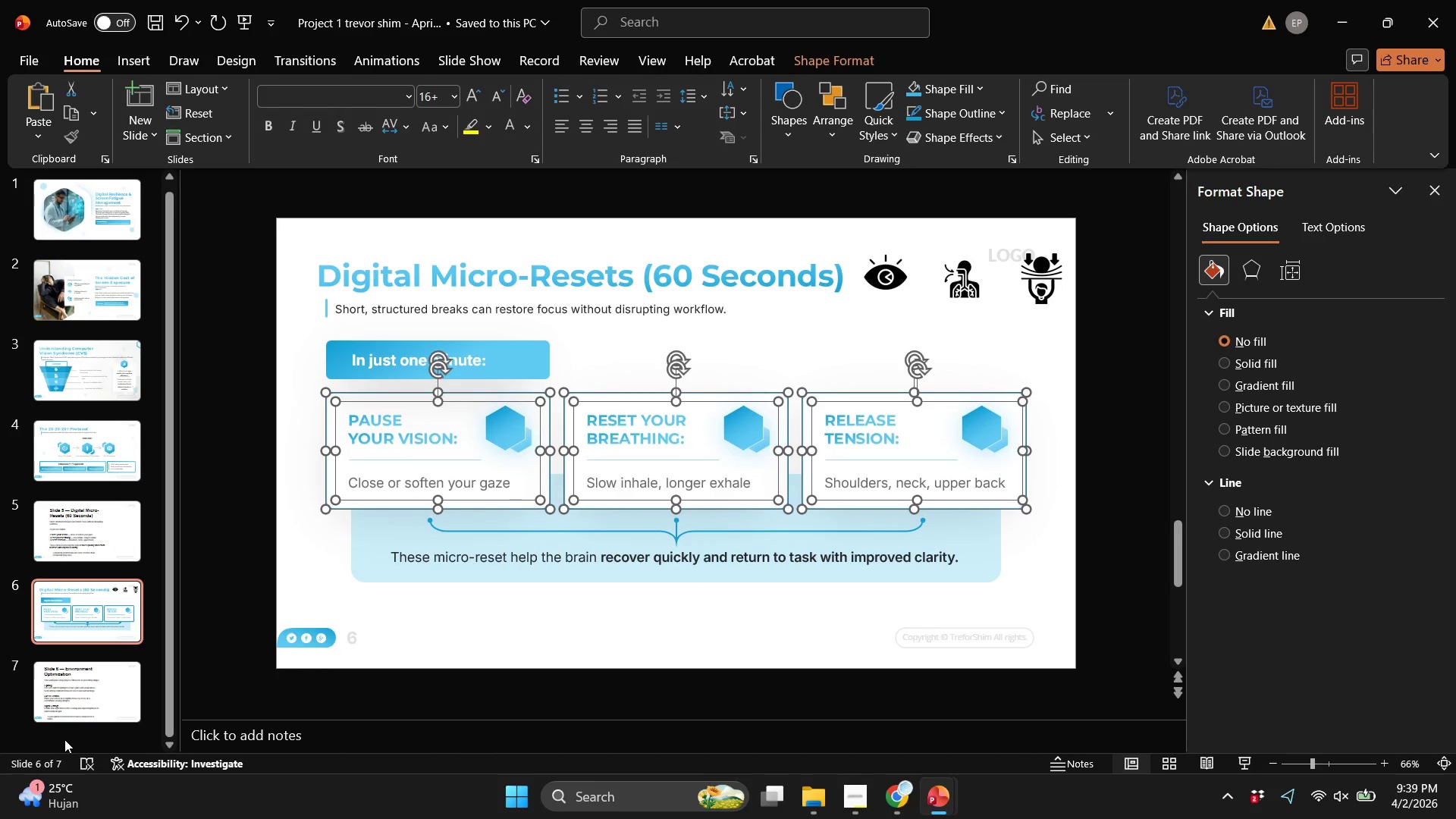 
key(ArrowUp)
 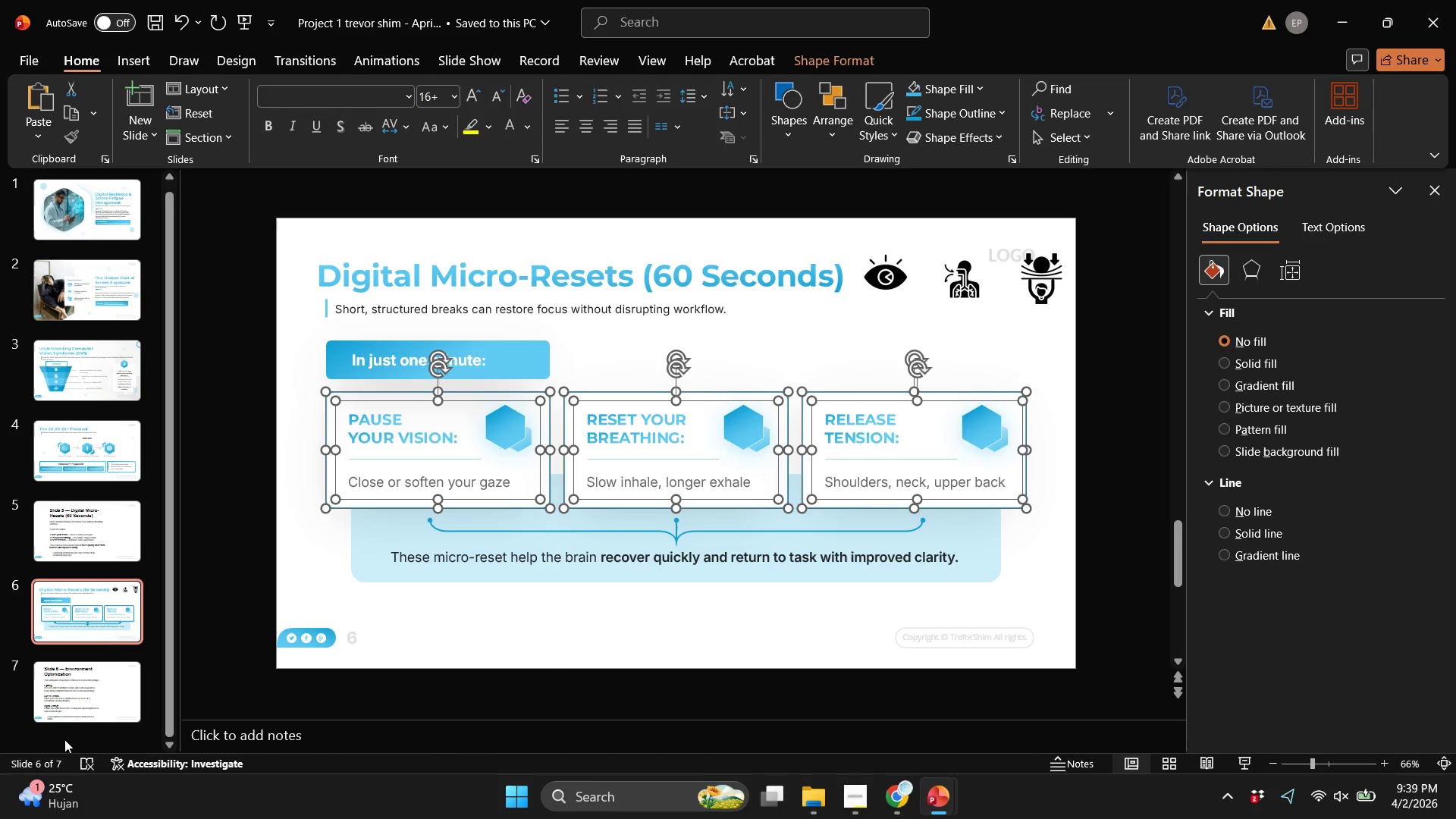 
key(ArrowUp)
 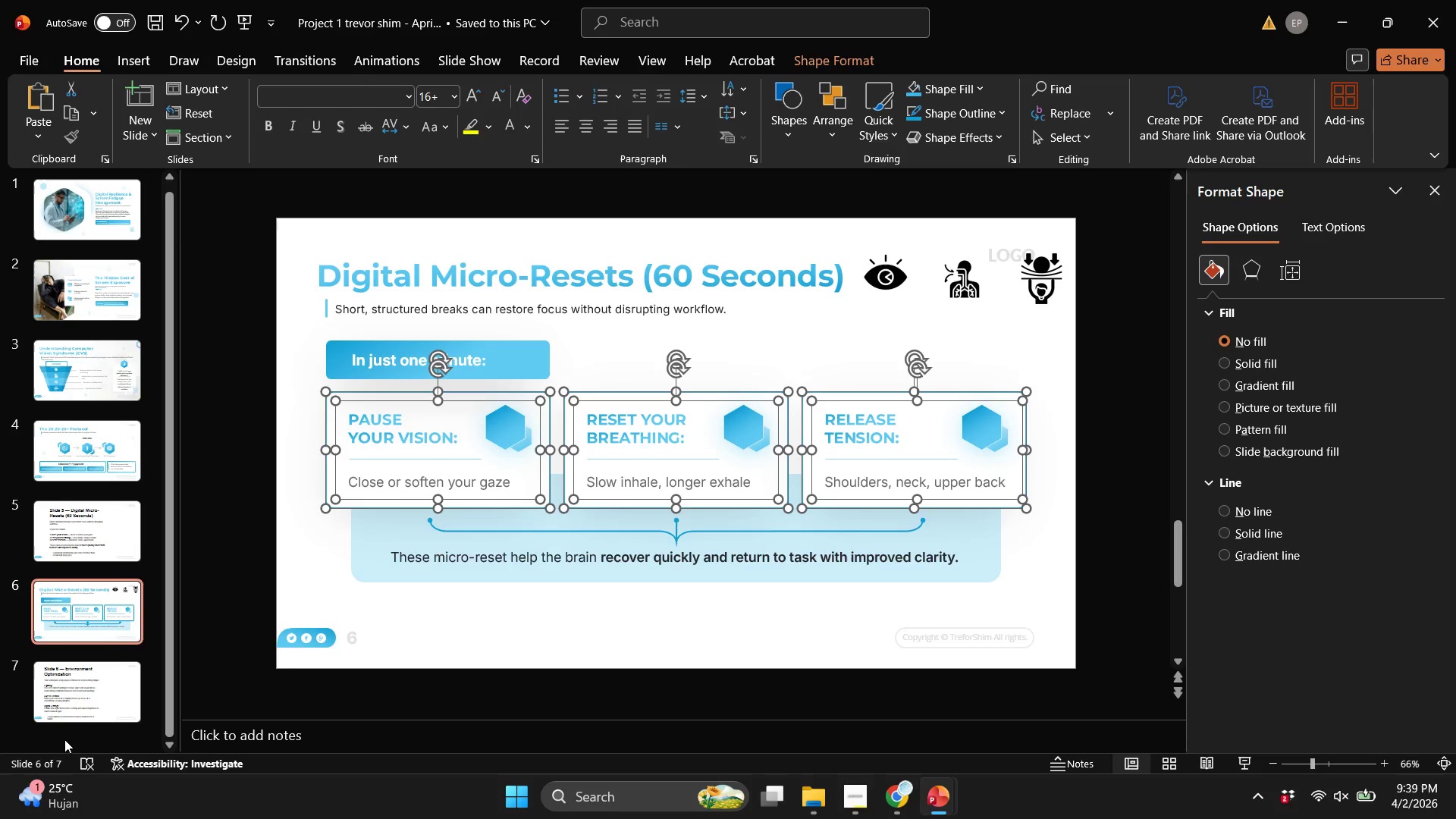 
key(ArrowUp)
 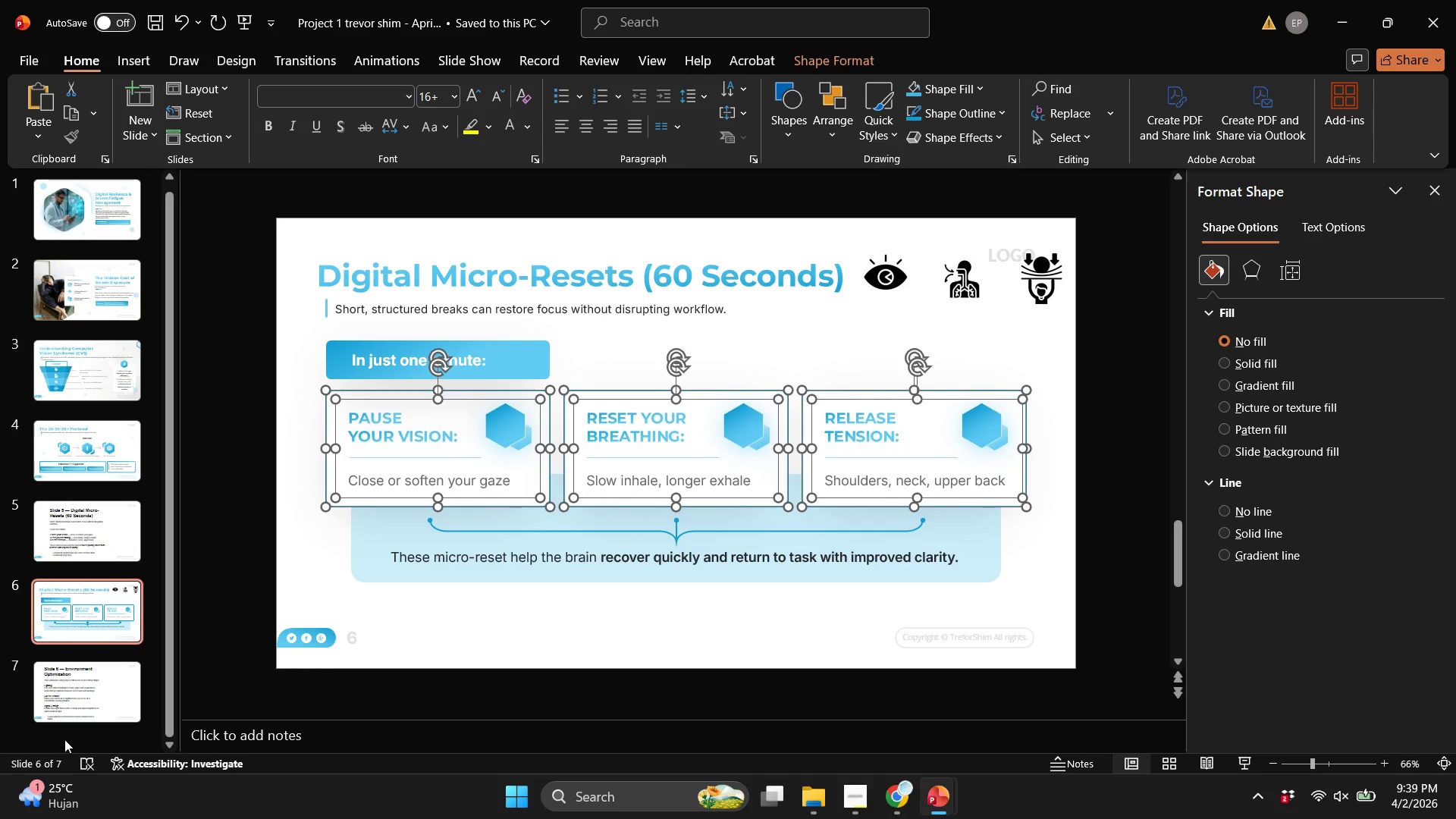 
key(ArrowUp)
 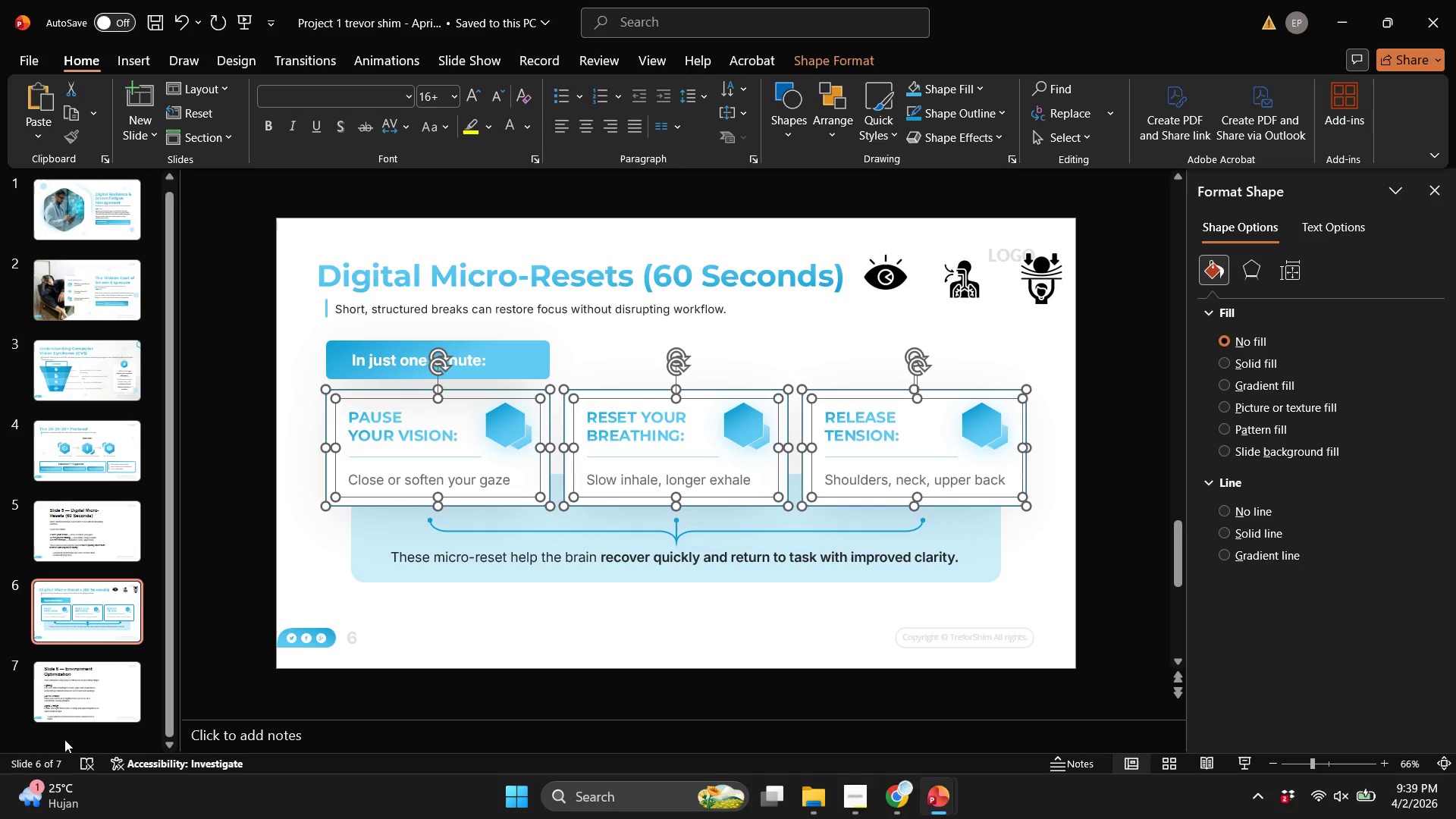 
key(ArrowUp)
 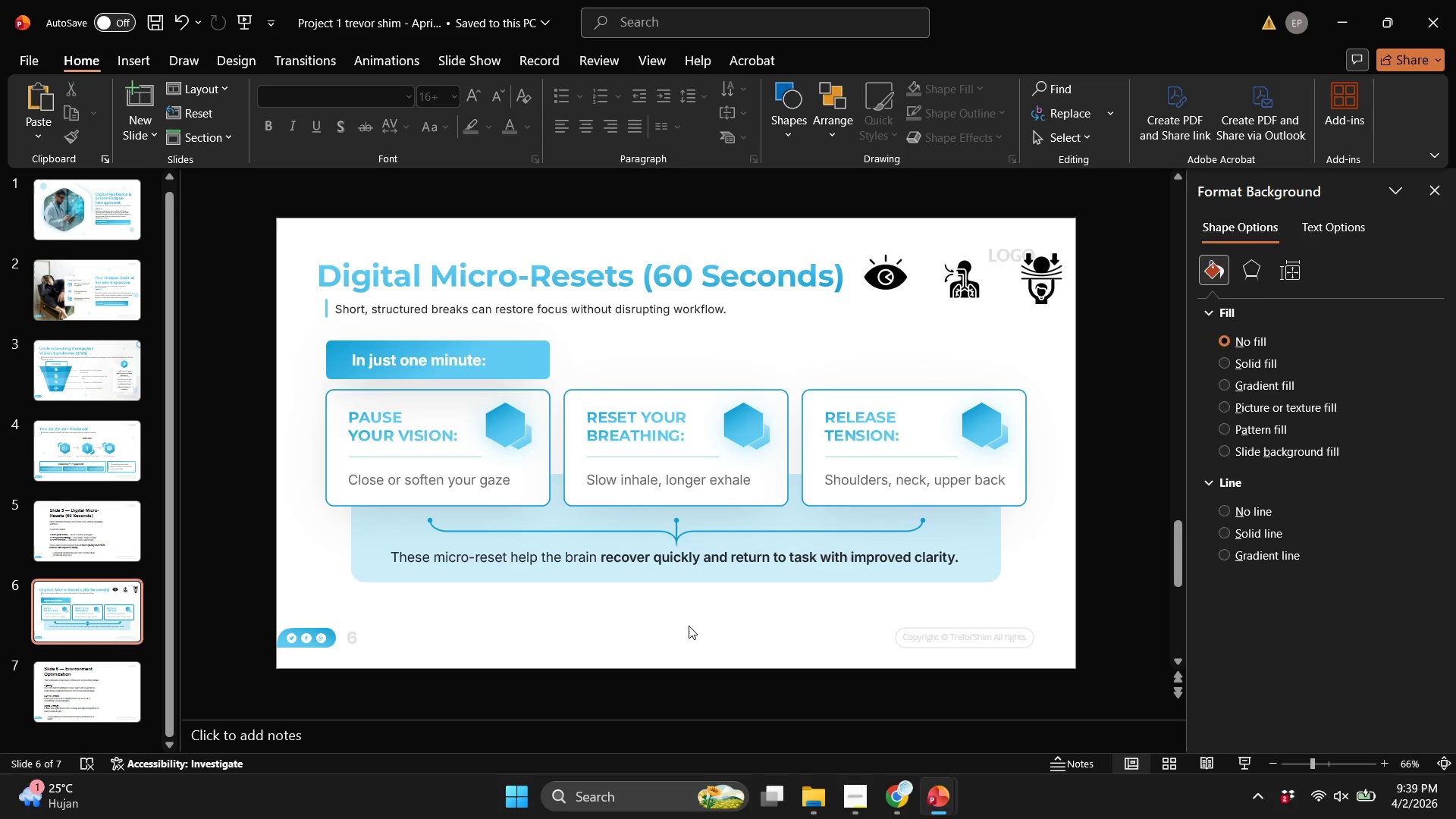 
double_click([697, 563])
 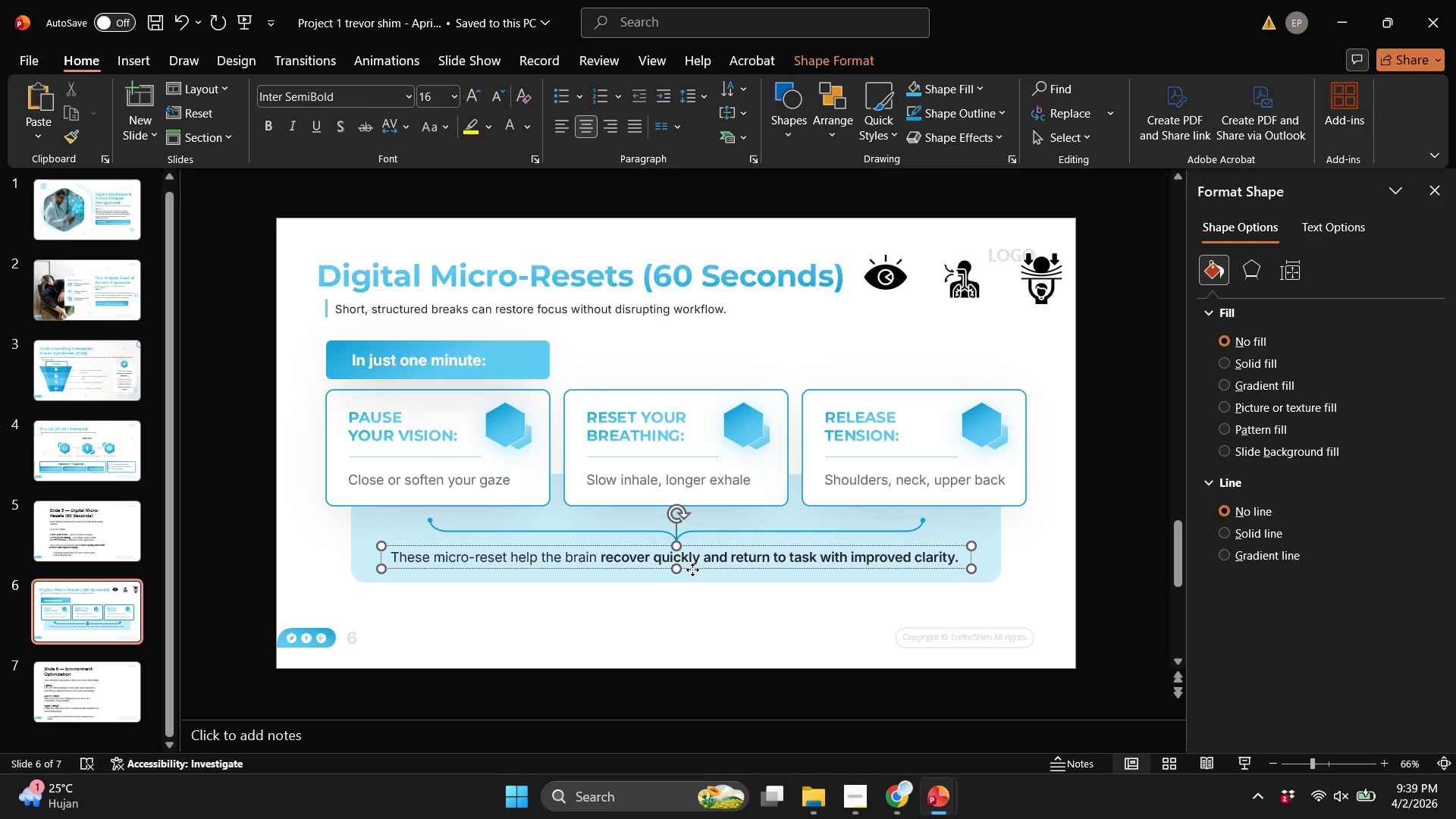 
triple_click([692, 570])
 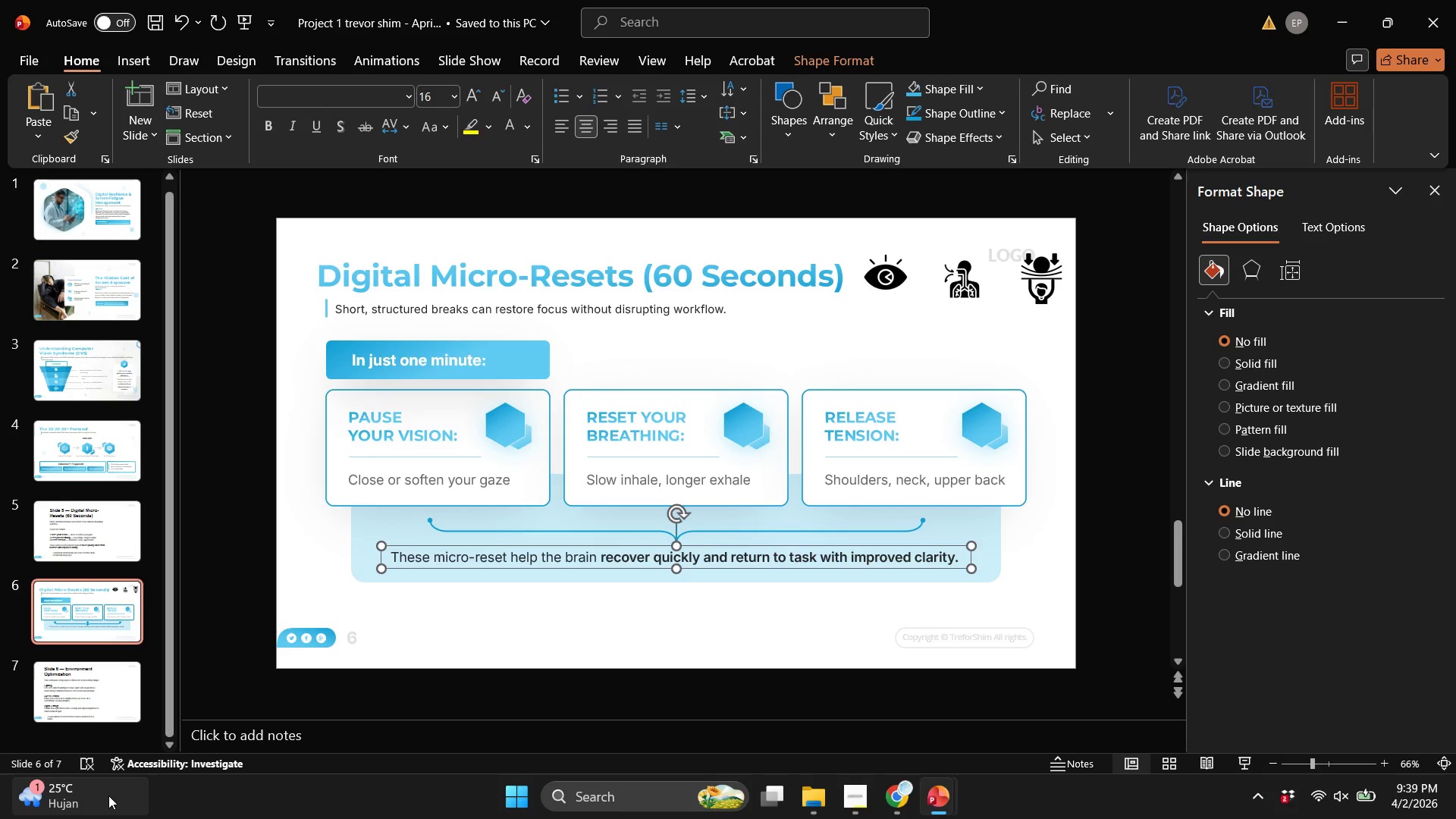 
key(ArrowDown)
 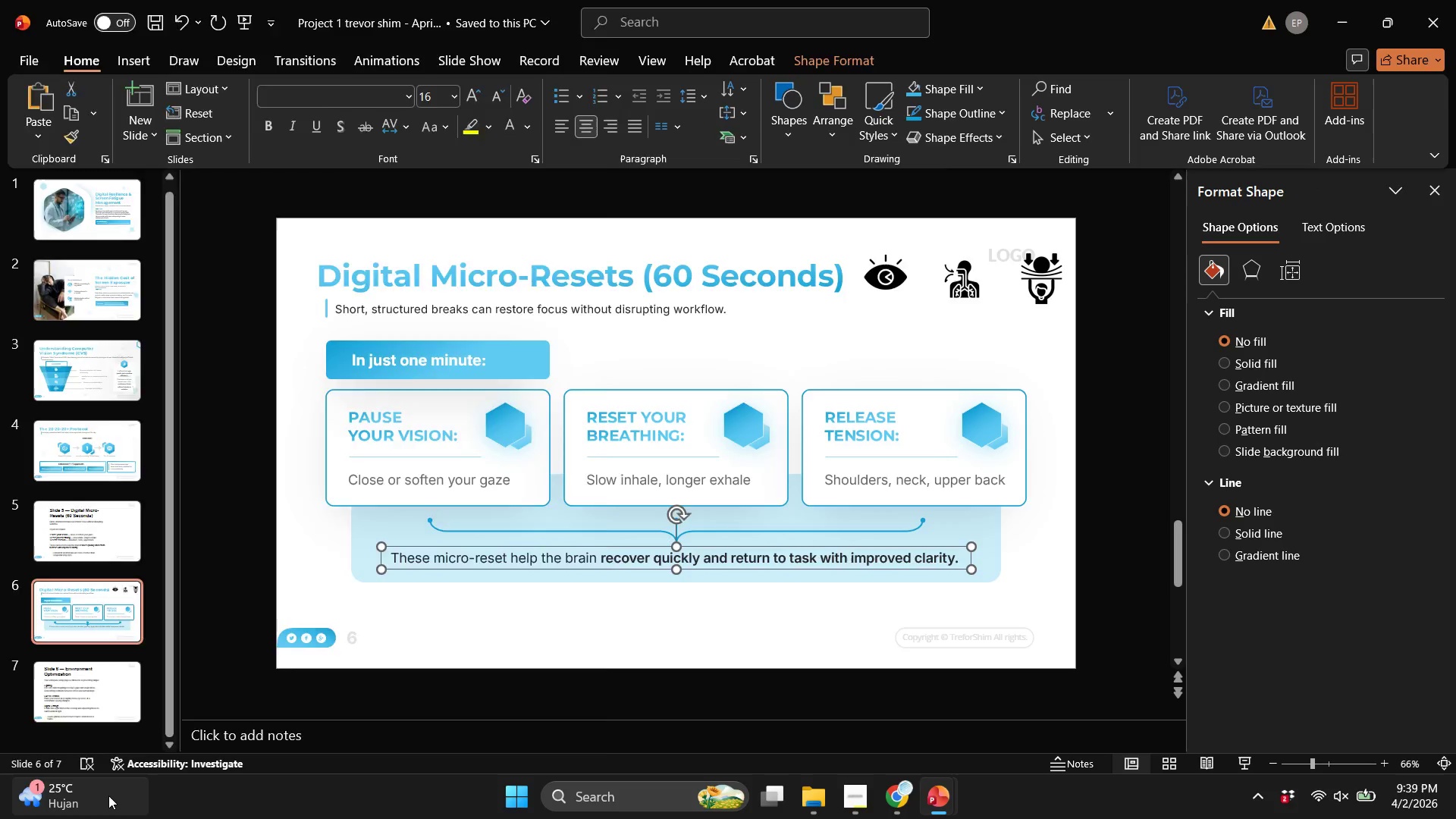 
key(ArrowDown)
 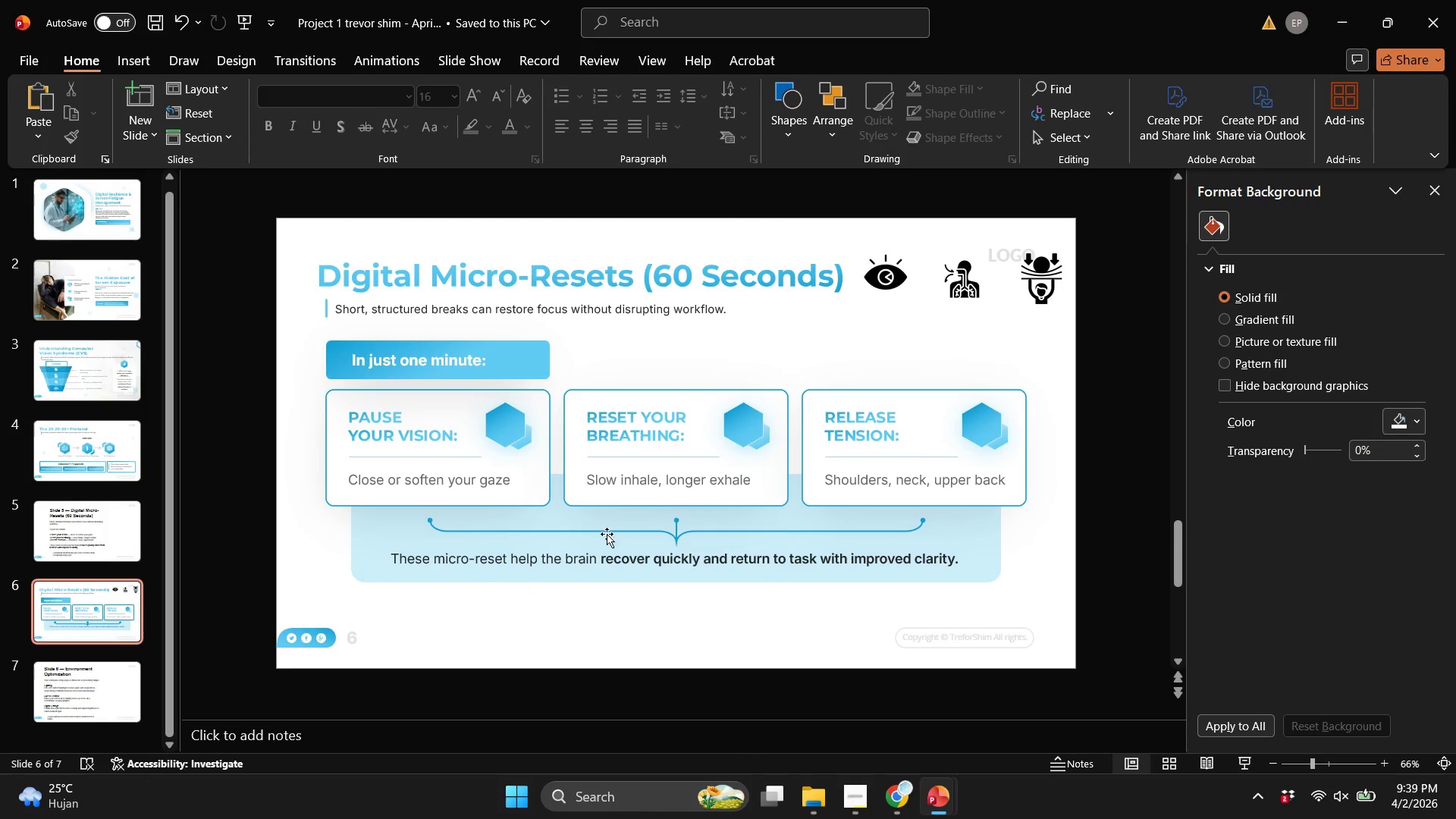 
left_click_drag(start_coordinate=[1038, 555], to_coordinate=[236, 475])
 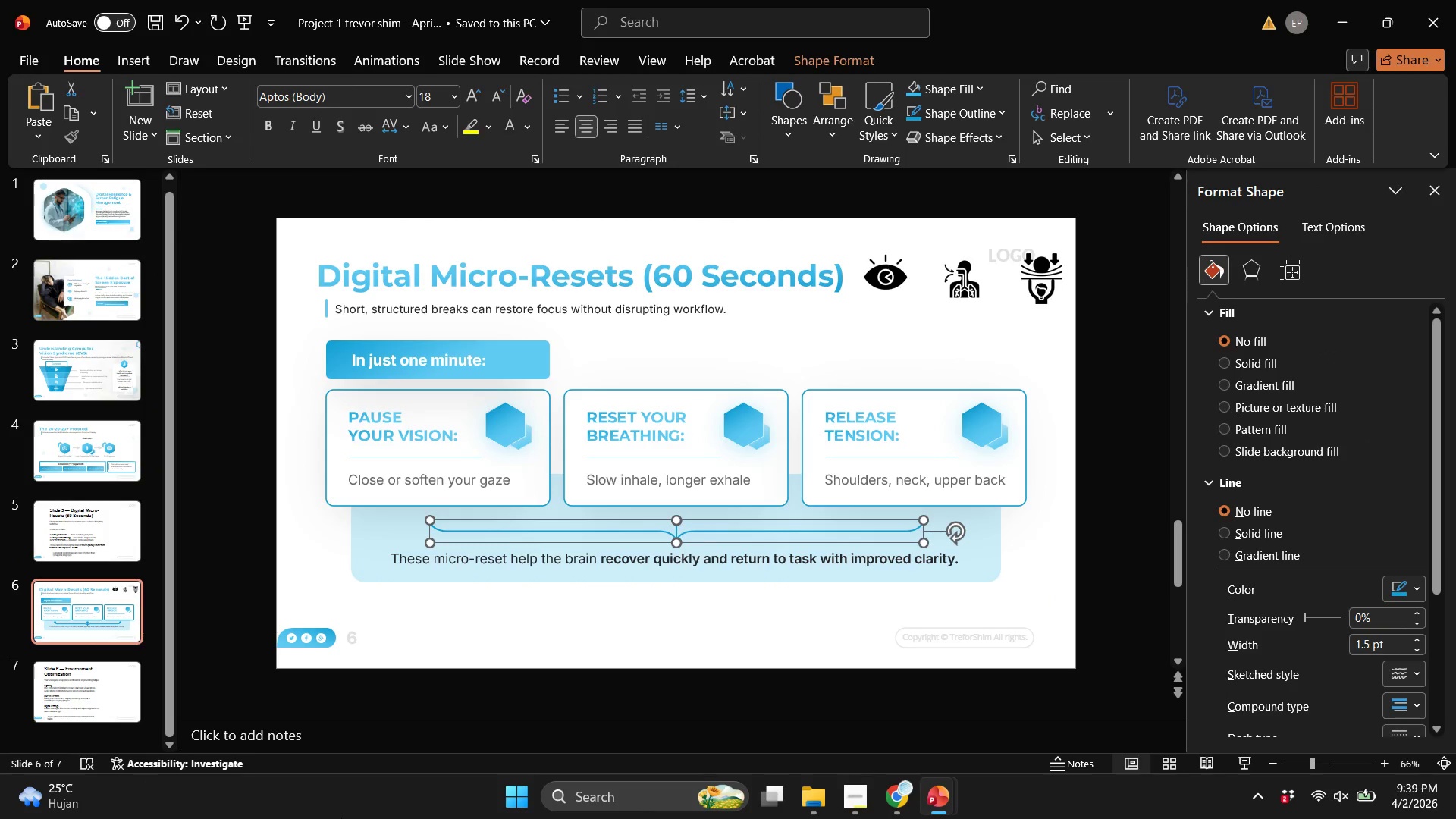 
key(ArrowUp)
 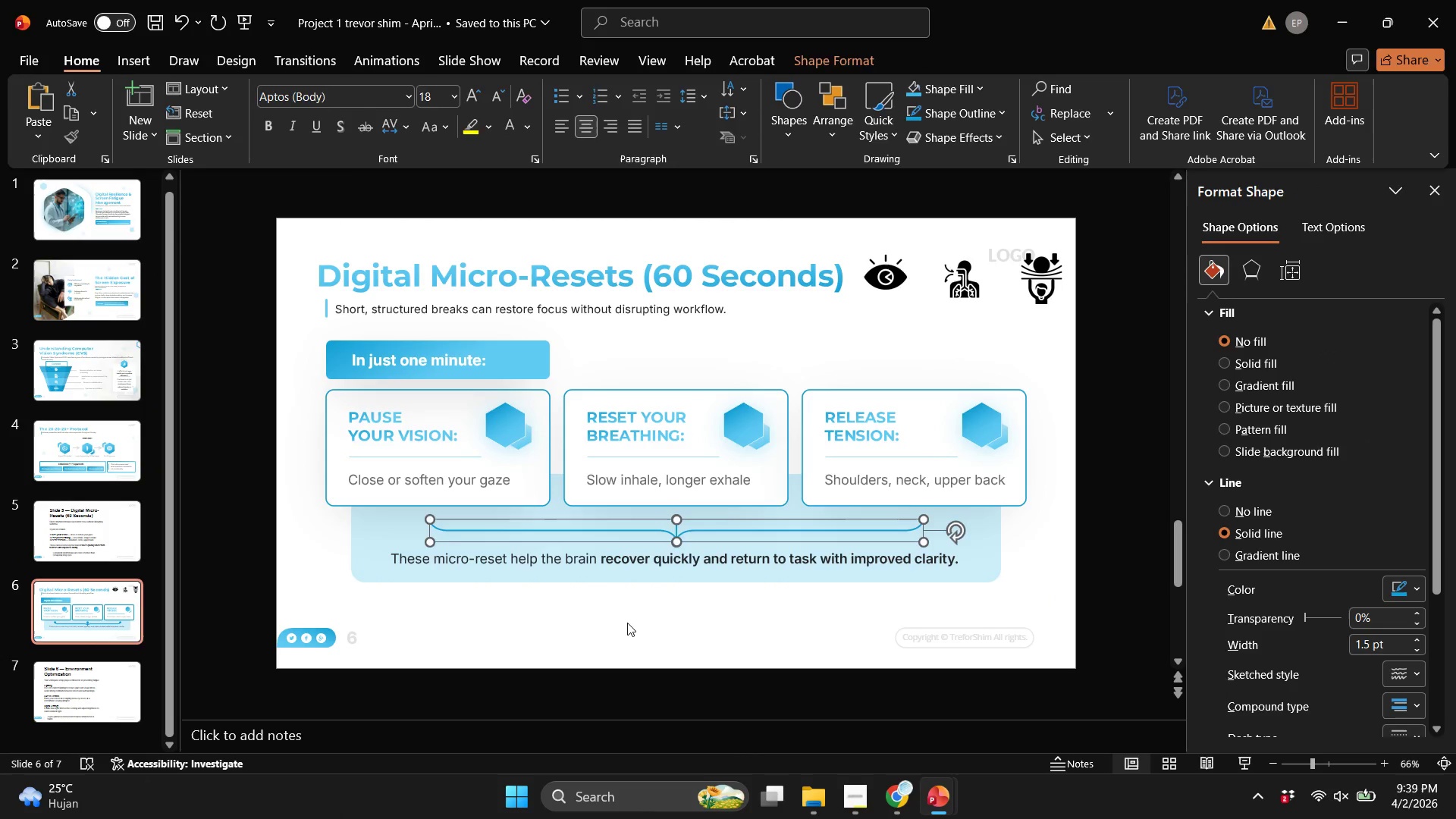 
left_click([624, 620])
 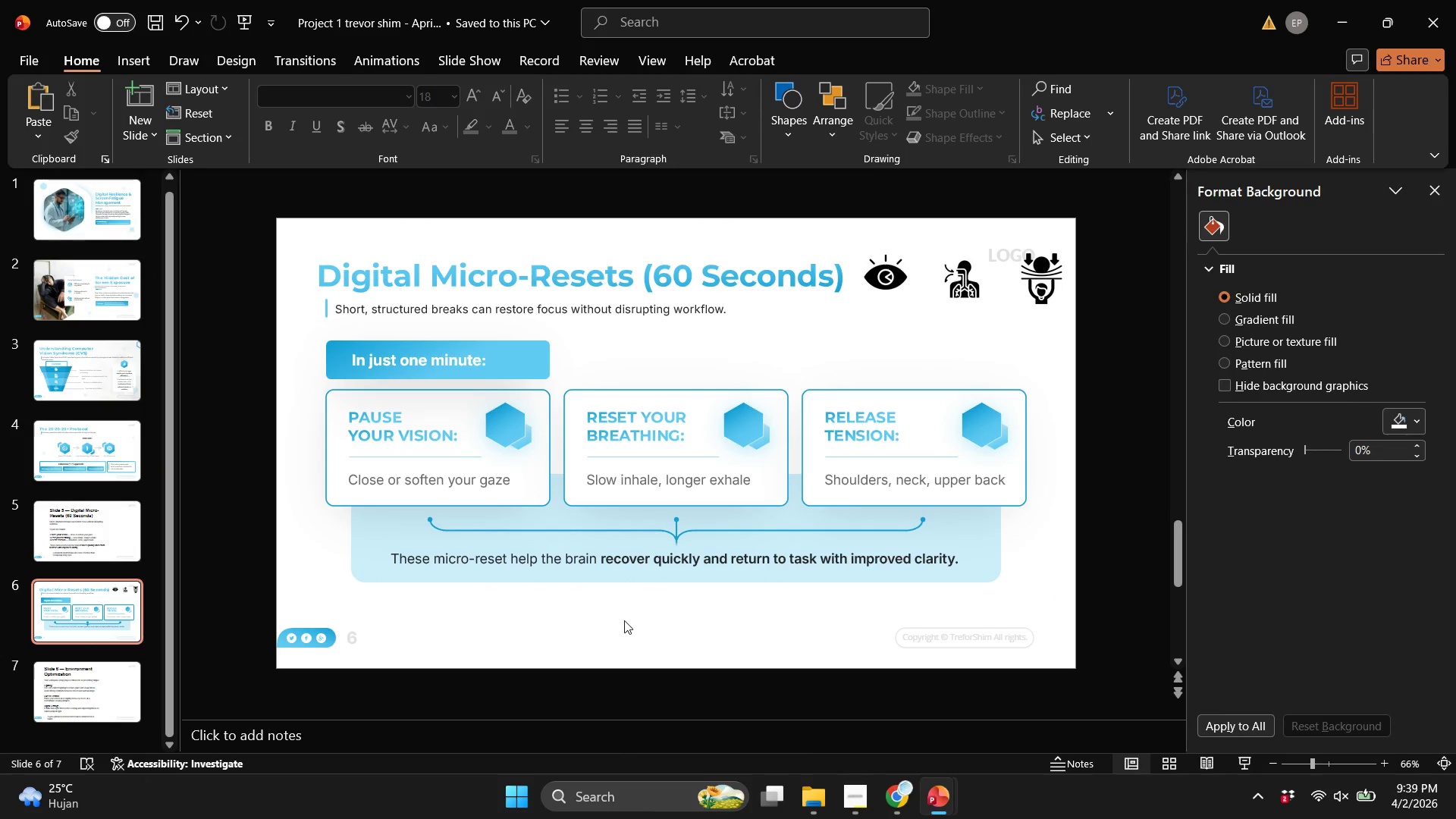 
key(Control+S)
 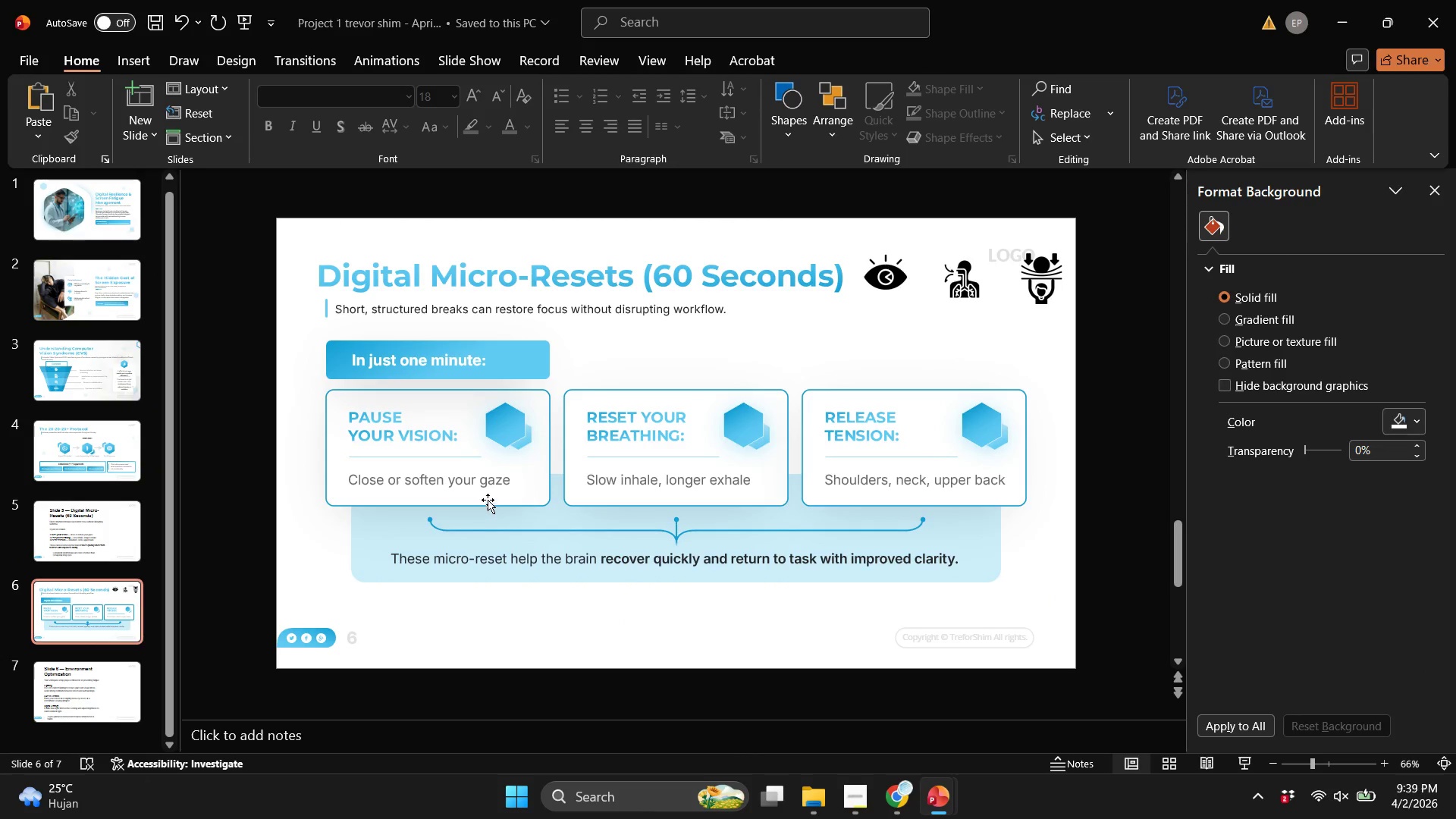 
key(Control+S)
 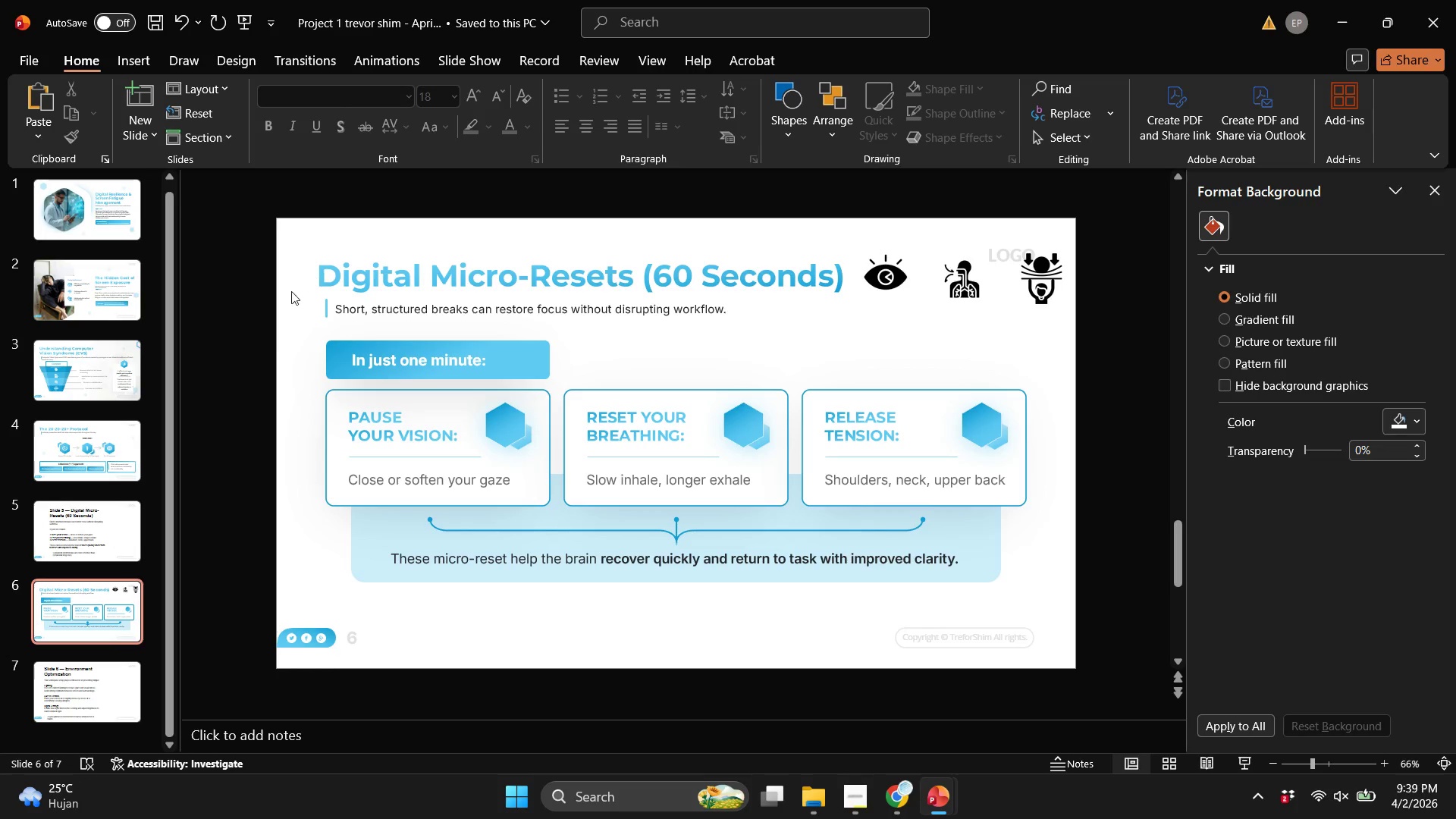 
left_click_drag(start_coordinate=[282, 332], to_coordinate=[1109, 607])
 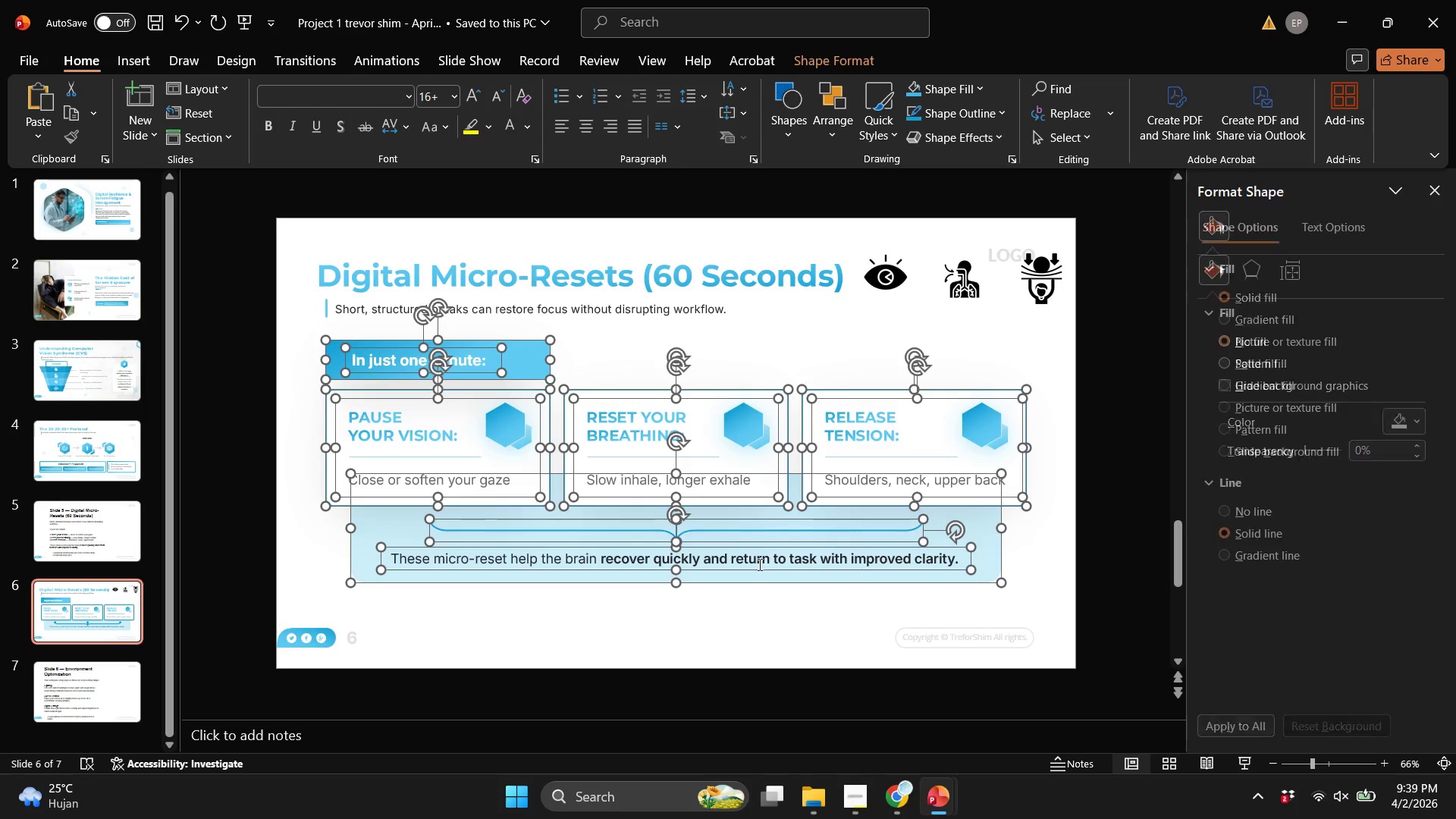 
key(Shift+ShiftLeft)
 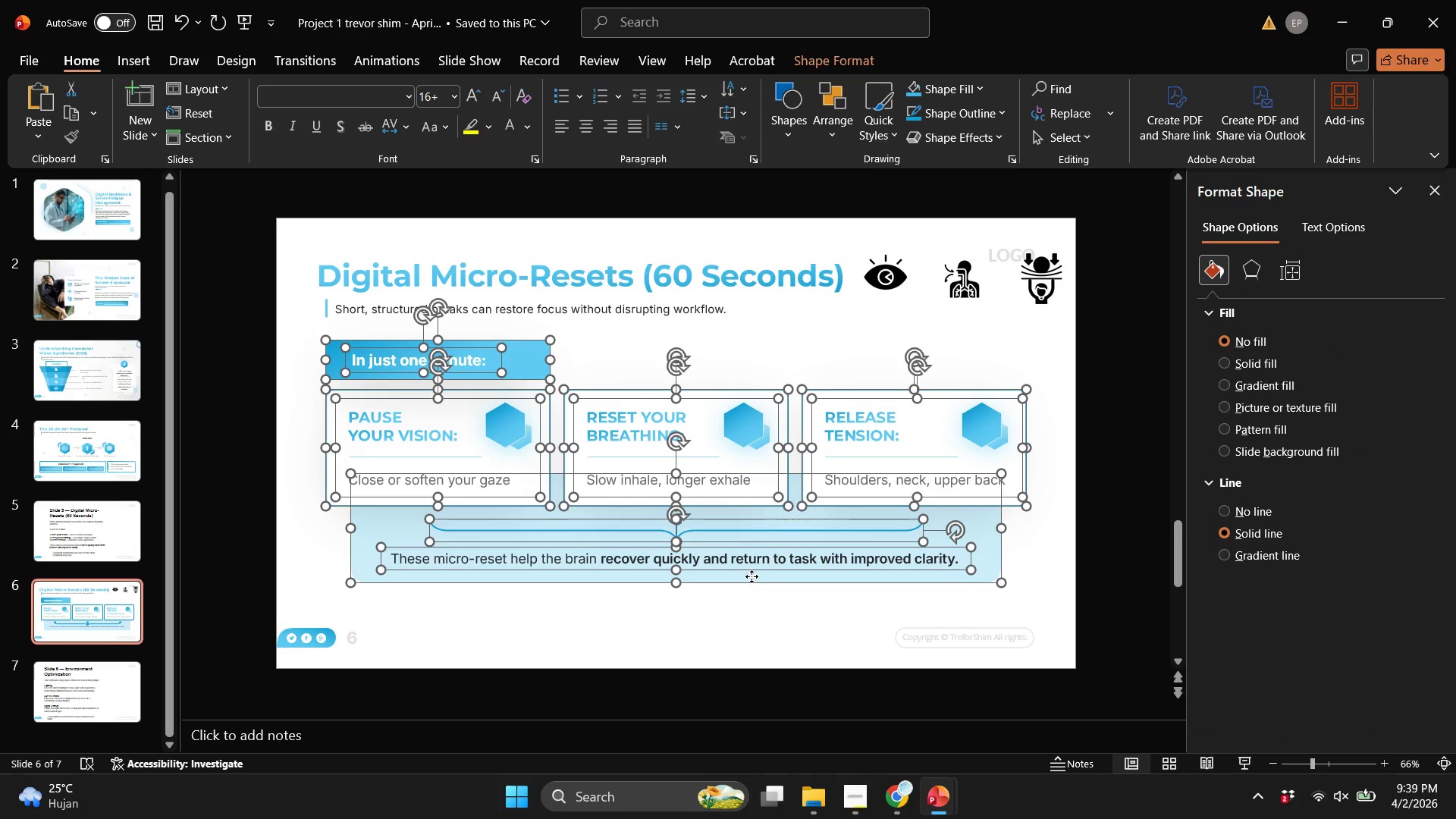 
hold_key(key=ShiftLeft, duration=1.81)
 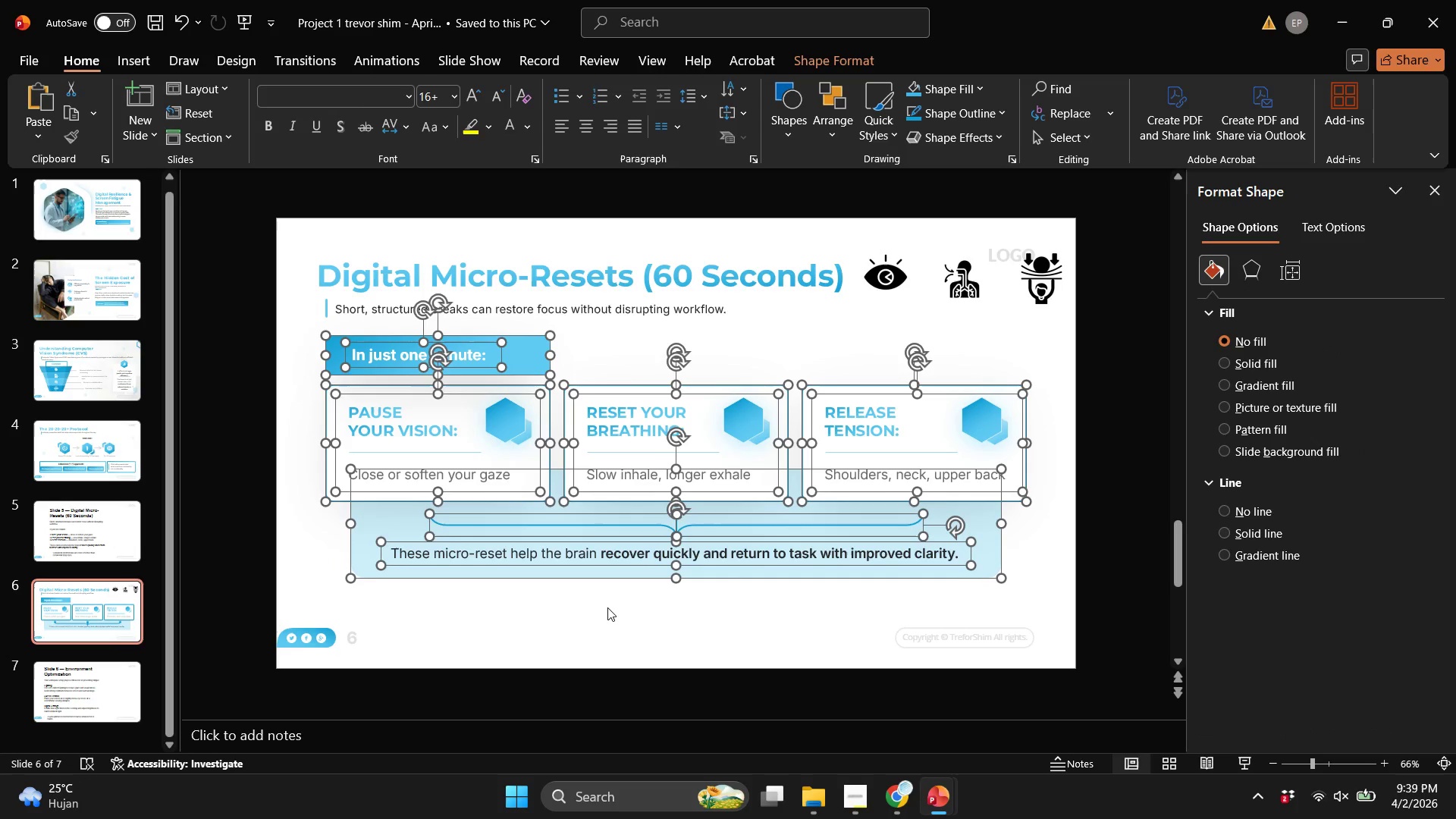 
key(Control+Z)
 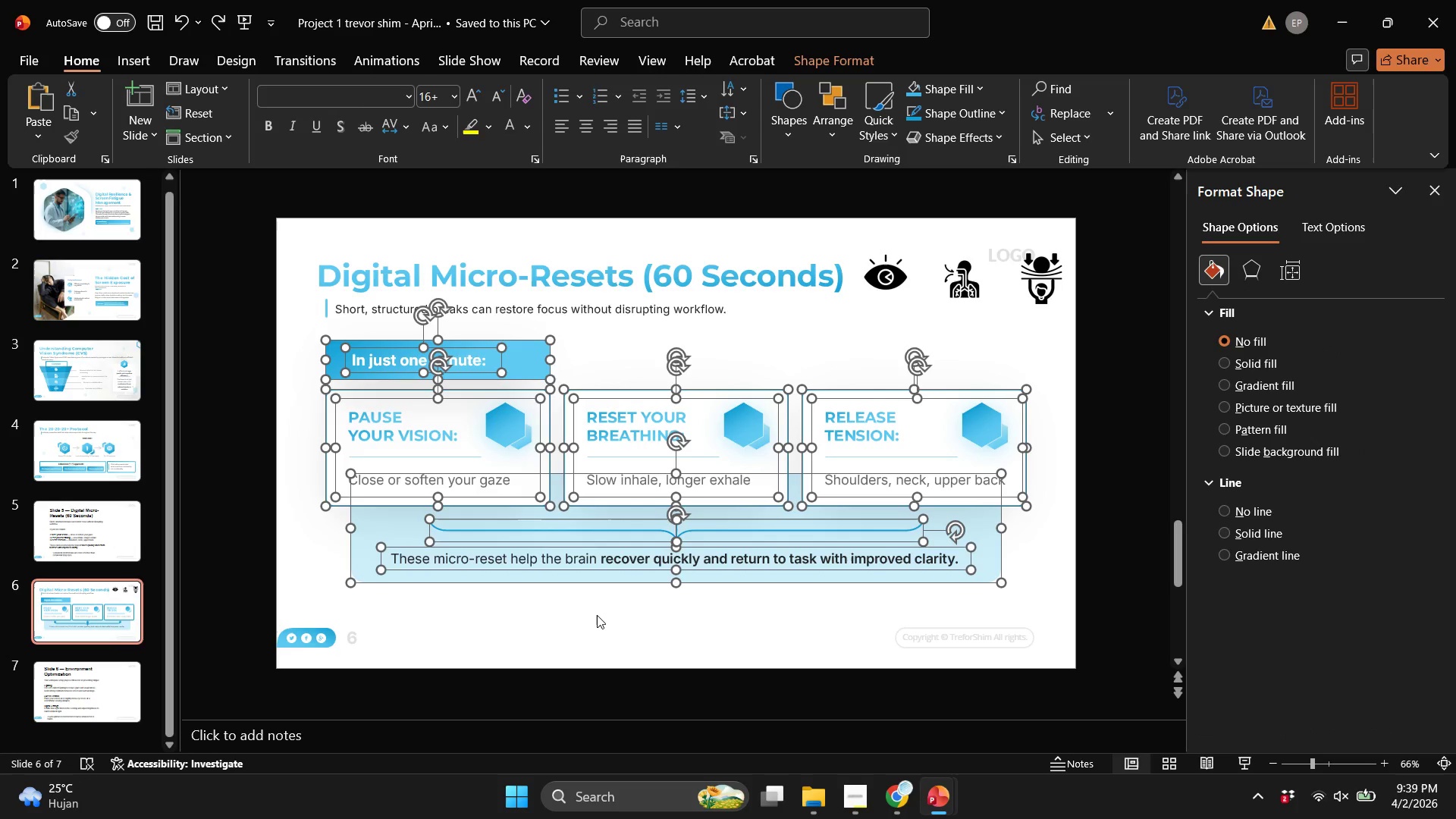 
key(Control+S)
 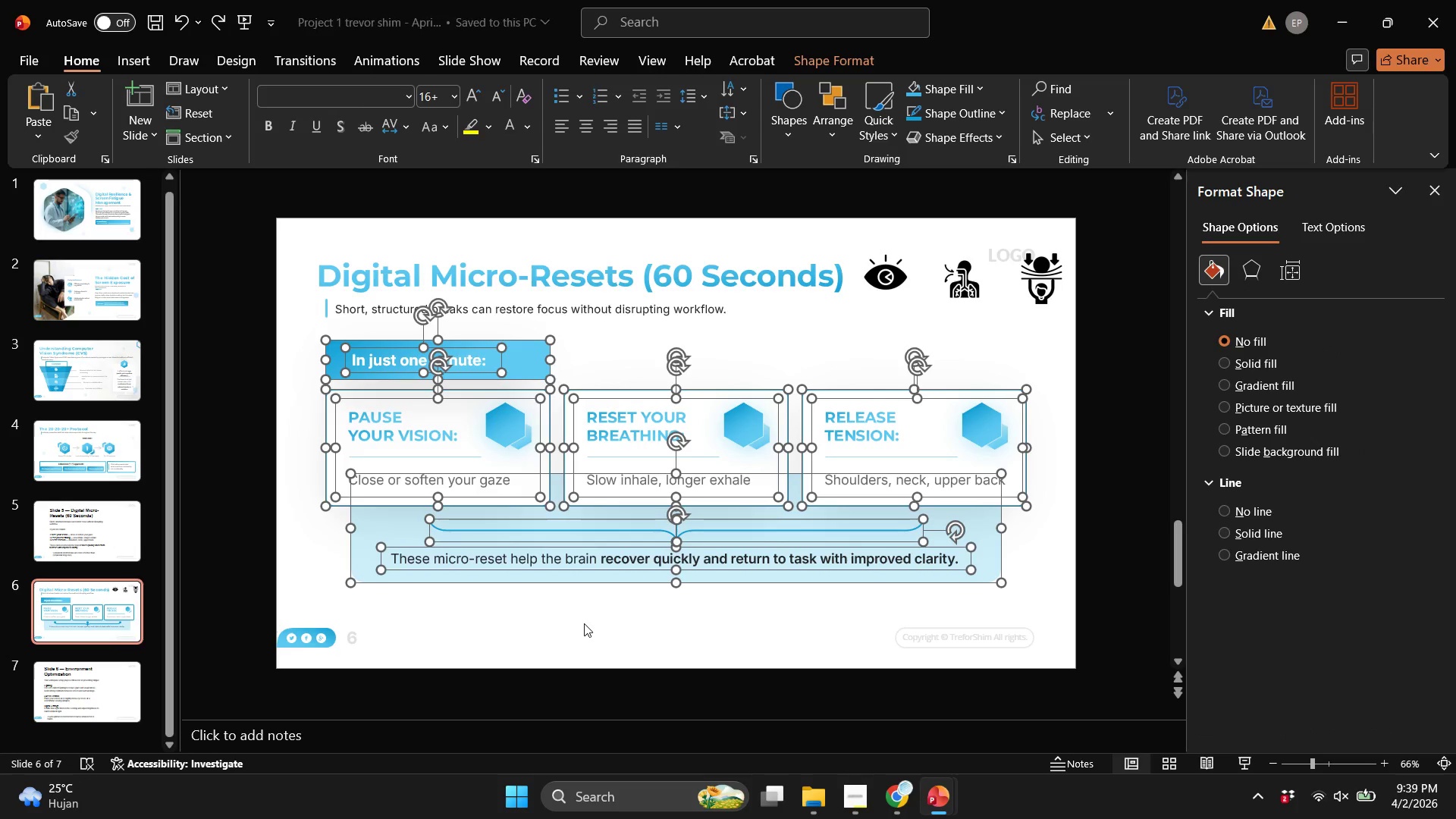 
left_click([584, 623])
 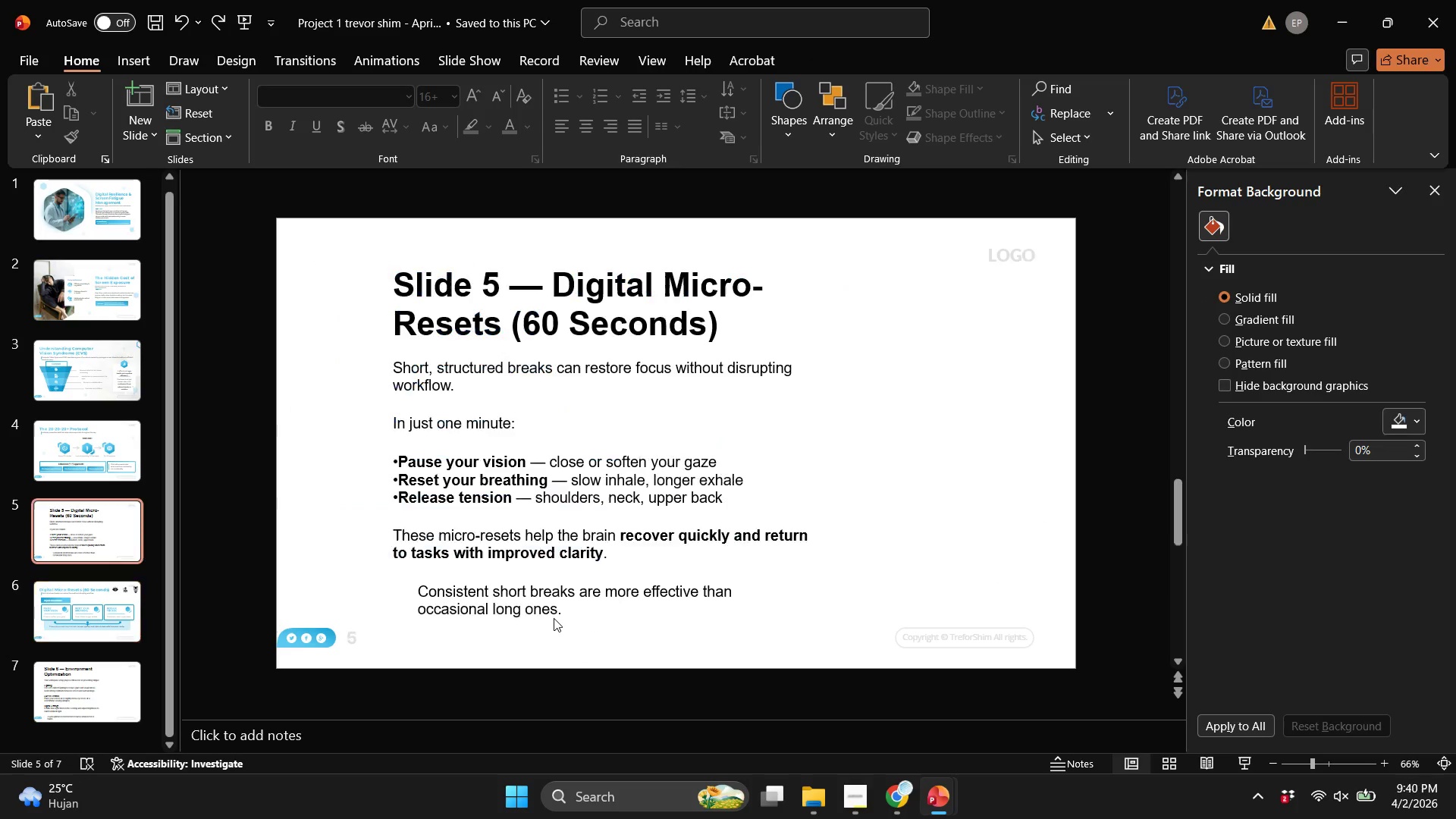 
scroll: coordinate [554, 618], scroll_direction: up, amount: 1.0
 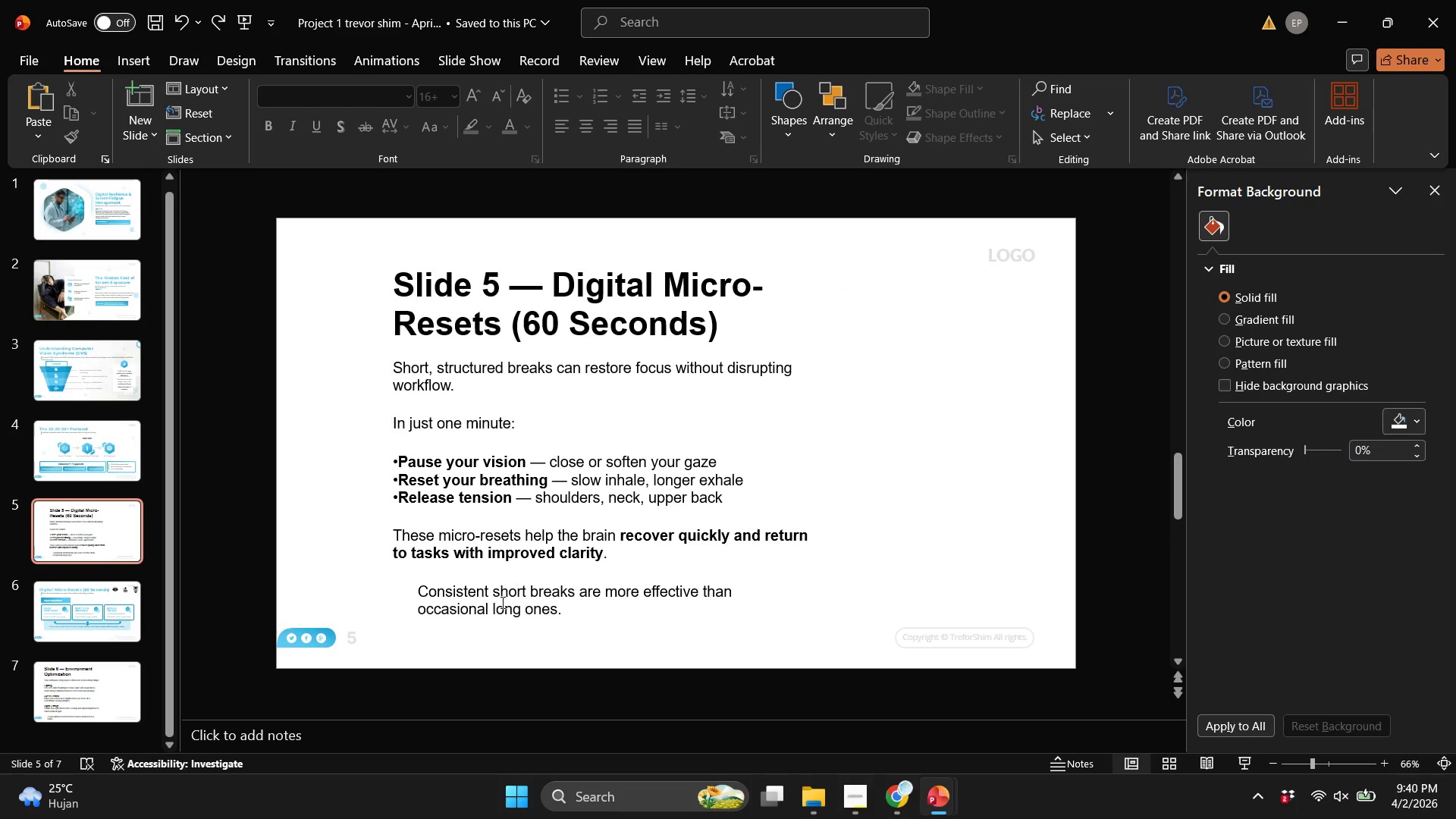 
left_click([501, 602])
 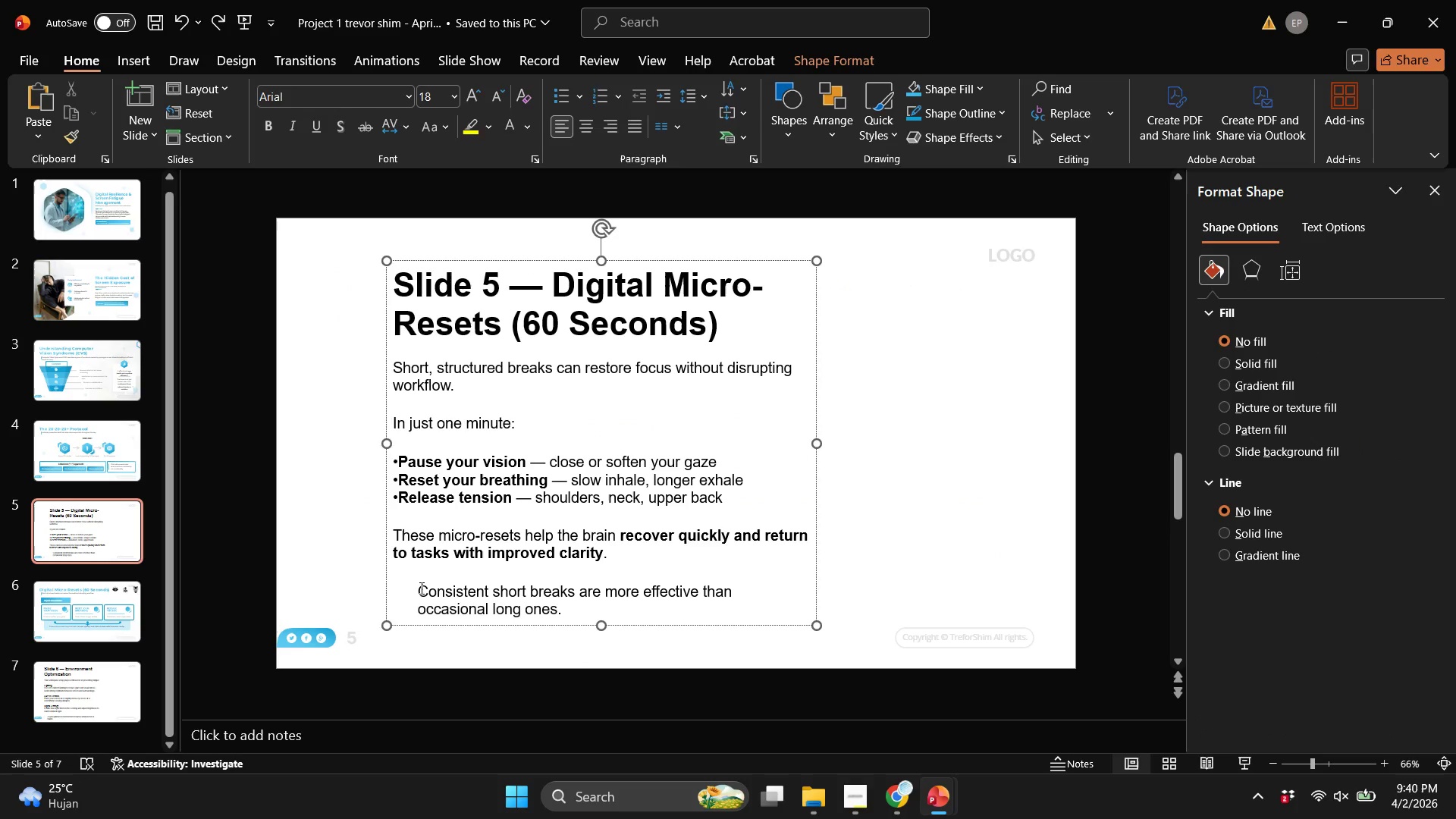 
left_click_drag(start_coordinate=[420, 588], to_coordinate=[602, 623])
 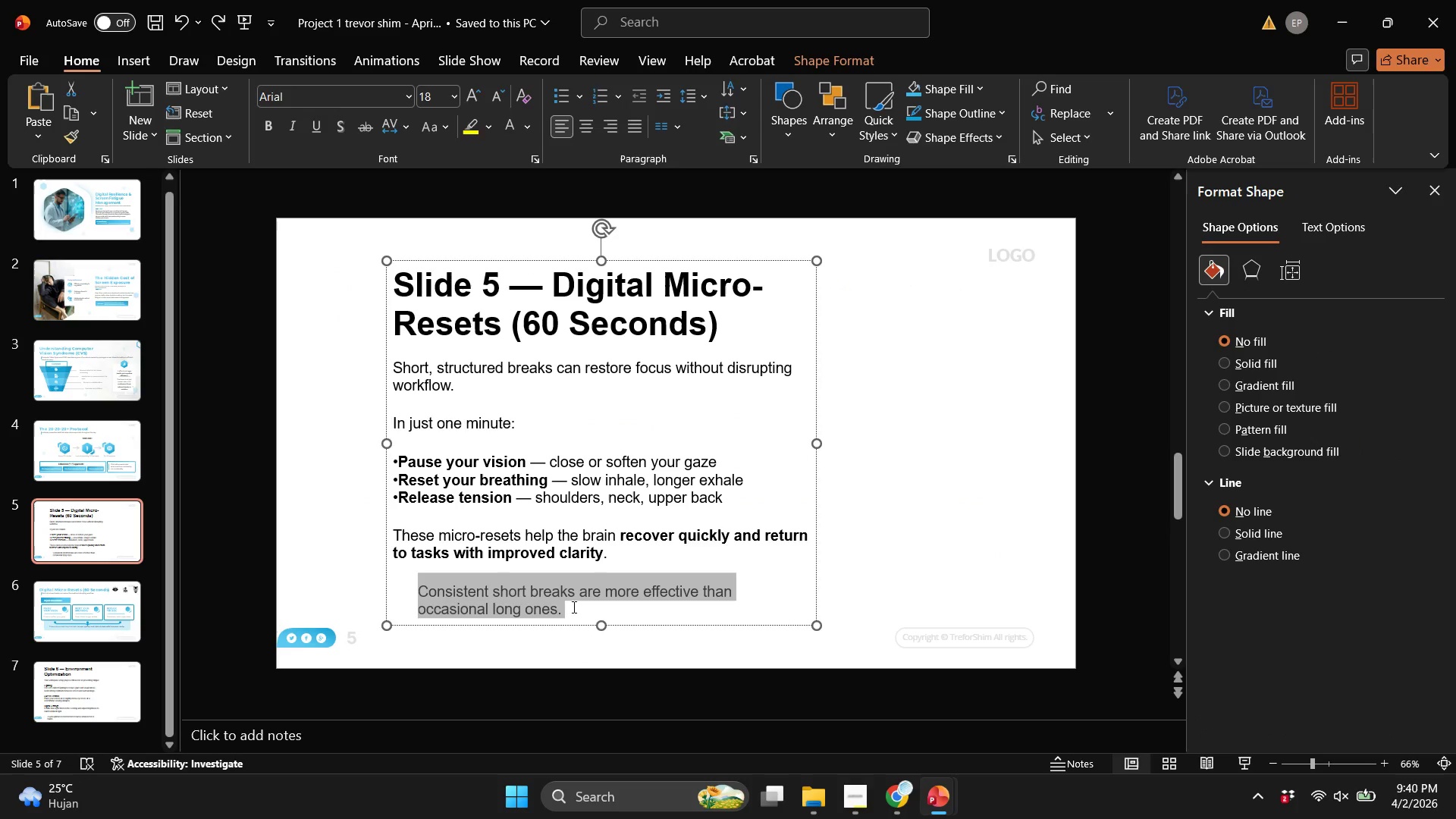 
key(Control+C)
 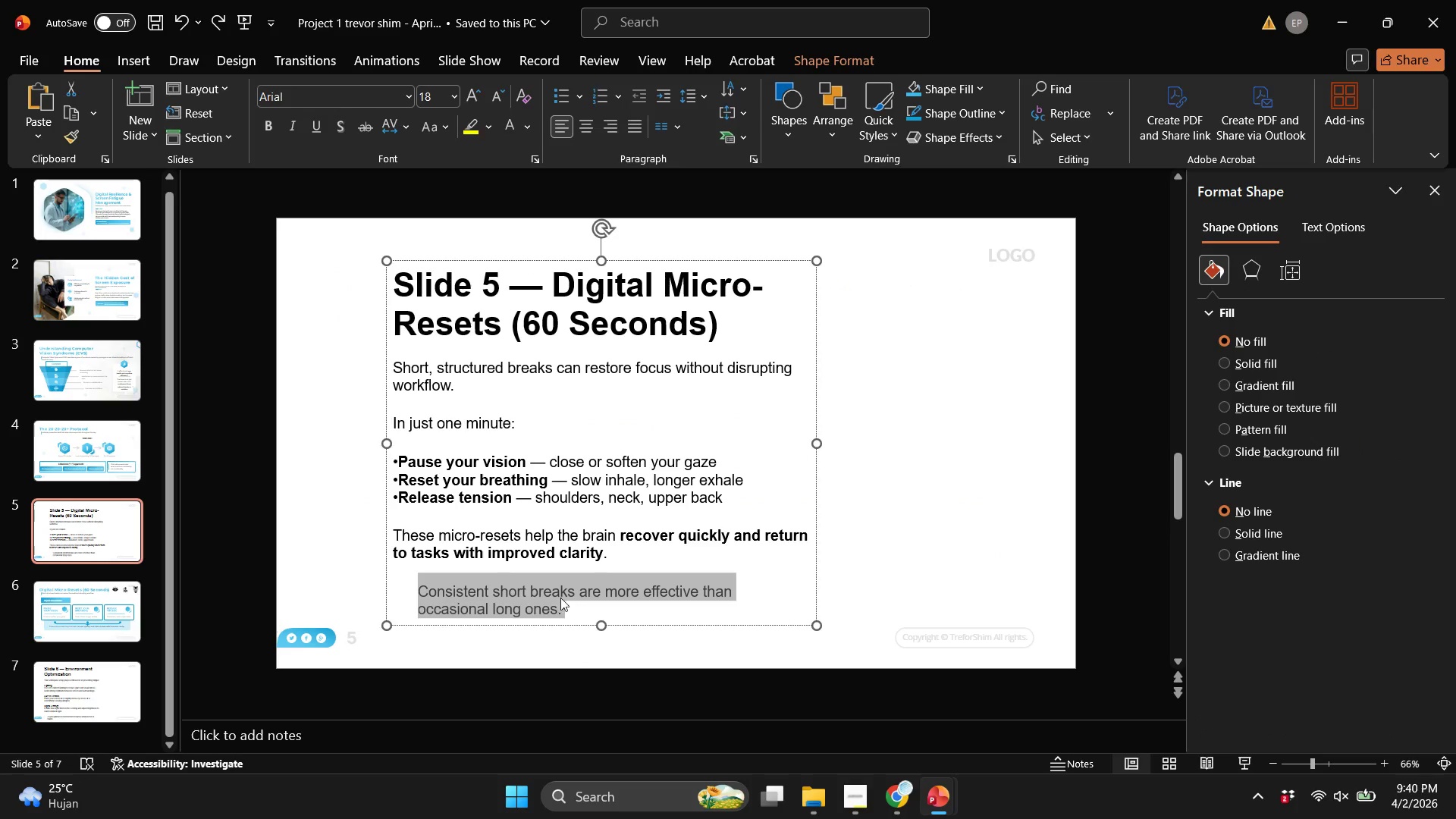 
key(Control+C)
 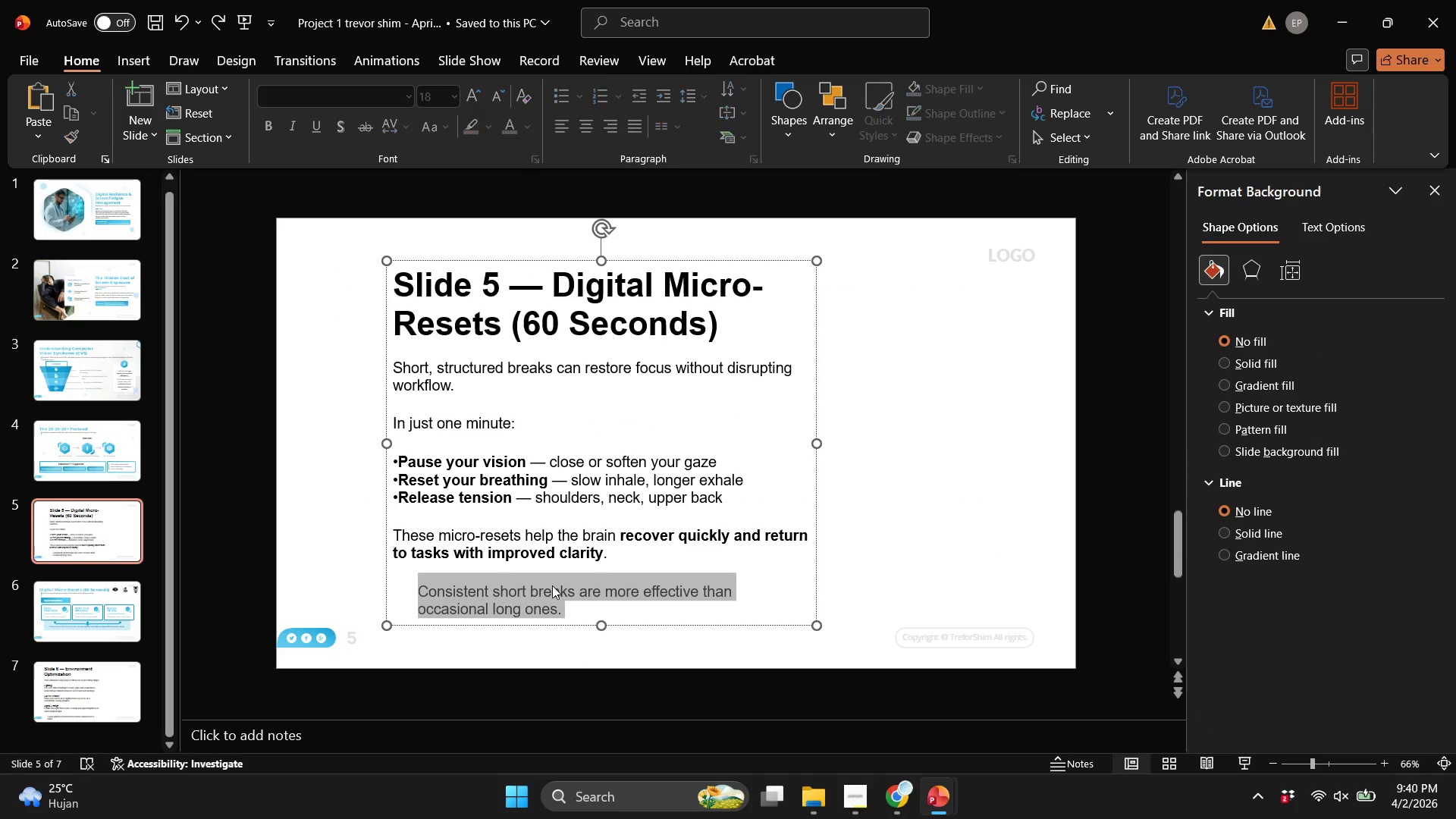 
scroll: coordinate [552, 585], scroll_direction: down, amount: 1.0
 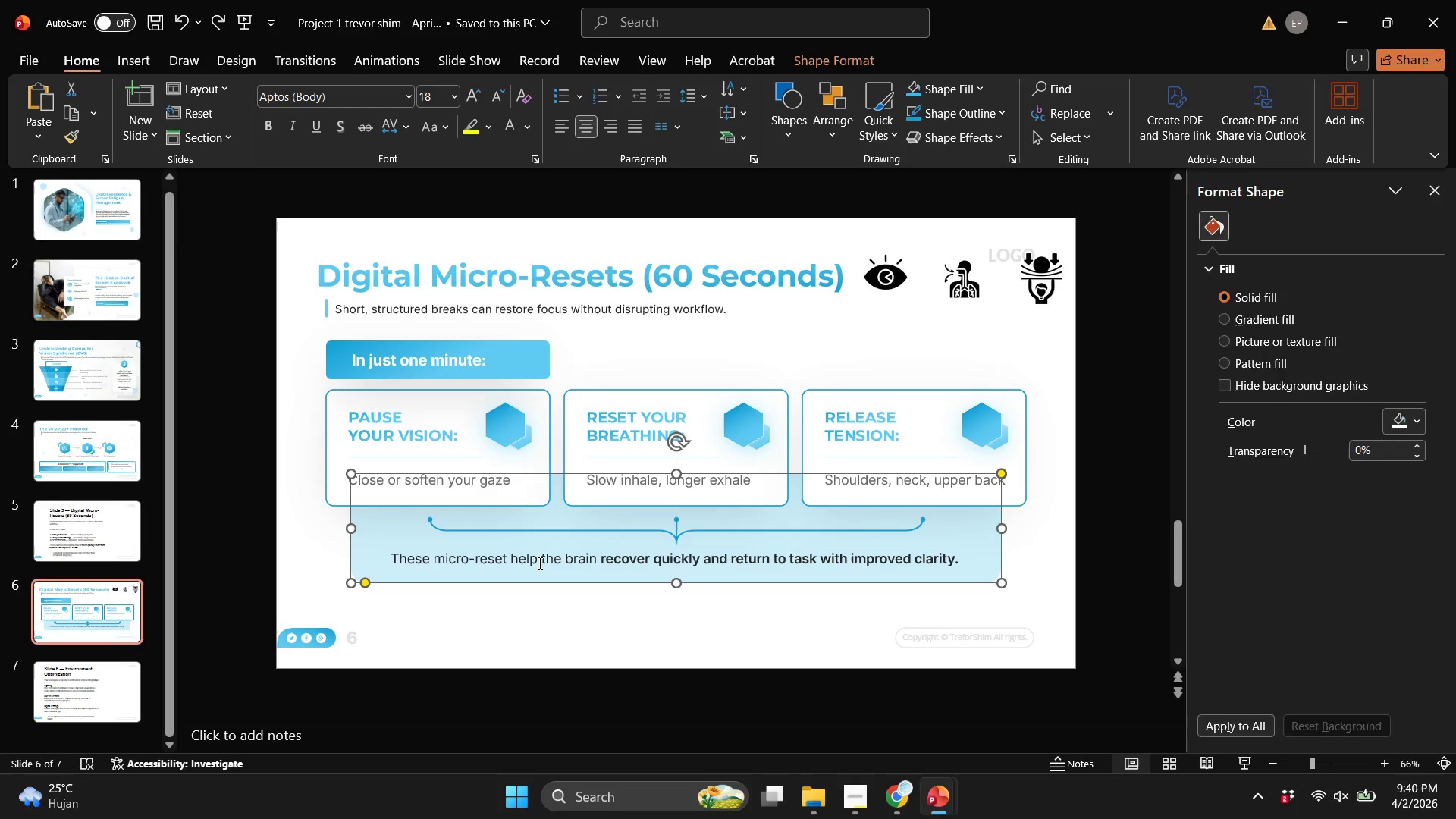 
double_click([536, 563])
 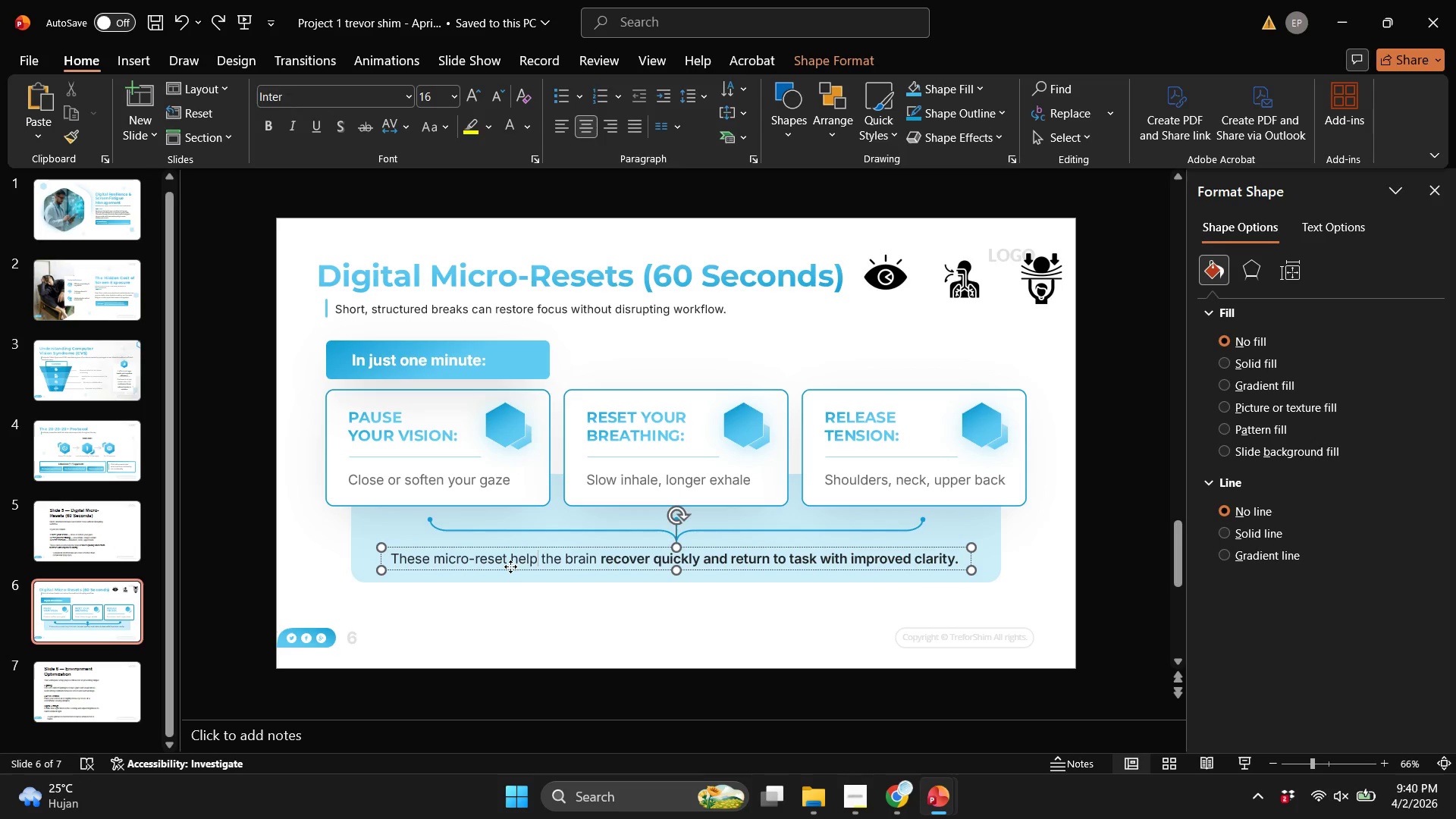 
left_click([510, 566])
 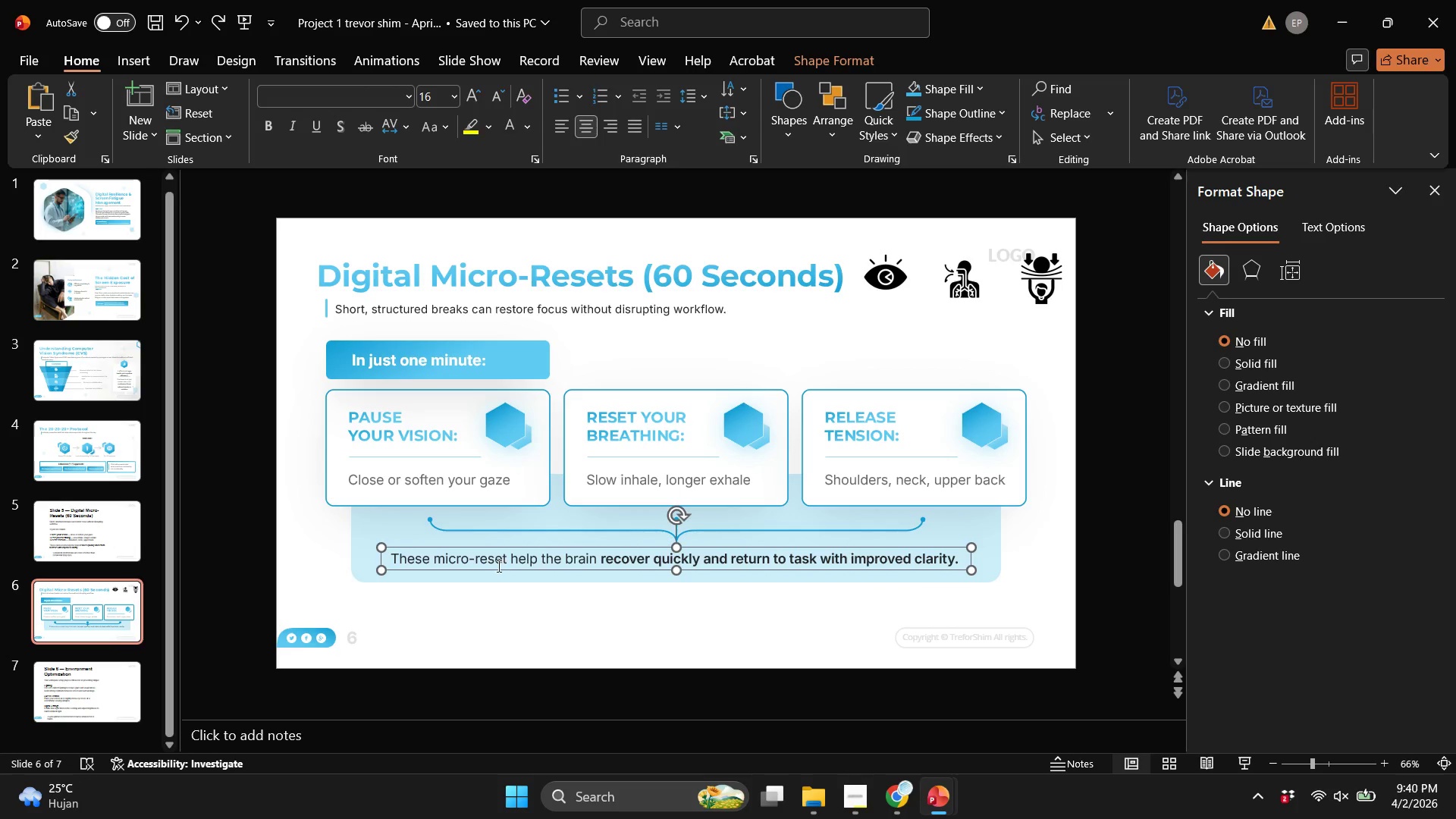 
hold_key(key=ControlLeft, duration=2.98)
hold_key(key=ShiftLeft, duration=2.81)
left_click_drag(start_coordinate=[496, 568], to_coordinate=[488, 614])
 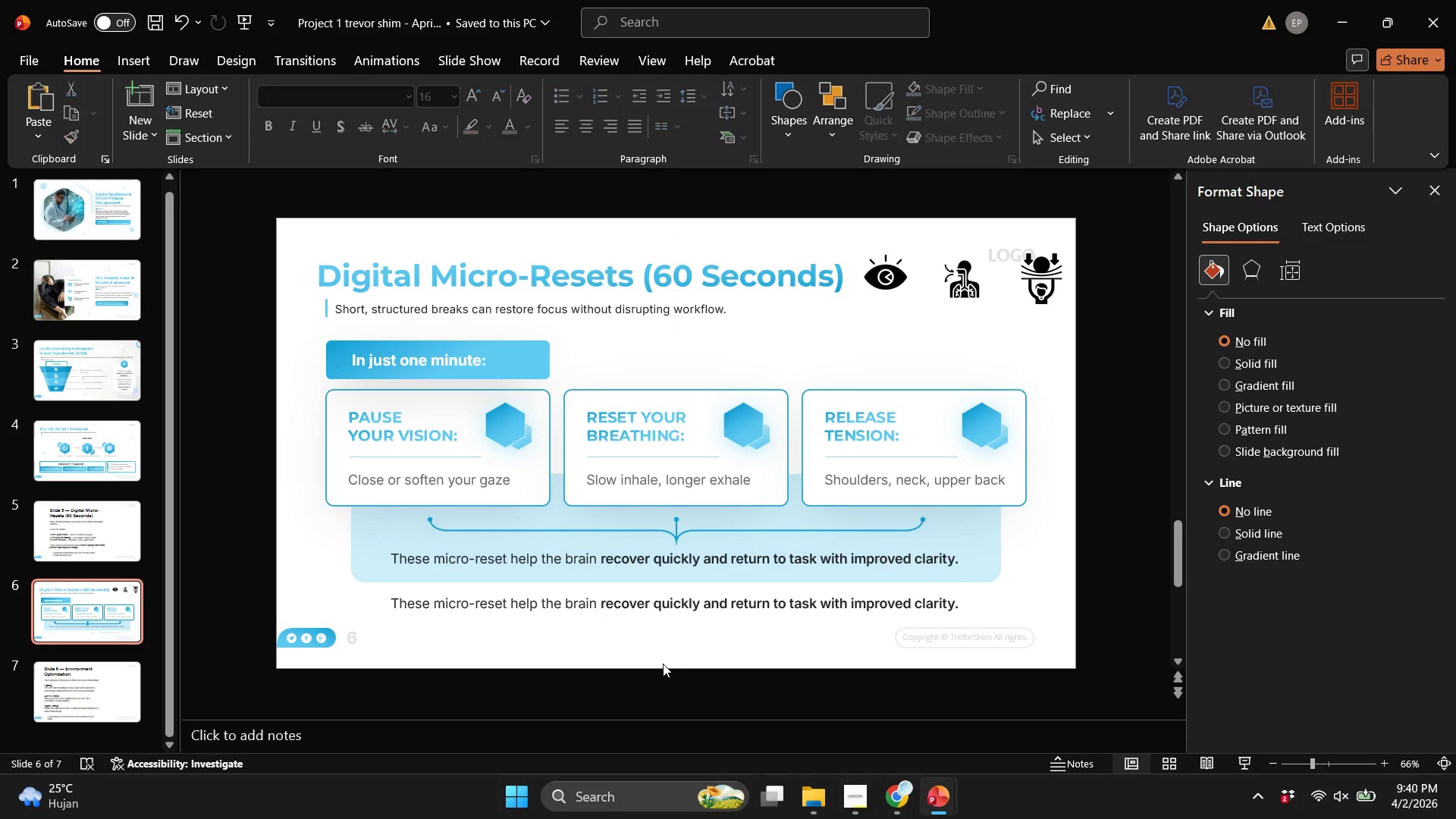 
left_click([663, 664])
 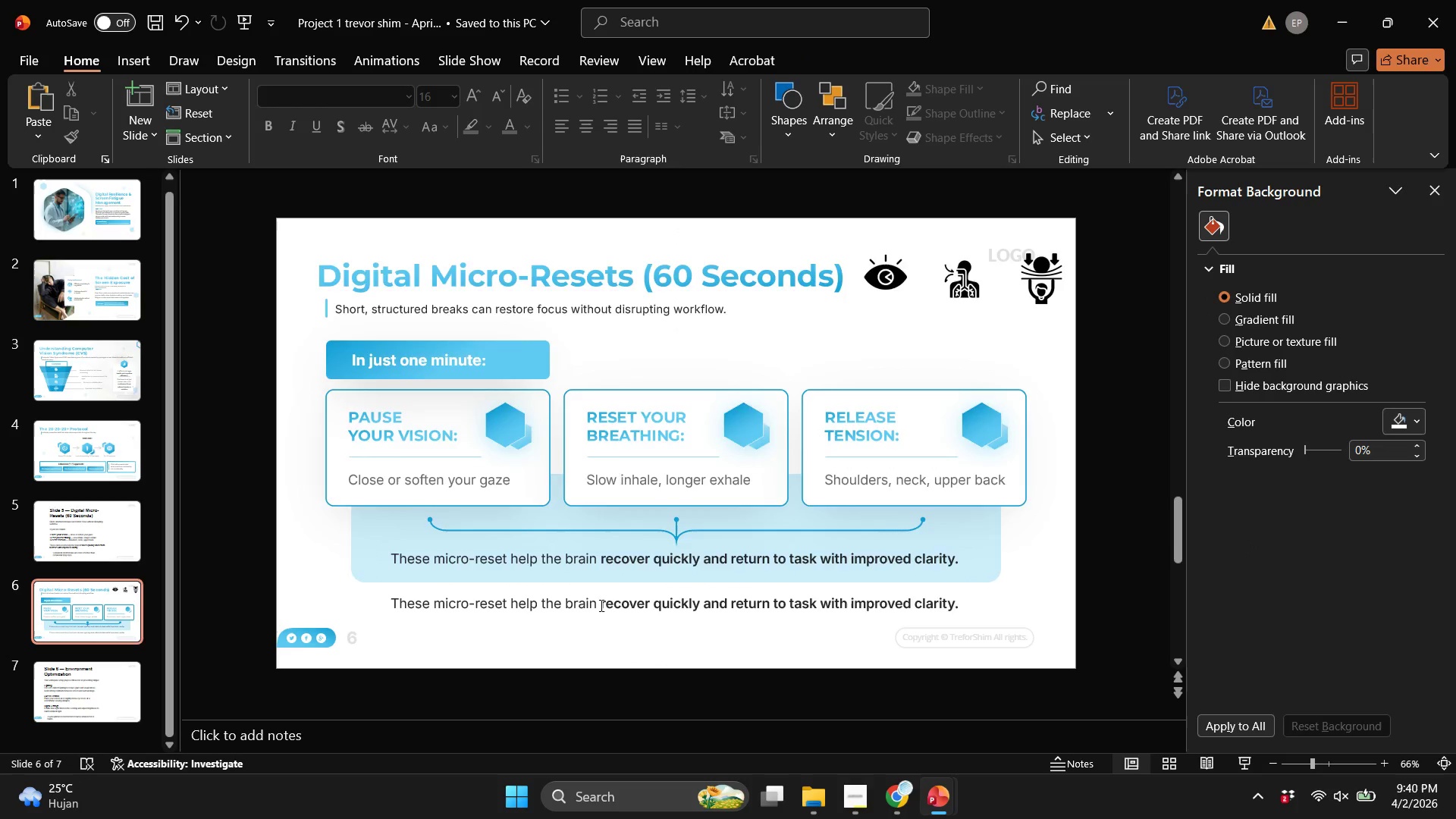 
scroll: coordinate [600, 605], scroll_direction: up, amount: 1.0
 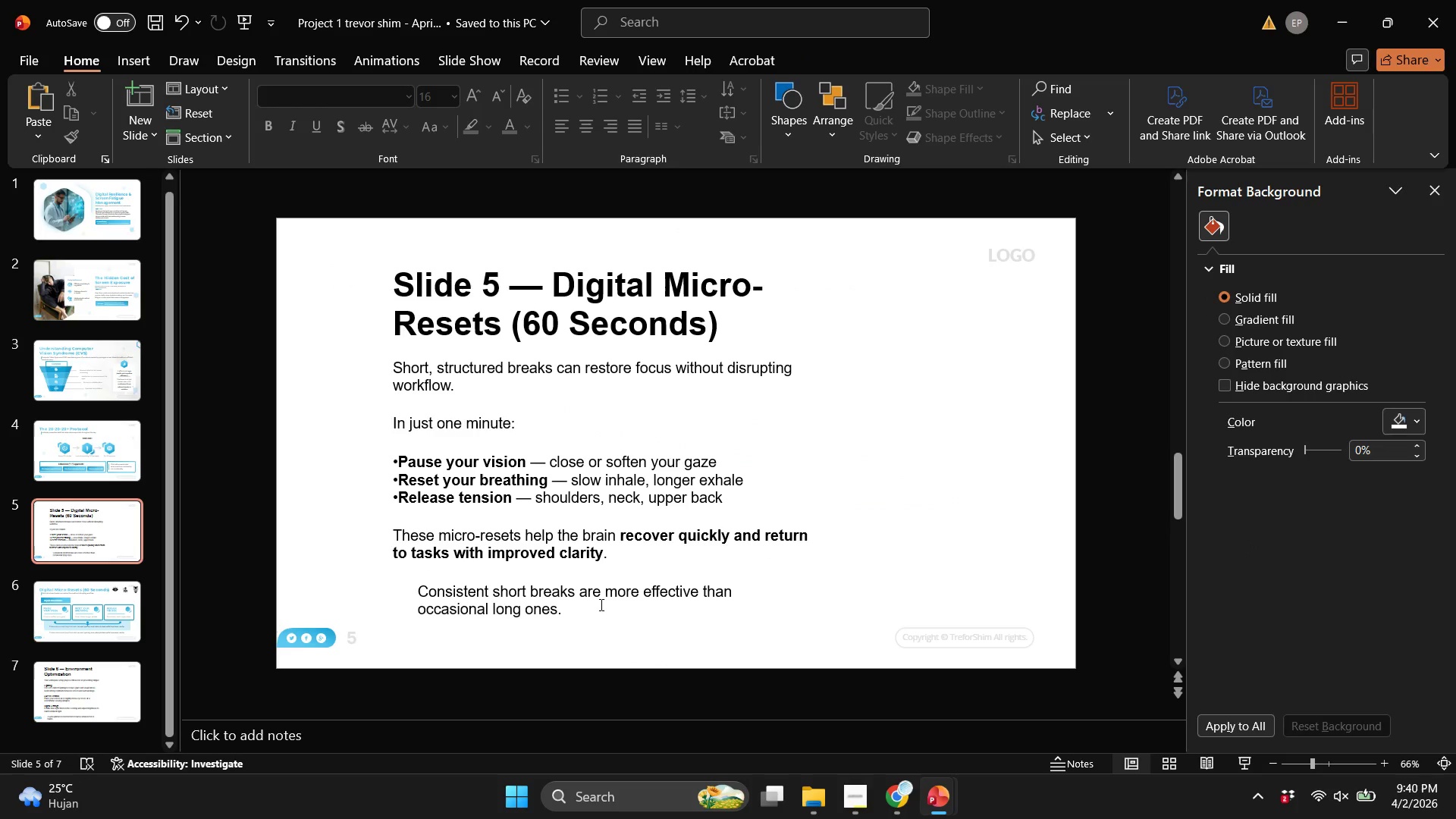 
scroll: coordinate [600, 604], scroll_direction: down, amount: 1.0
 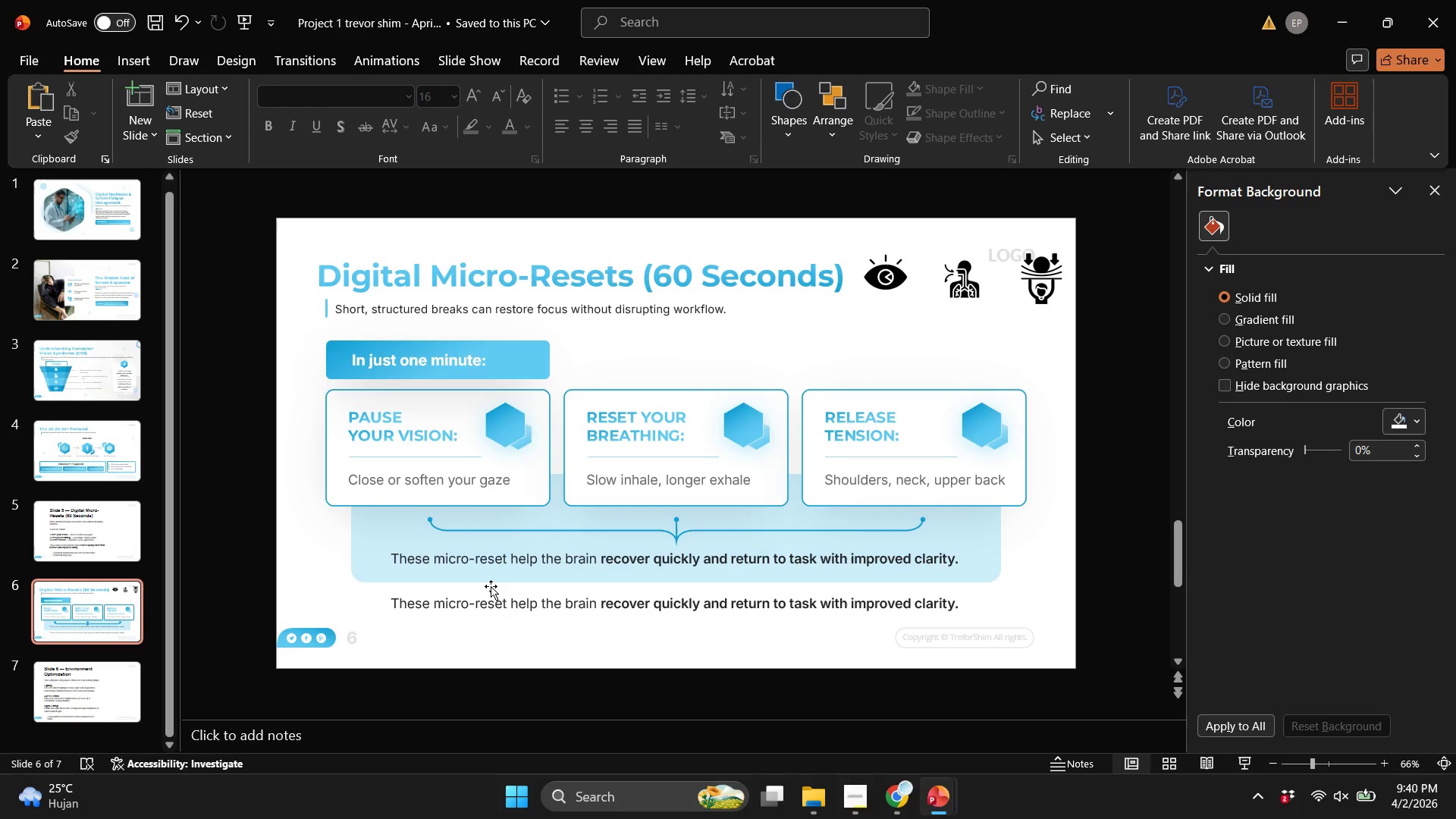 
scroll: coordinate [487, 573], scroll_direction: up, amount: 1.0
 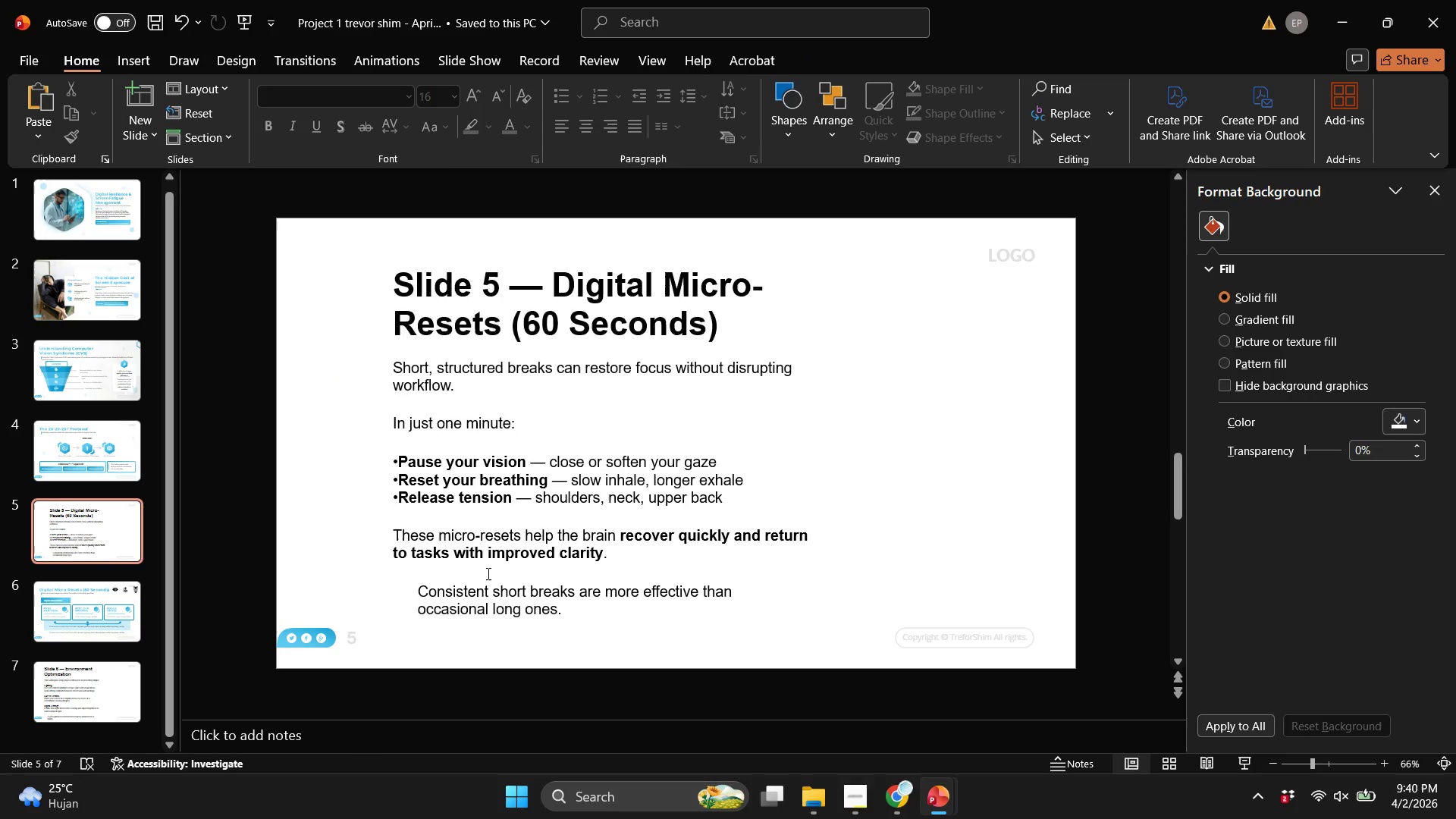 
scroll: coordinate [487, 573], scroll_direction: down, amount: 1.0
 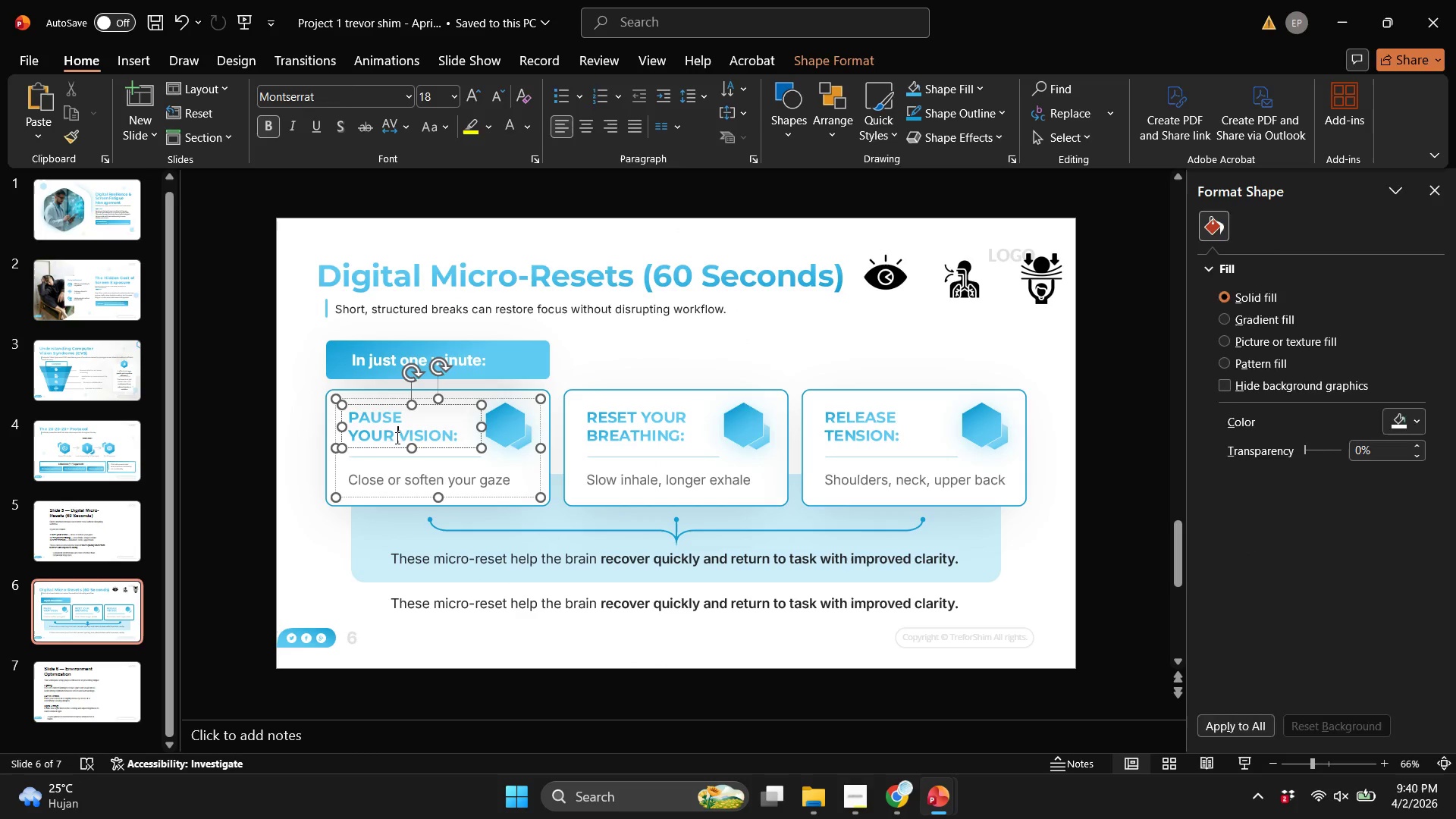 
double_click([406, 444])
 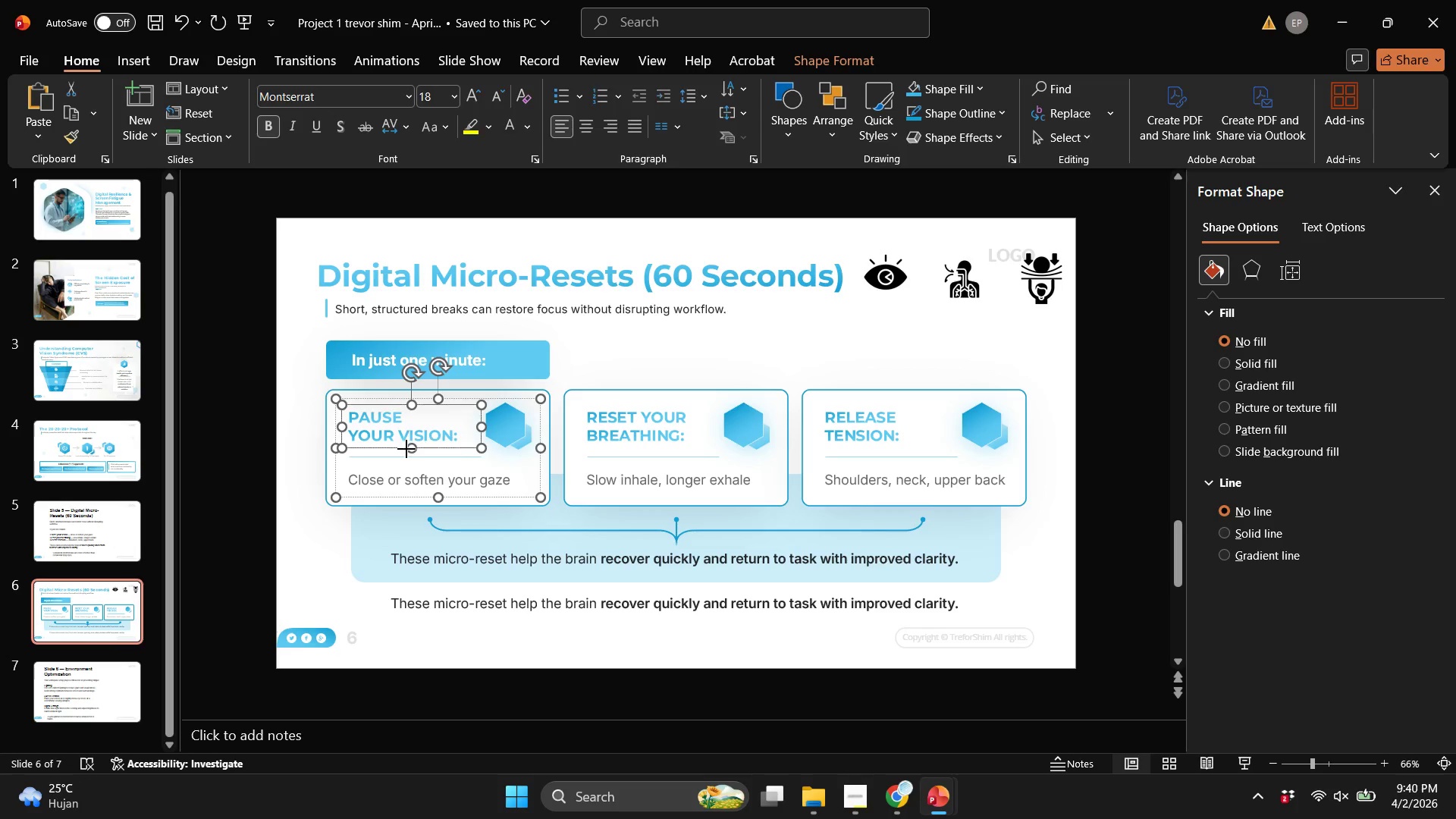 
left_click([406, 449])
 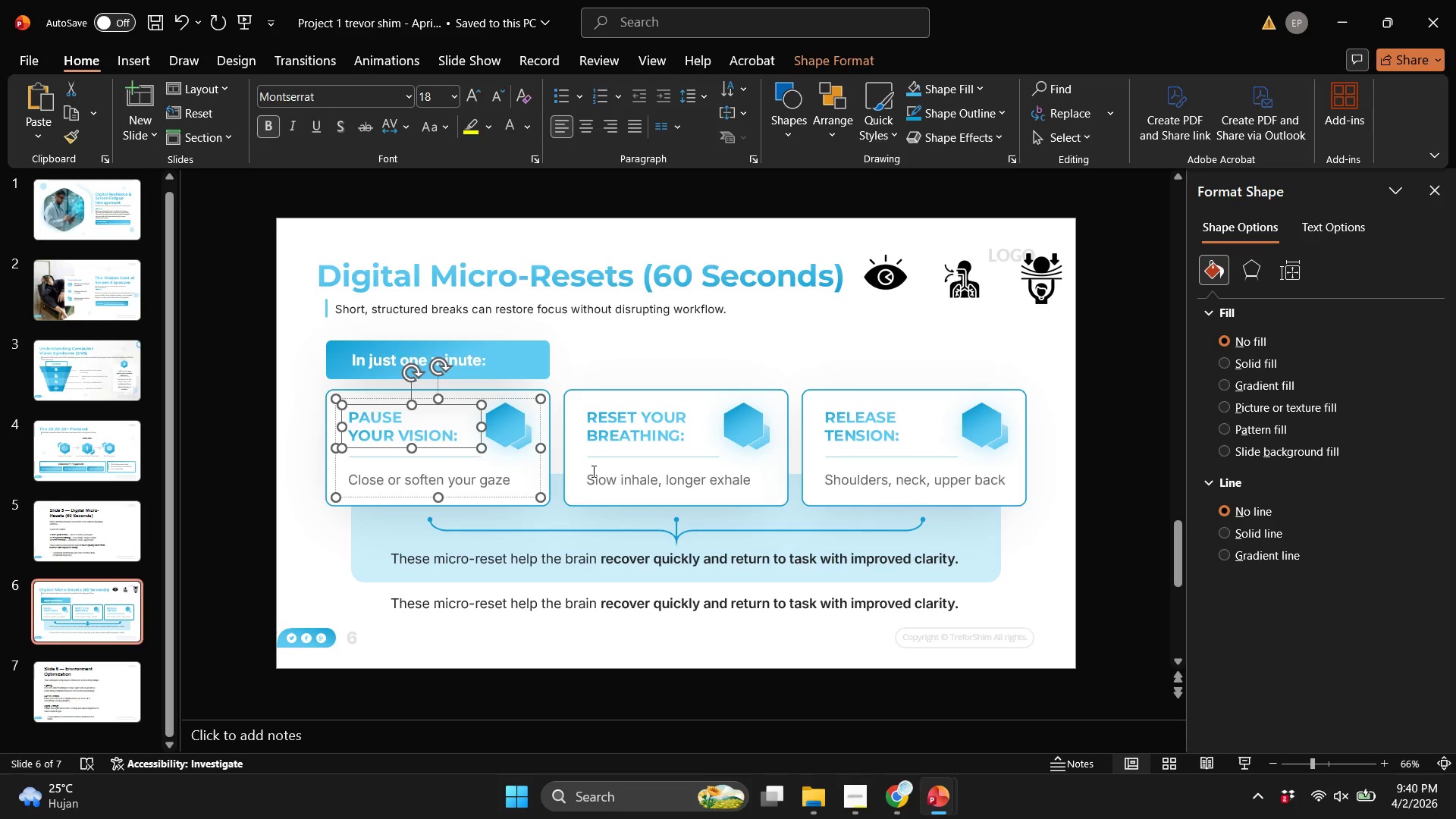 
double_click([979, 467])
 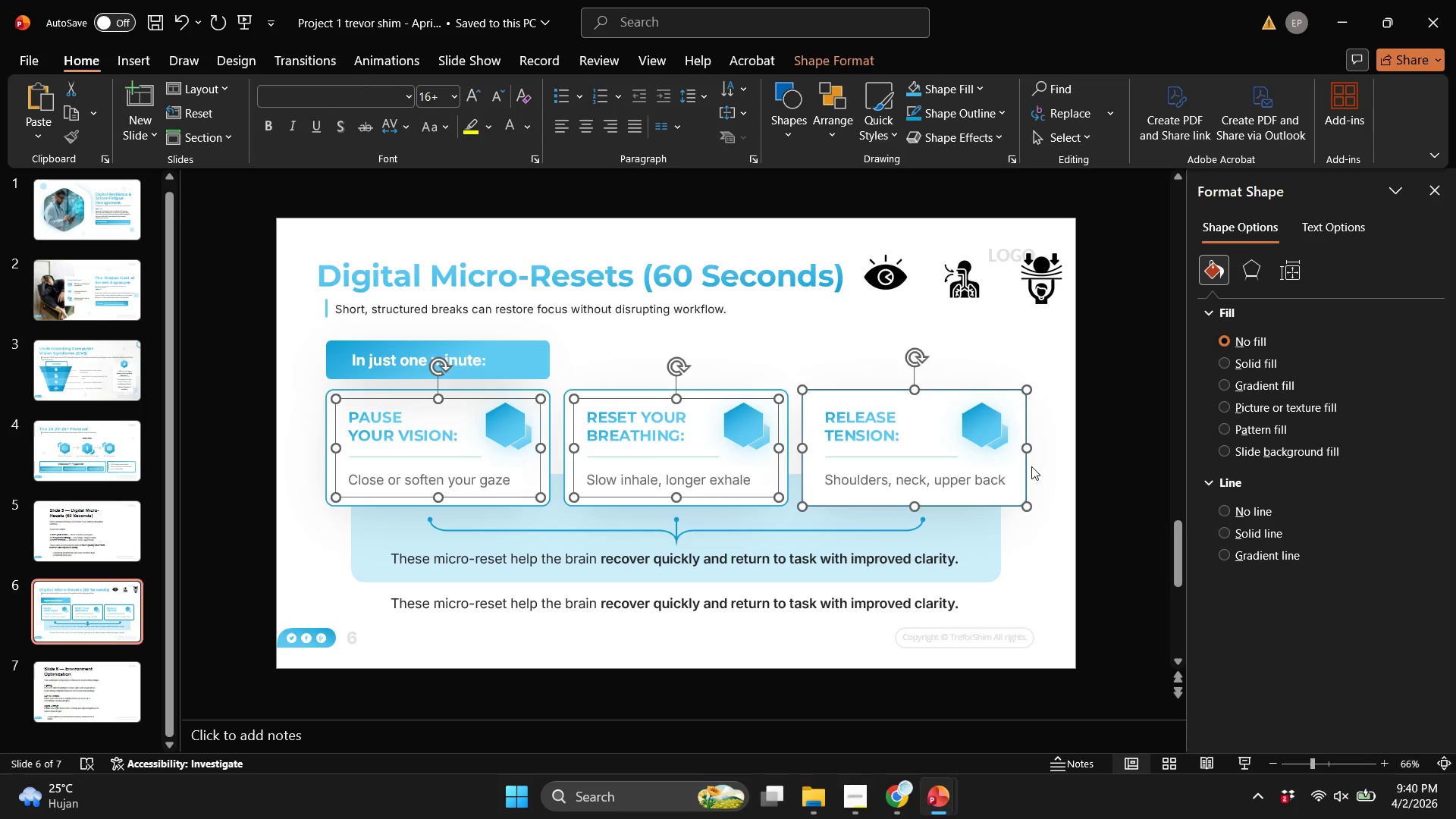 
key(Control+Shift+G)
 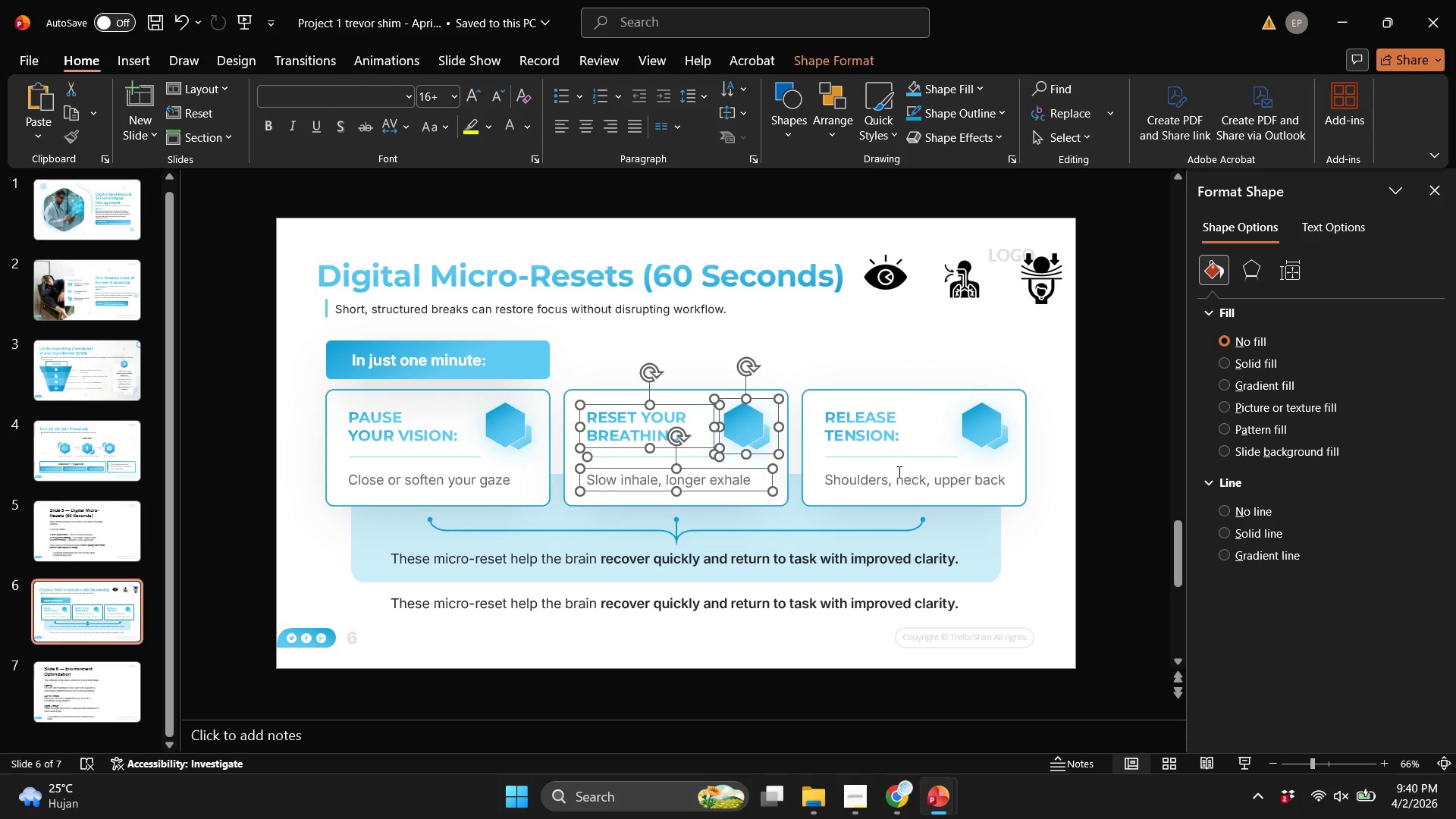 
left_click([898, 472])
 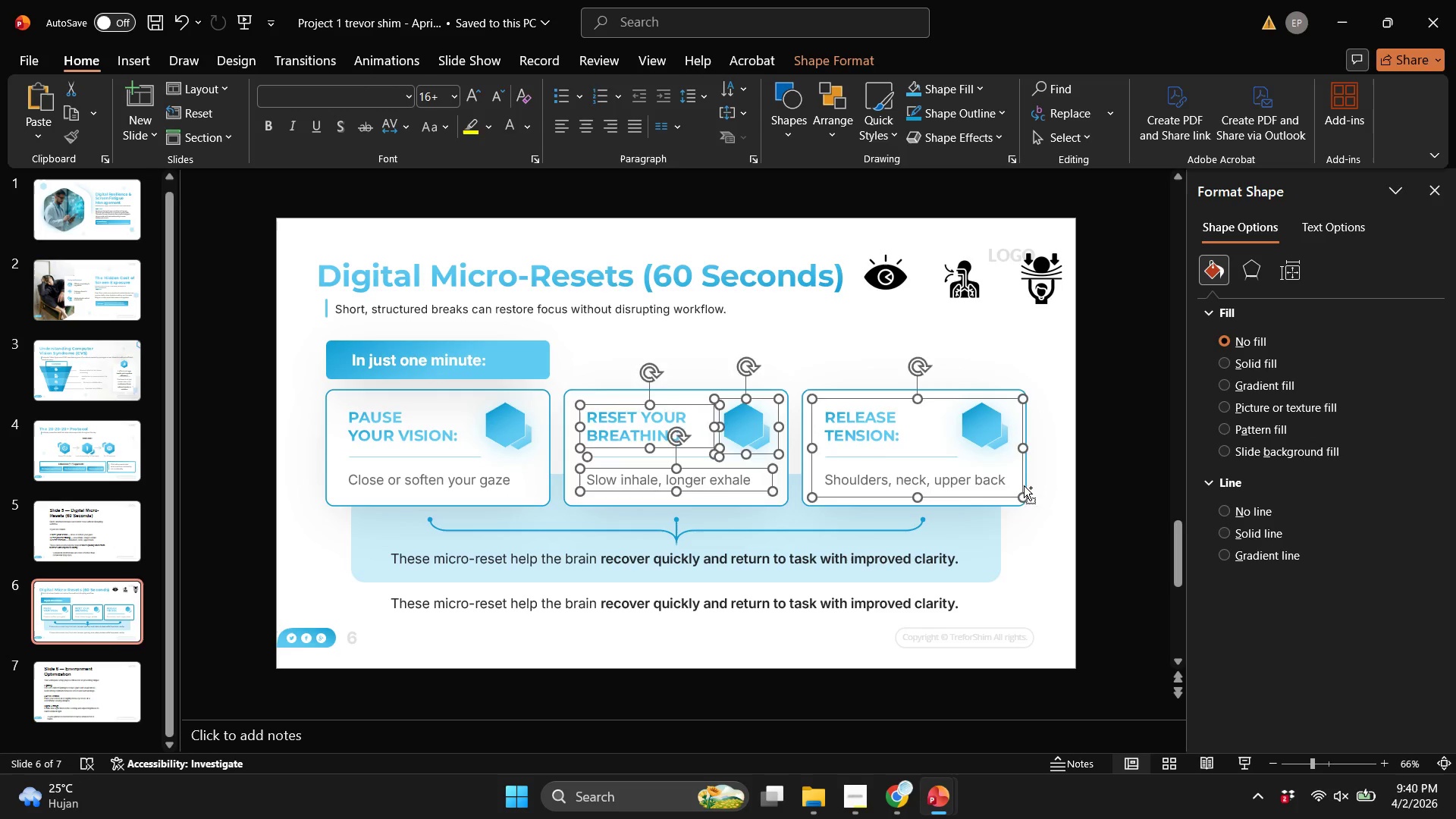 
key(Control+Shift+G)
 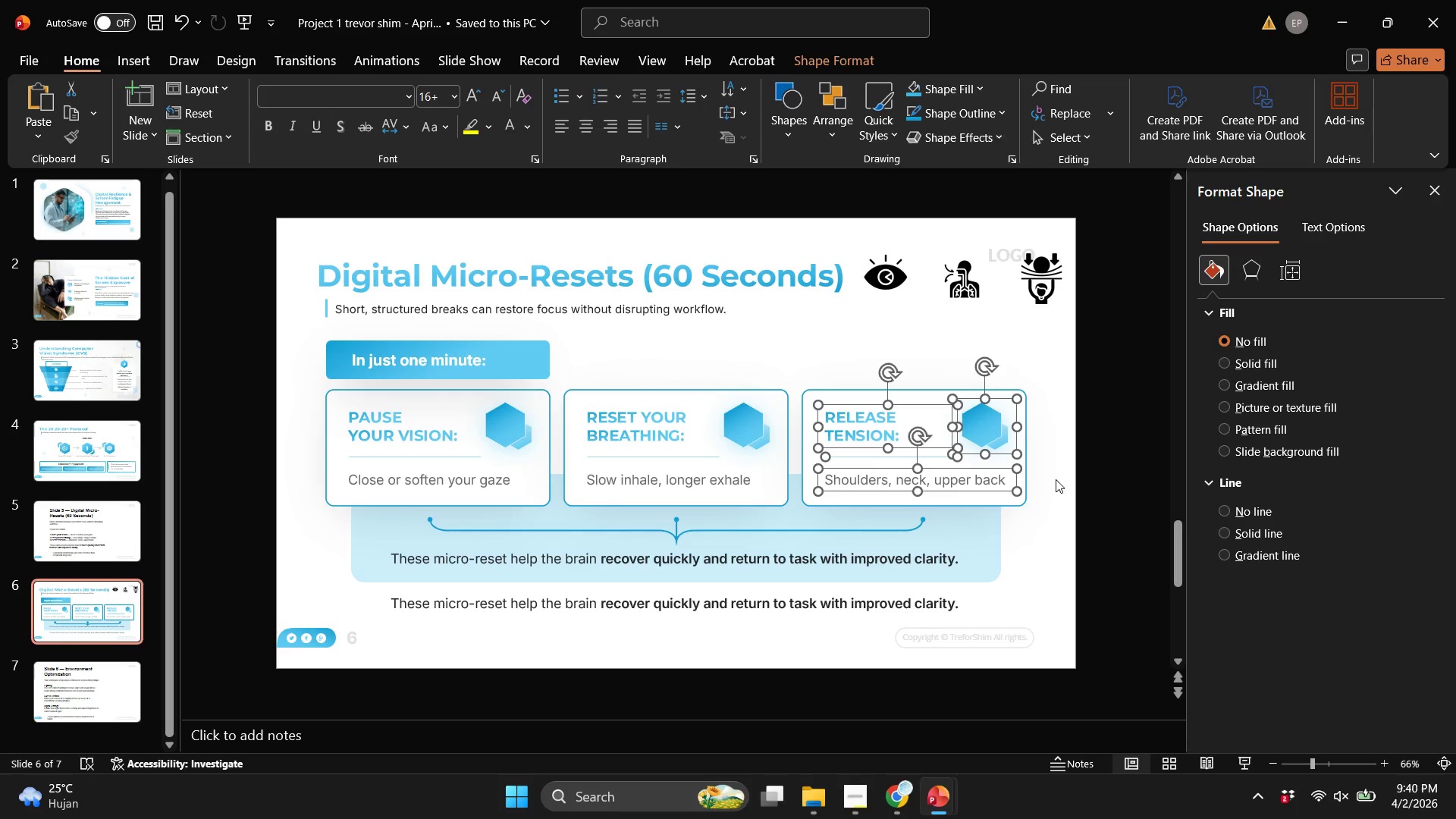 
left_click([1056, 479])
 